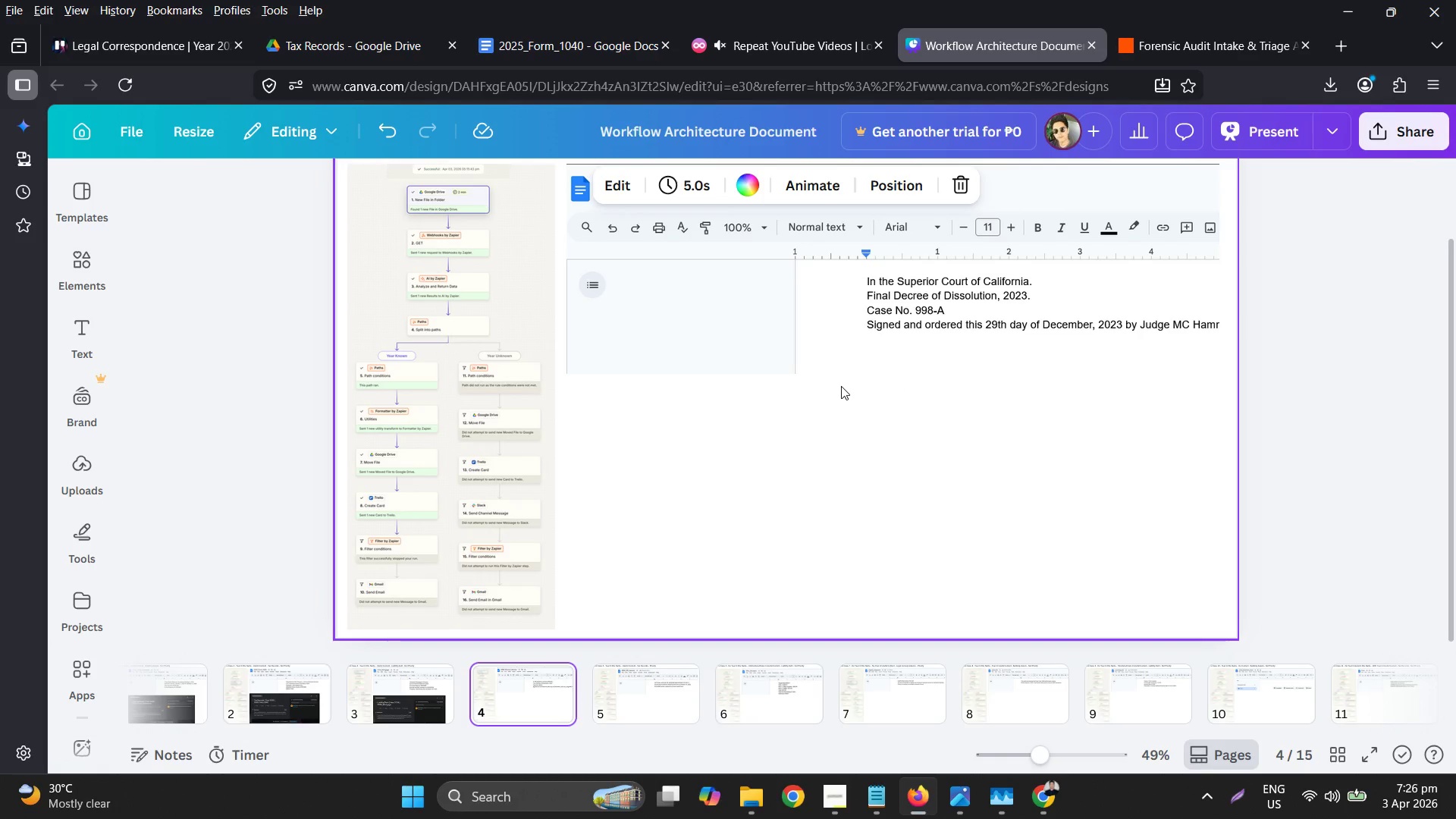 
key(Control+ControlLeft)
 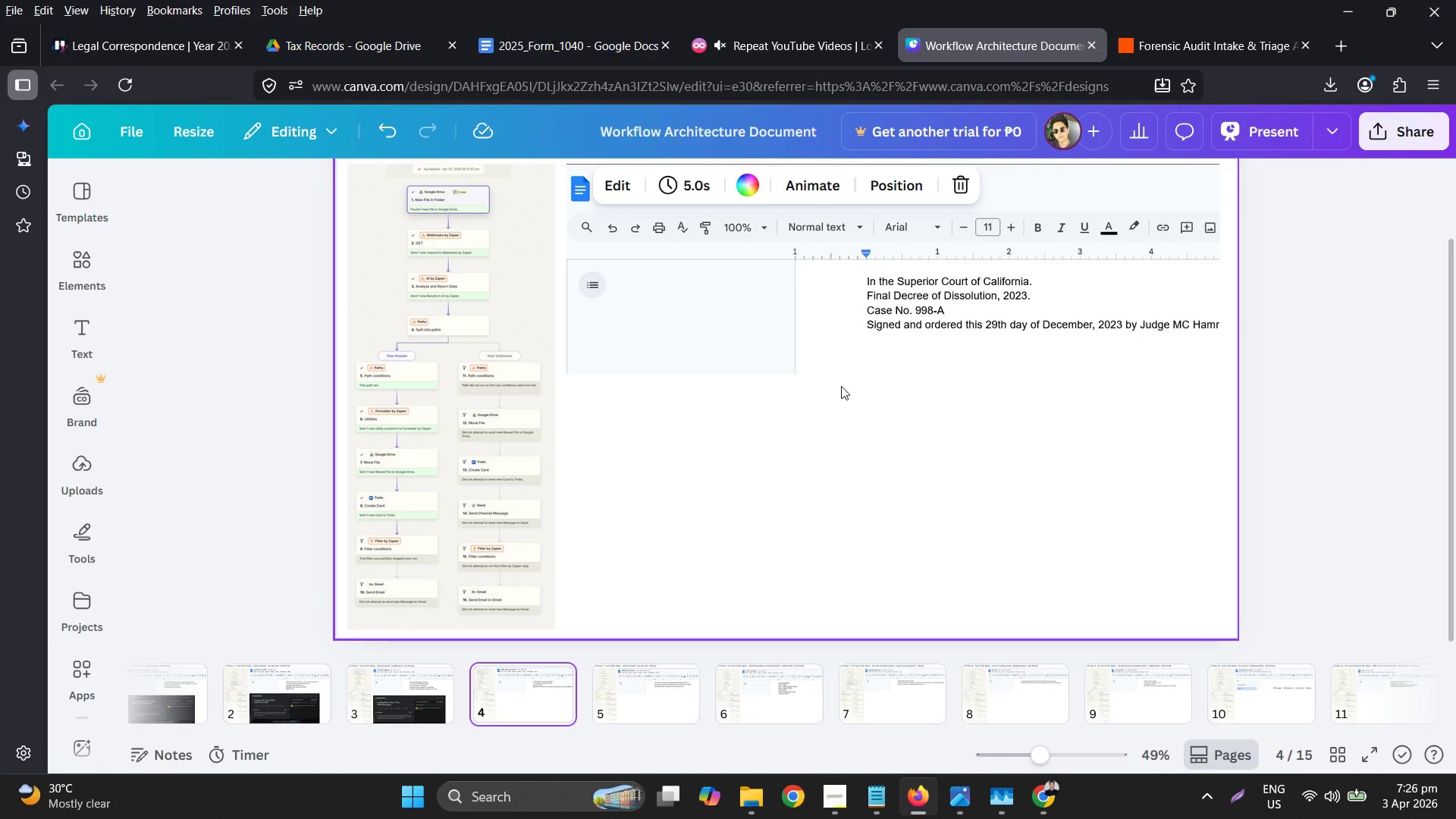 
key(Control+V)
 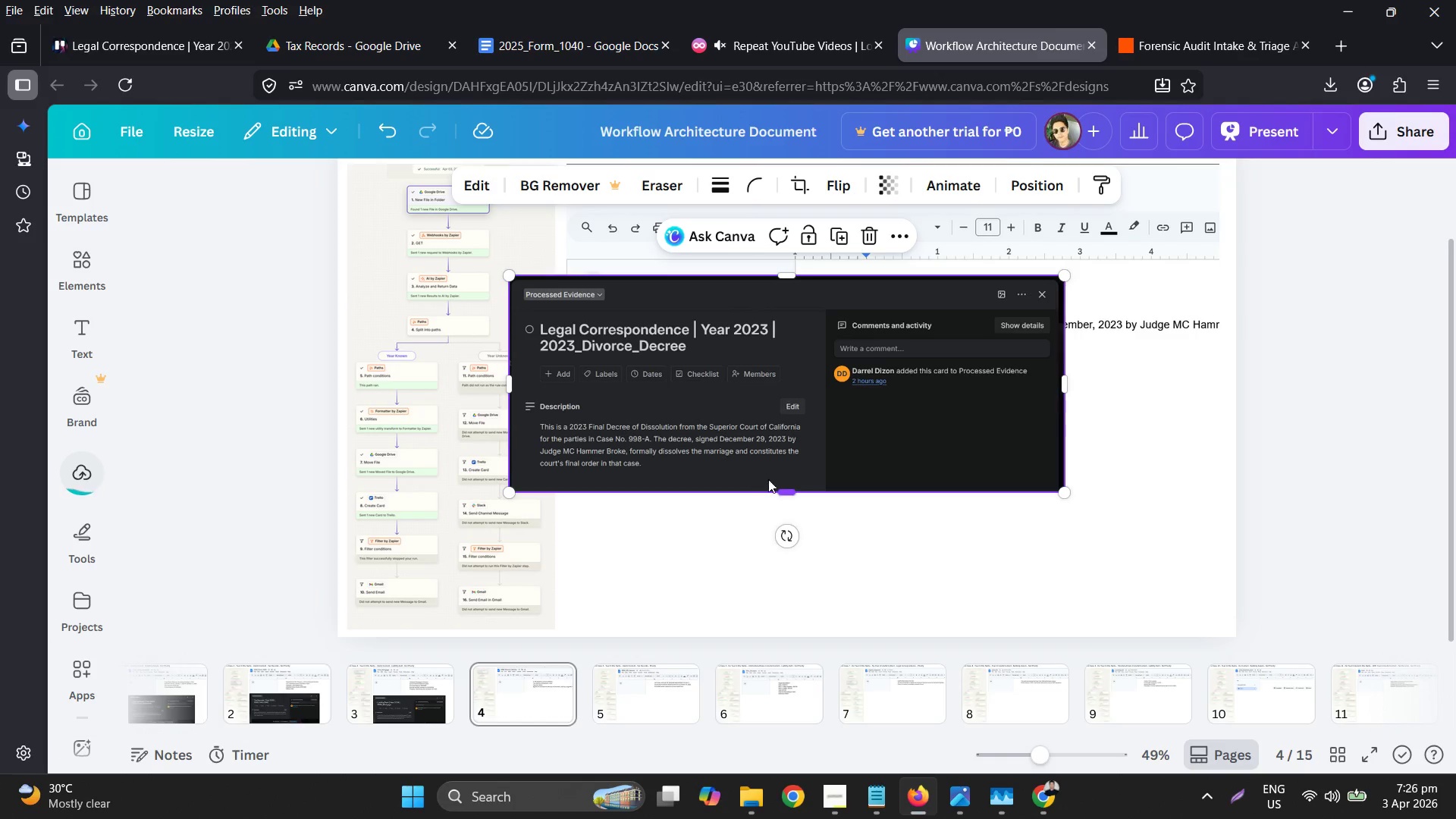 
left_click_drag(start_coordinate=[651, 331], to_coordinate=[704, 437])
 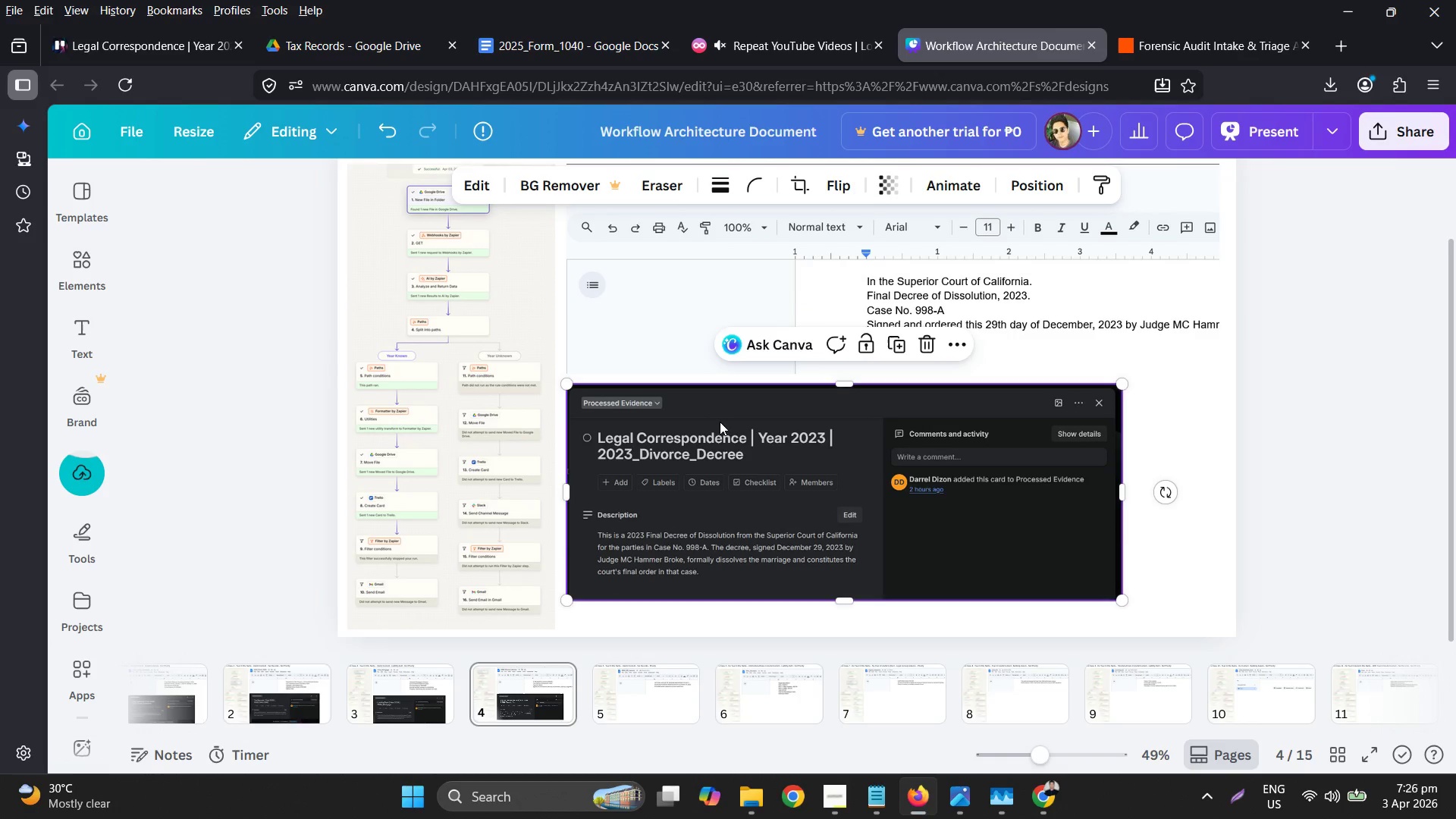 
scroll: coordinate [726, 416], scroll_direction: up, amount: 2.0
 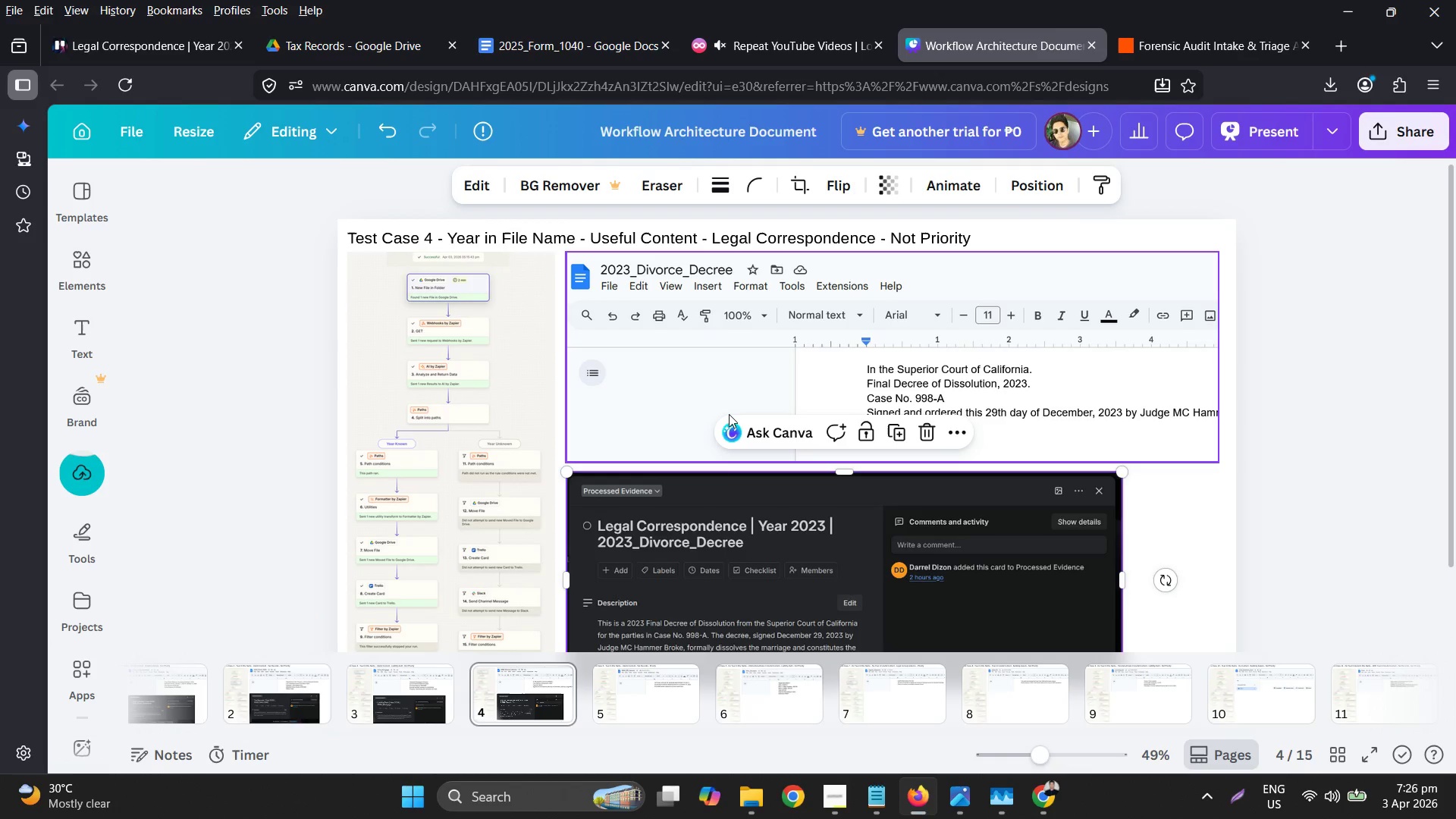 
scroll: coordinate [729, 414], scroll_direction: down, amount: 2.0
 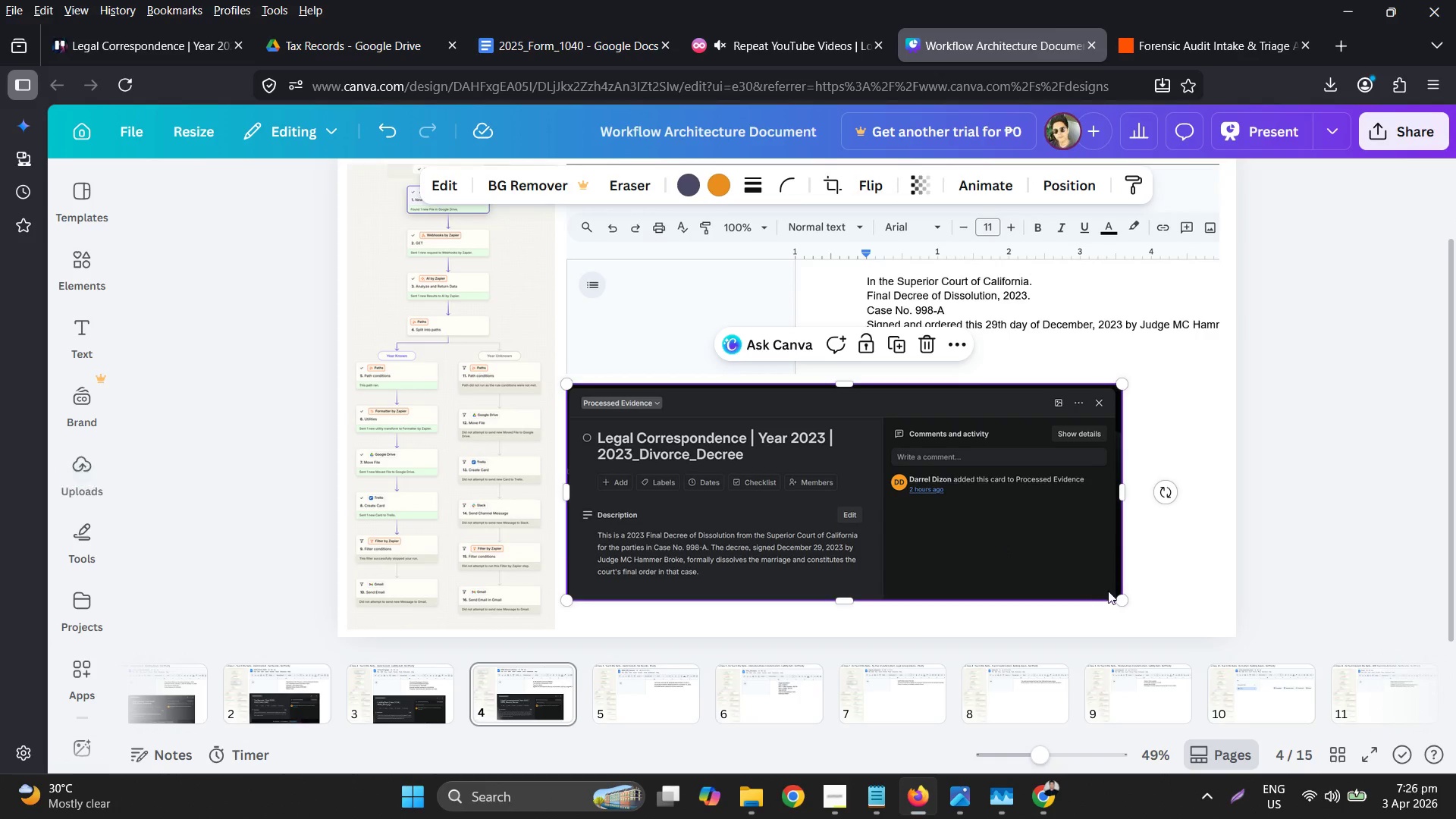 
left_click_drag(start_coordinate=[1121, 597], to_coordinate=[1202, 620])
 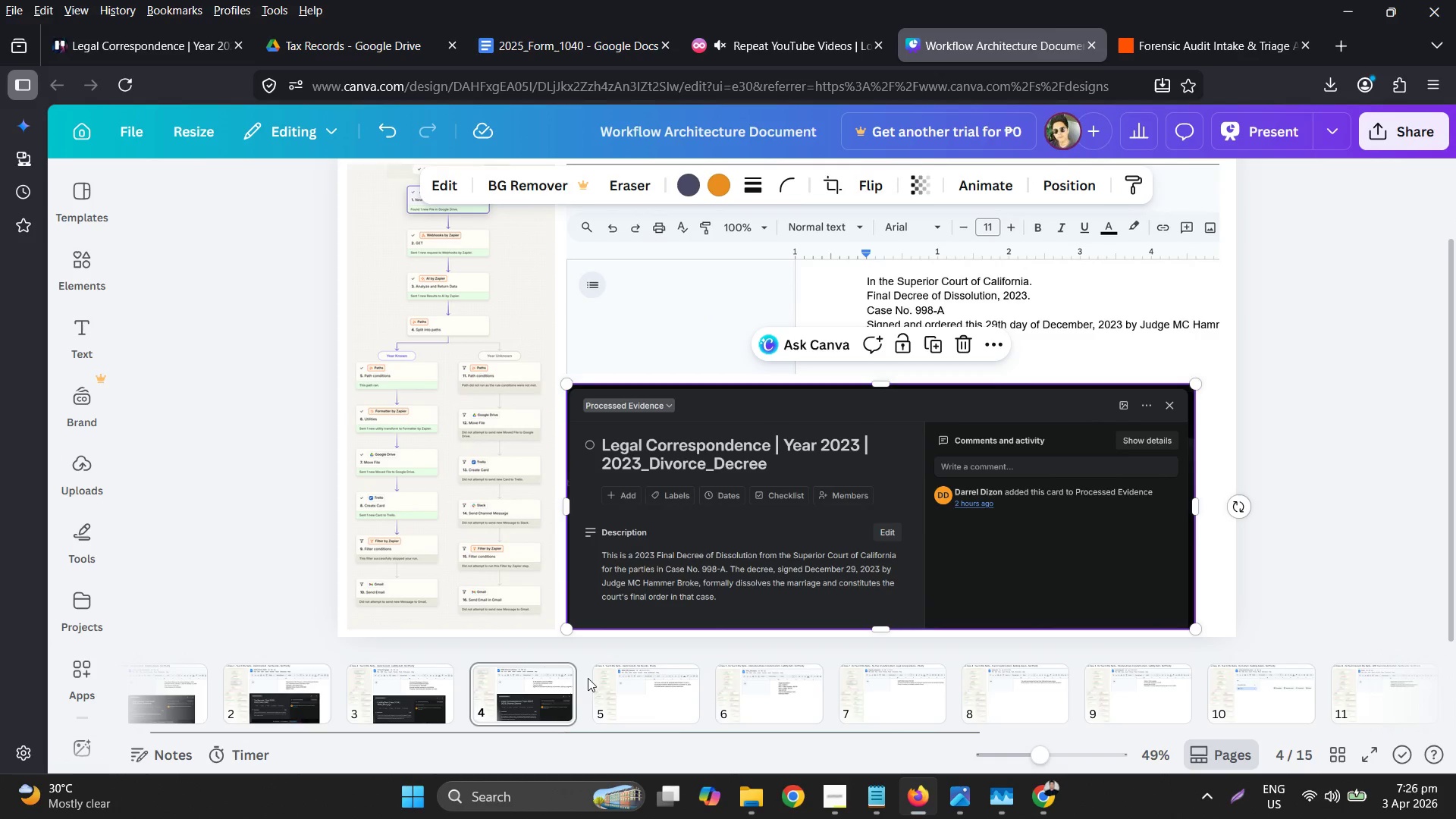 
left_click([649, 704])
 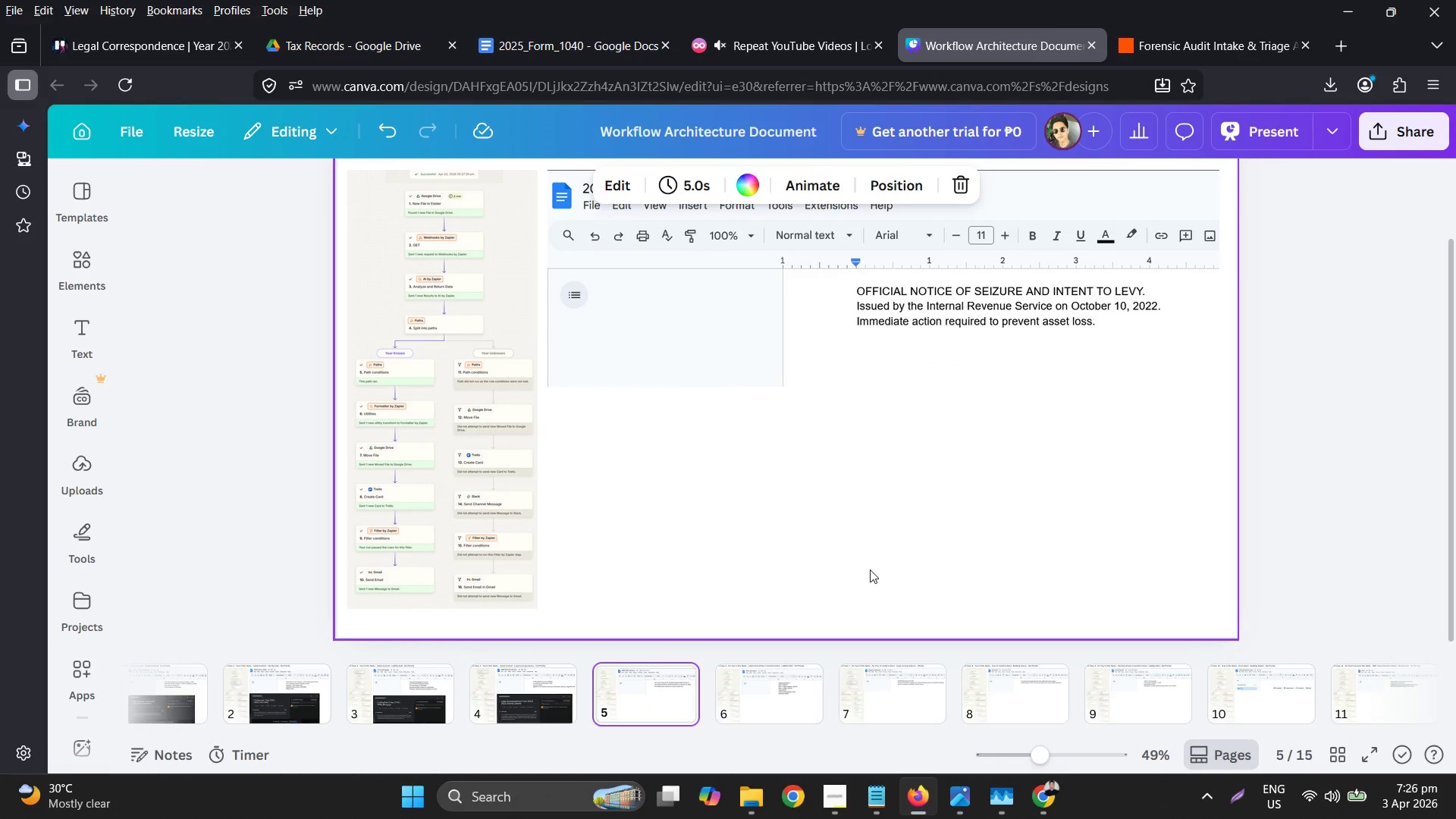 
scroll: coordinate [901, 552], scroll_direction: up, amount: 2.0
 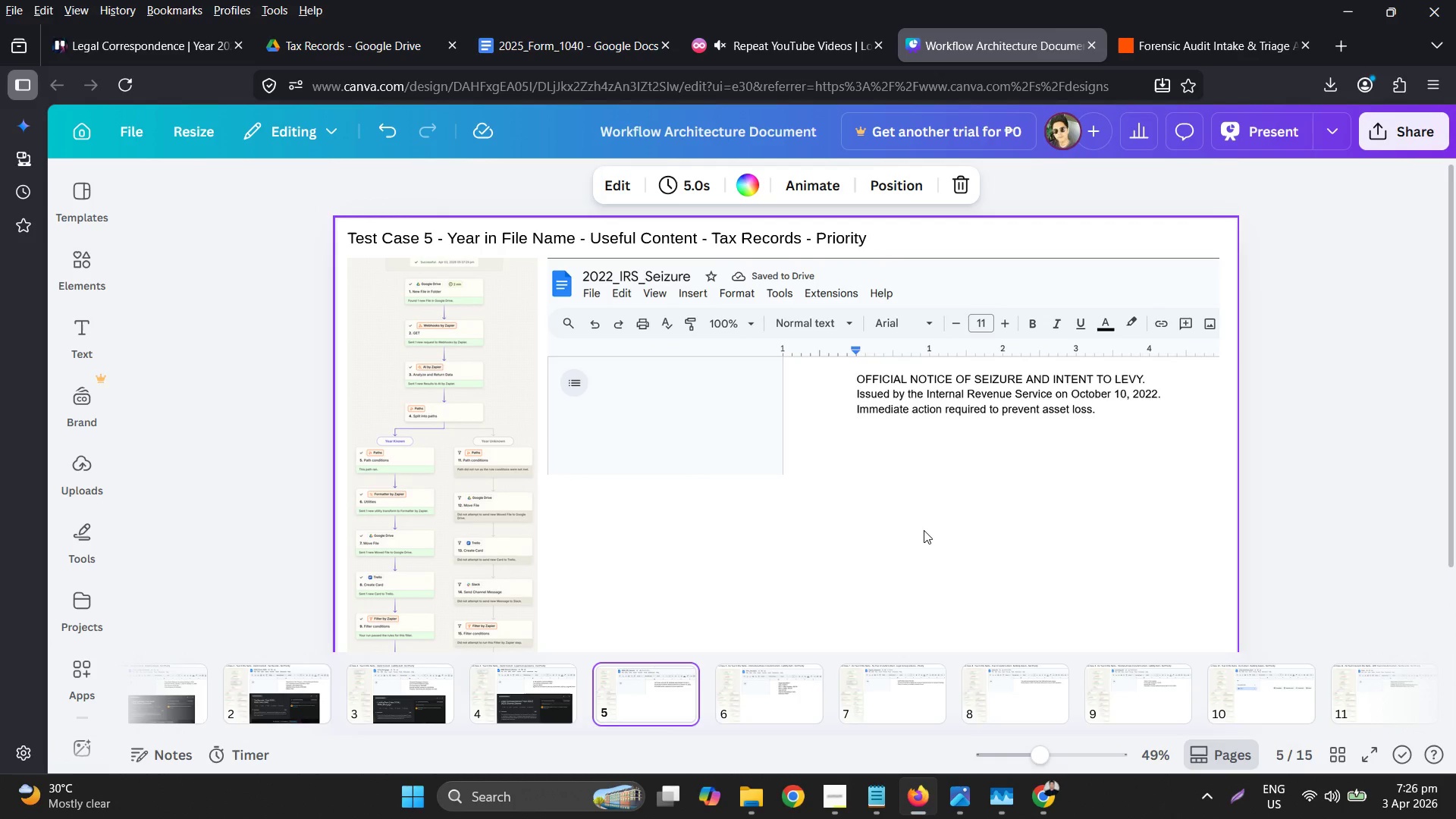 
scroll: coordinate [591, 553], scroll_direction: down, amount: 2.0
 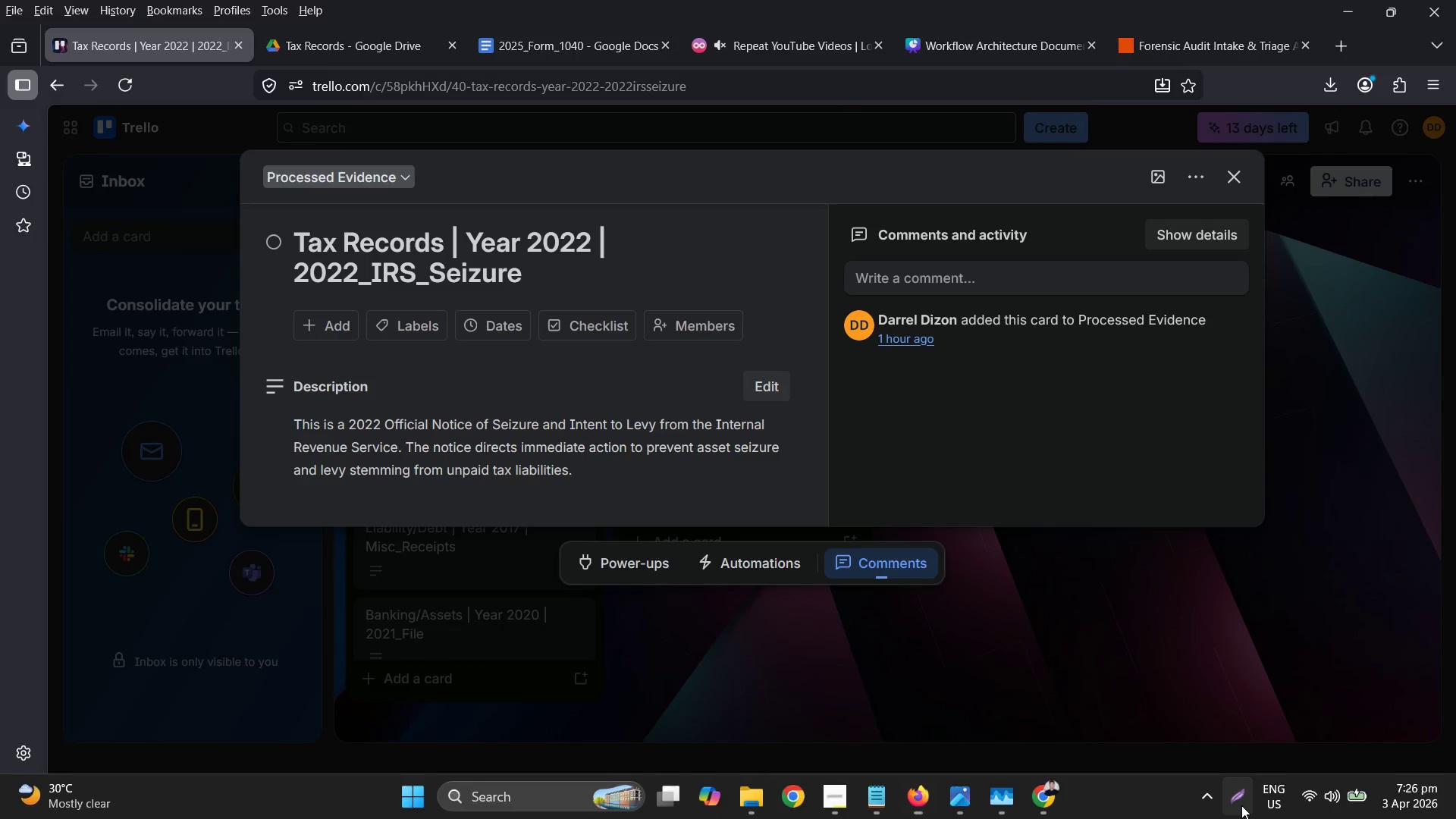 
key(Control+ControlLeft)
 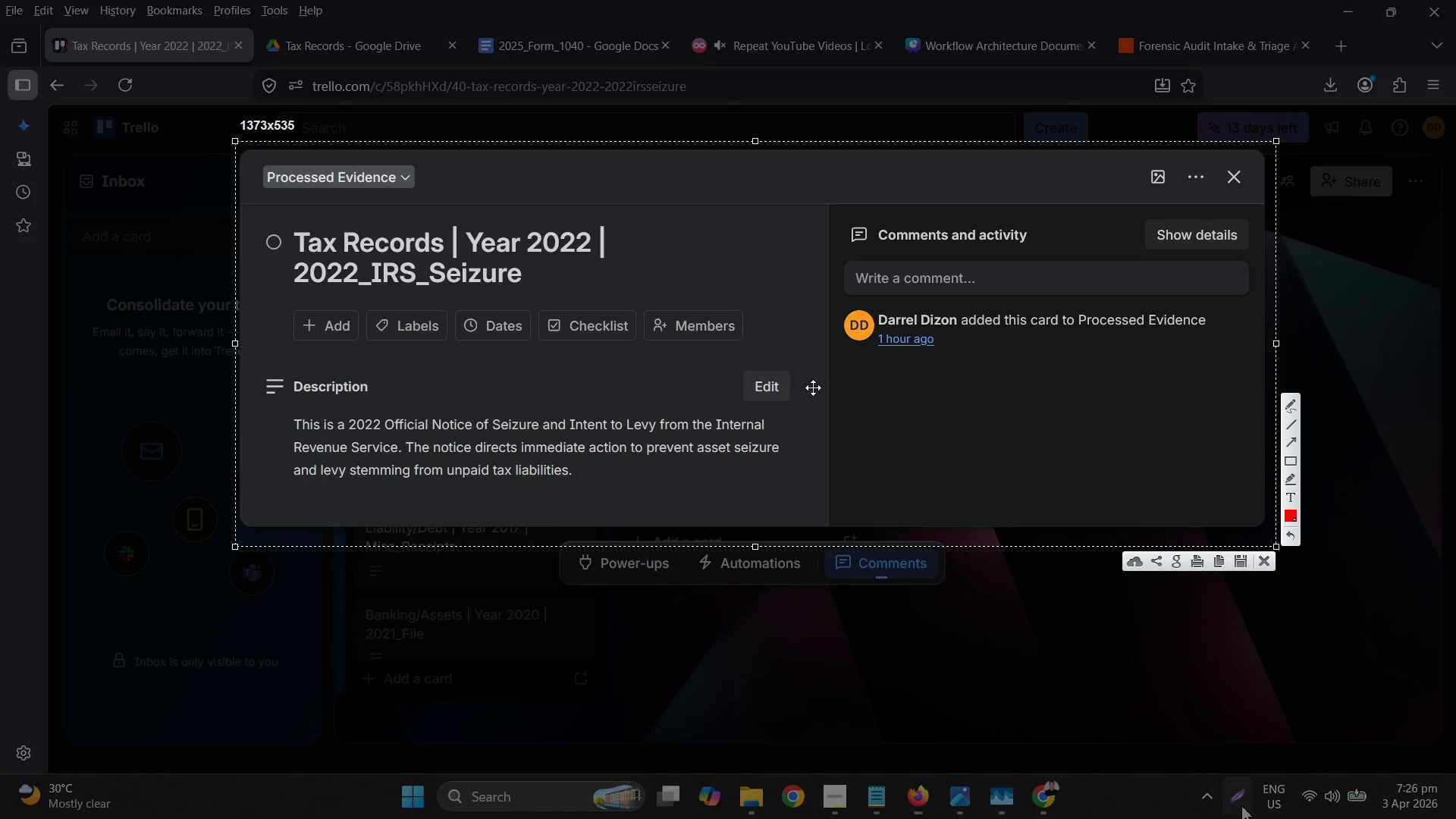 
key(Control+V)
 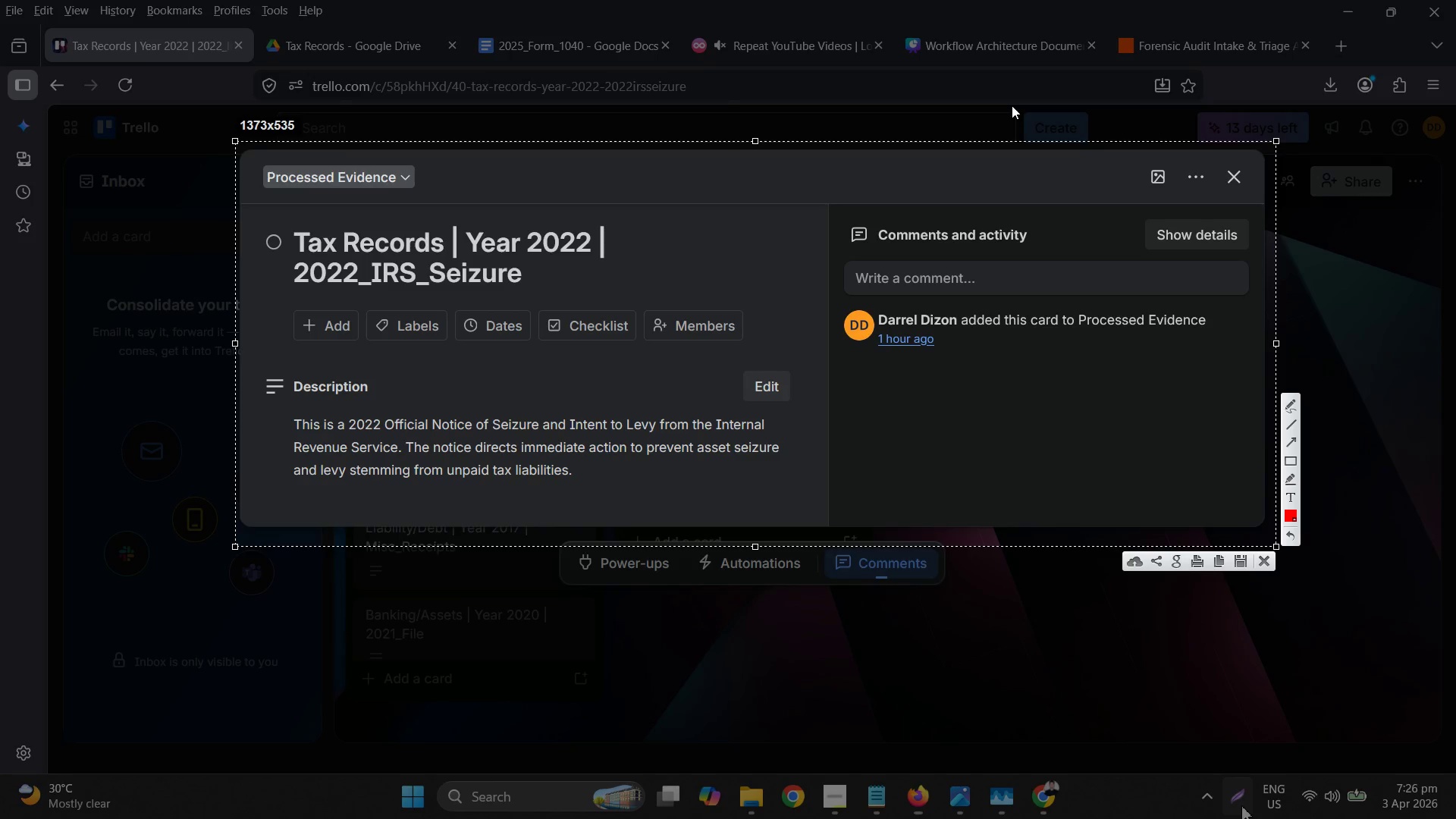 
key(Control+ControlLeft)
 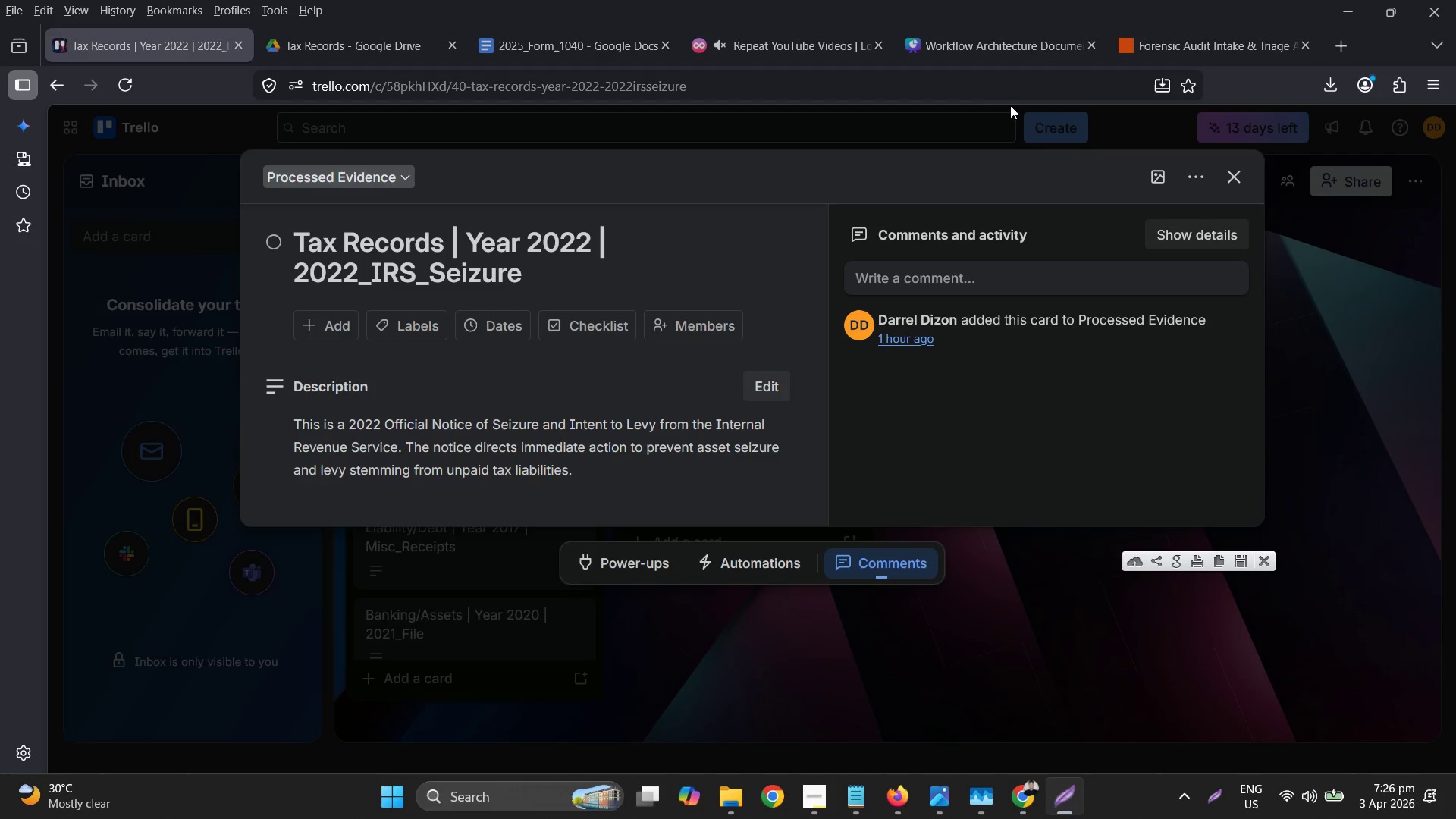 
key(Control+C)
 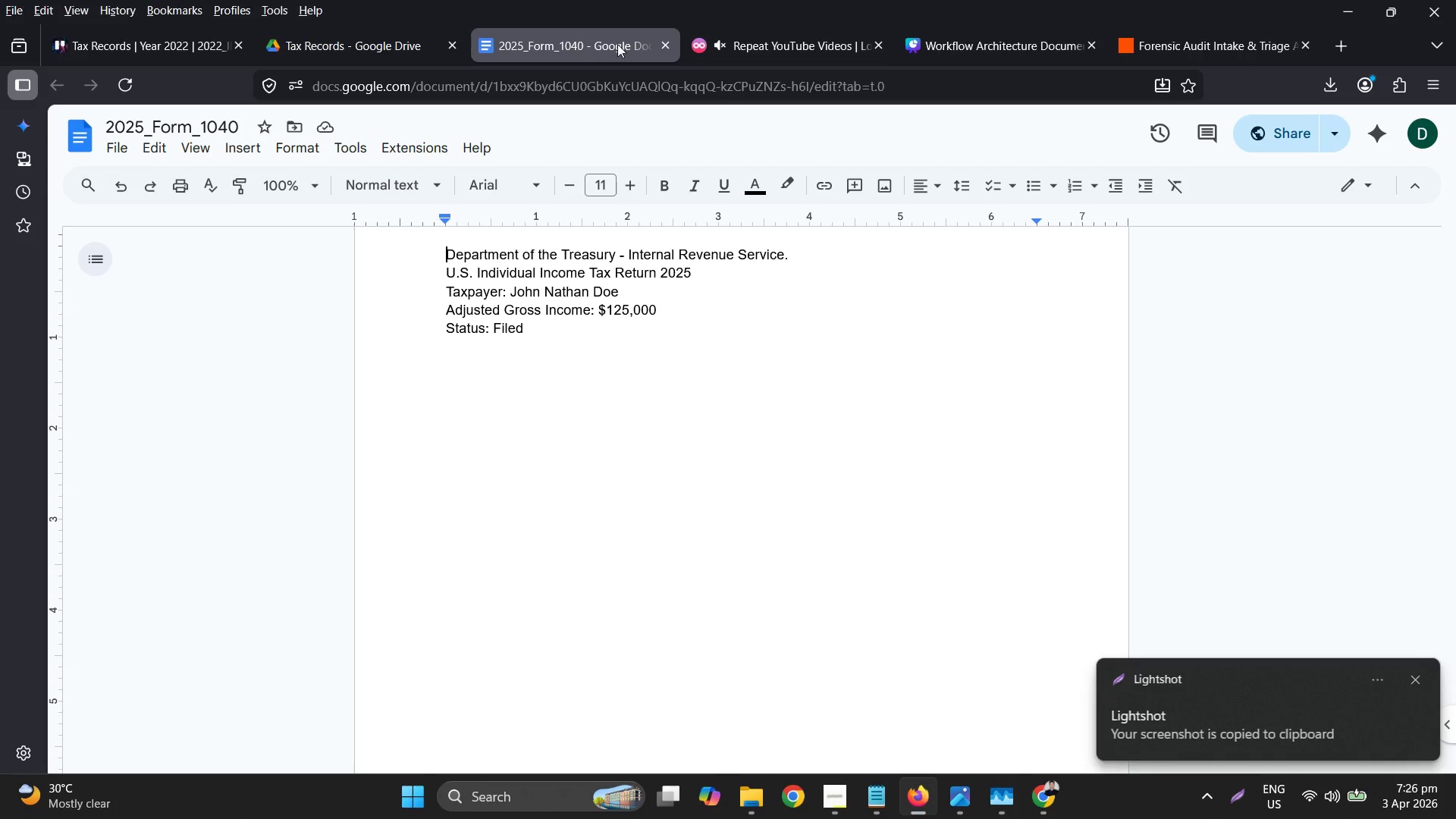 
left_click([1116, 58])
 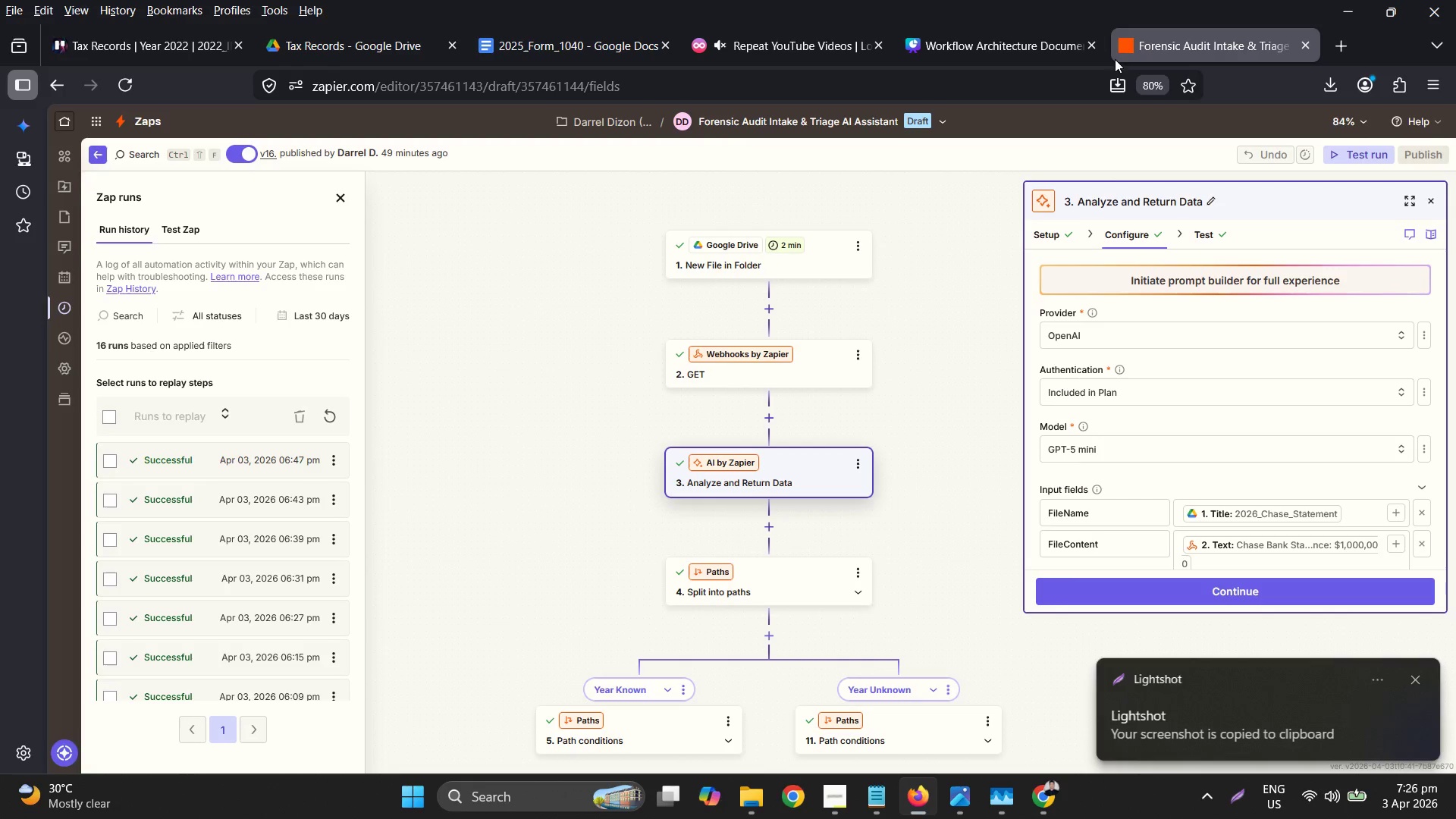 
key(Control+ControlLeft)
 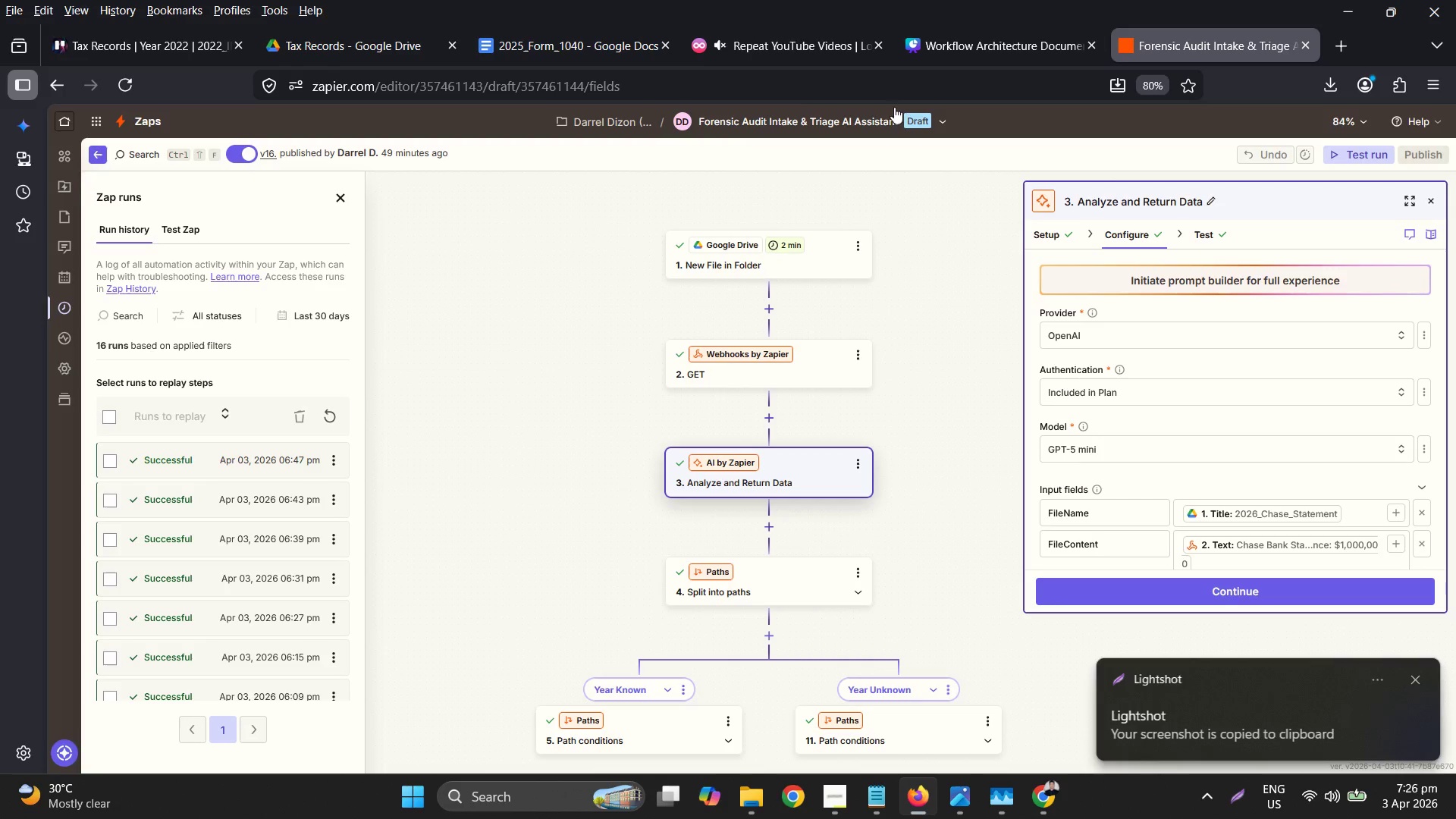 
key(Control+V)
 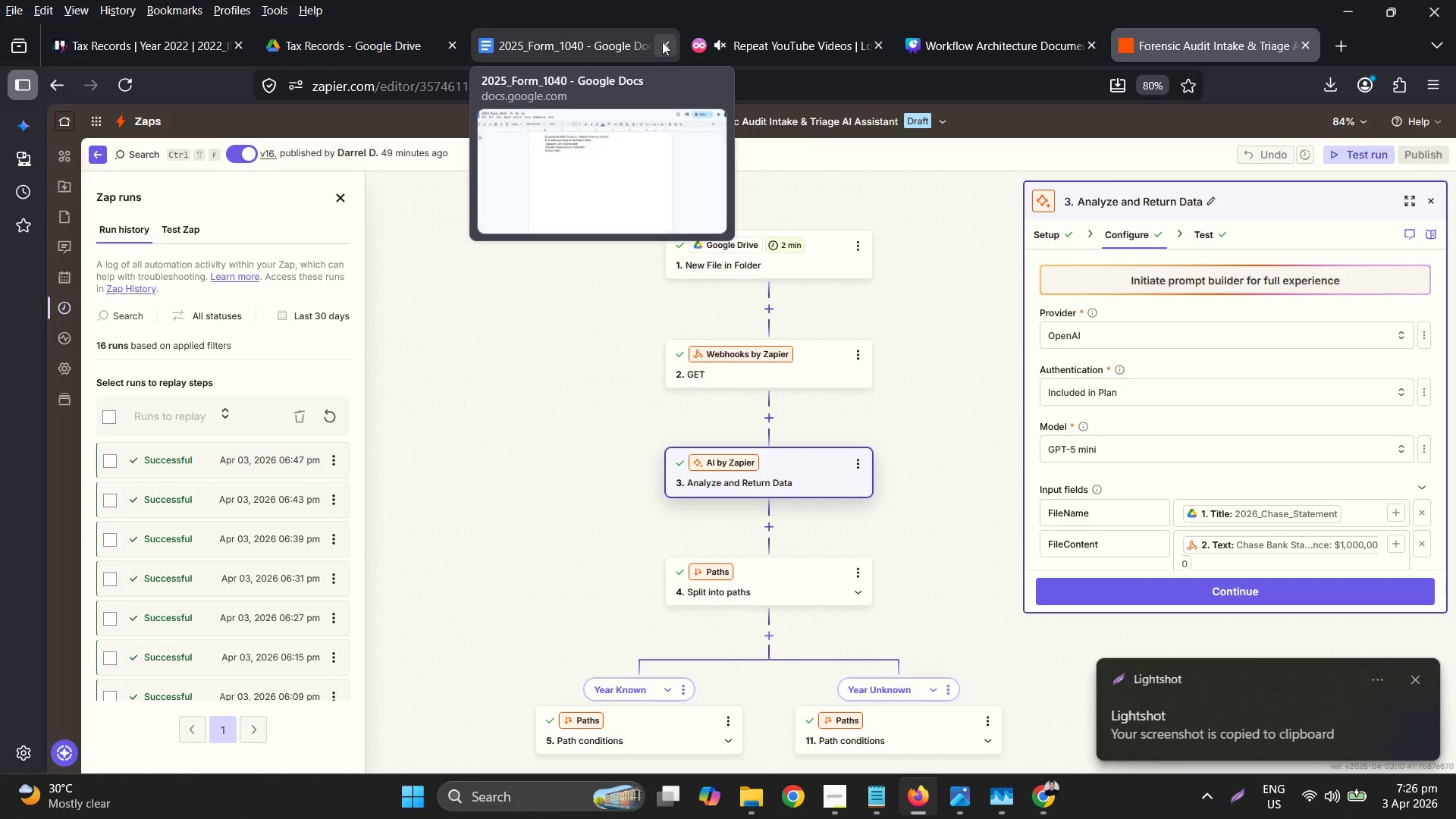 
left_click([662, 40])
 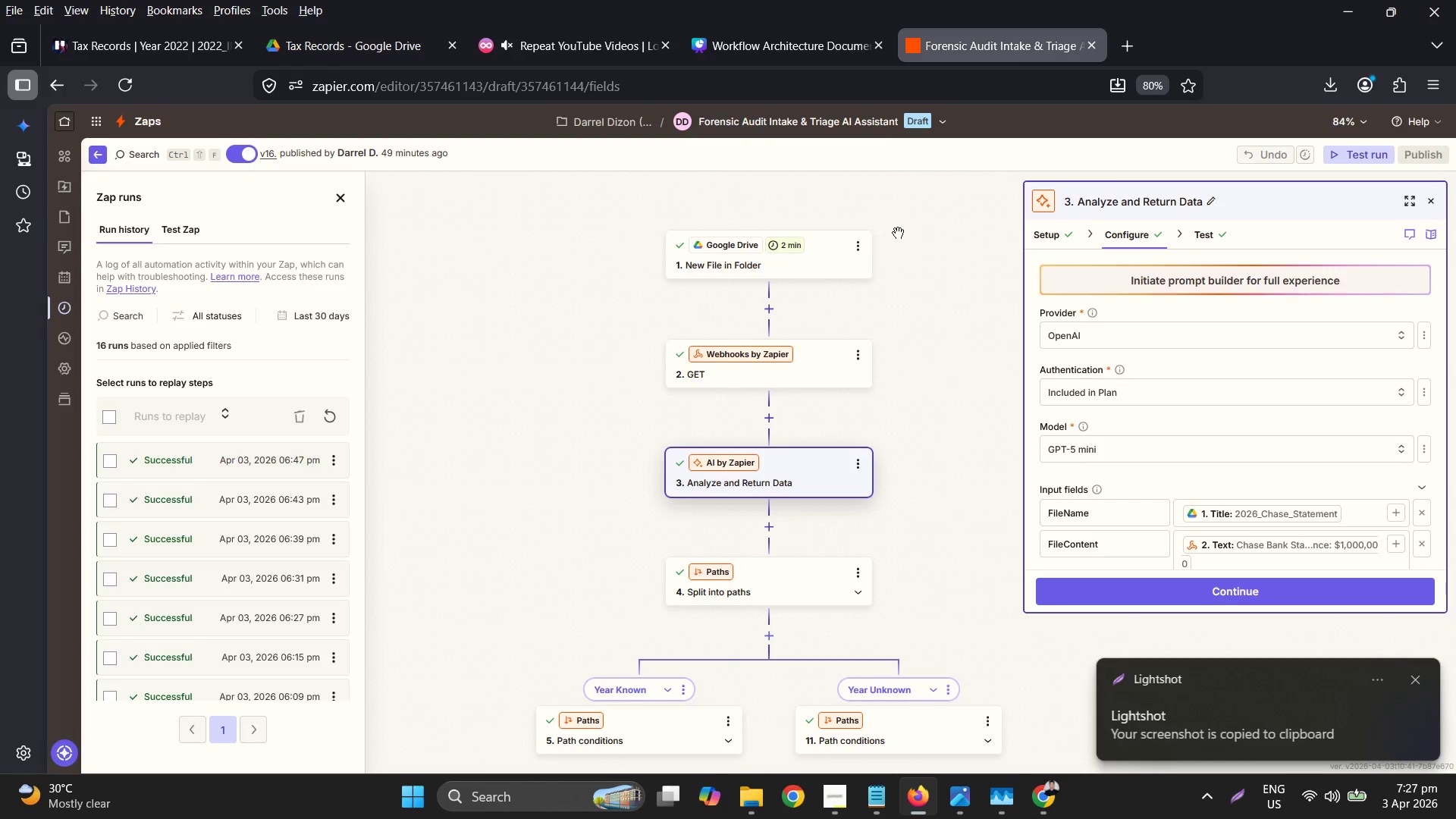 
left_click([800, 48])
 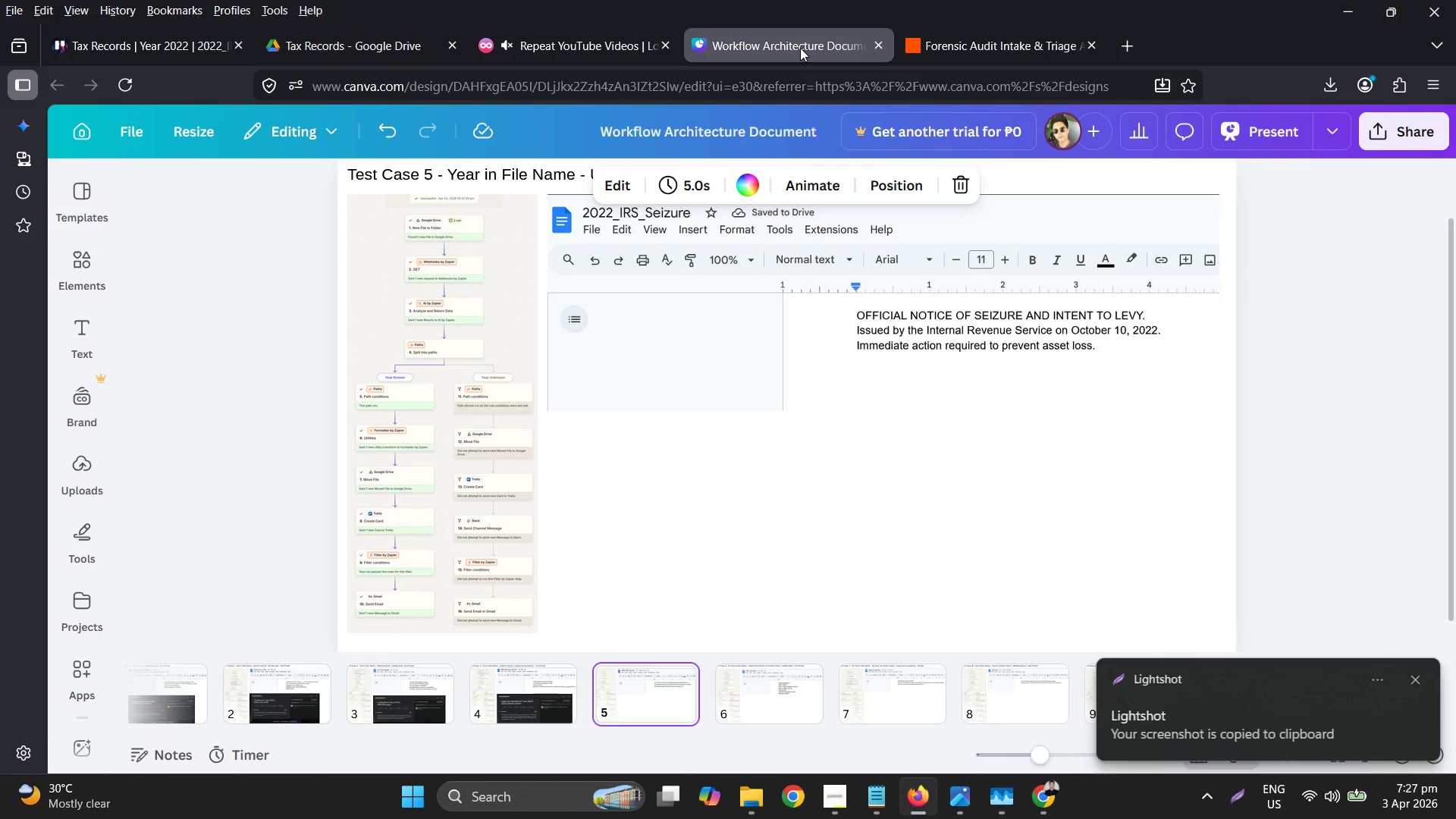 
key(Control+ControlLeft)
 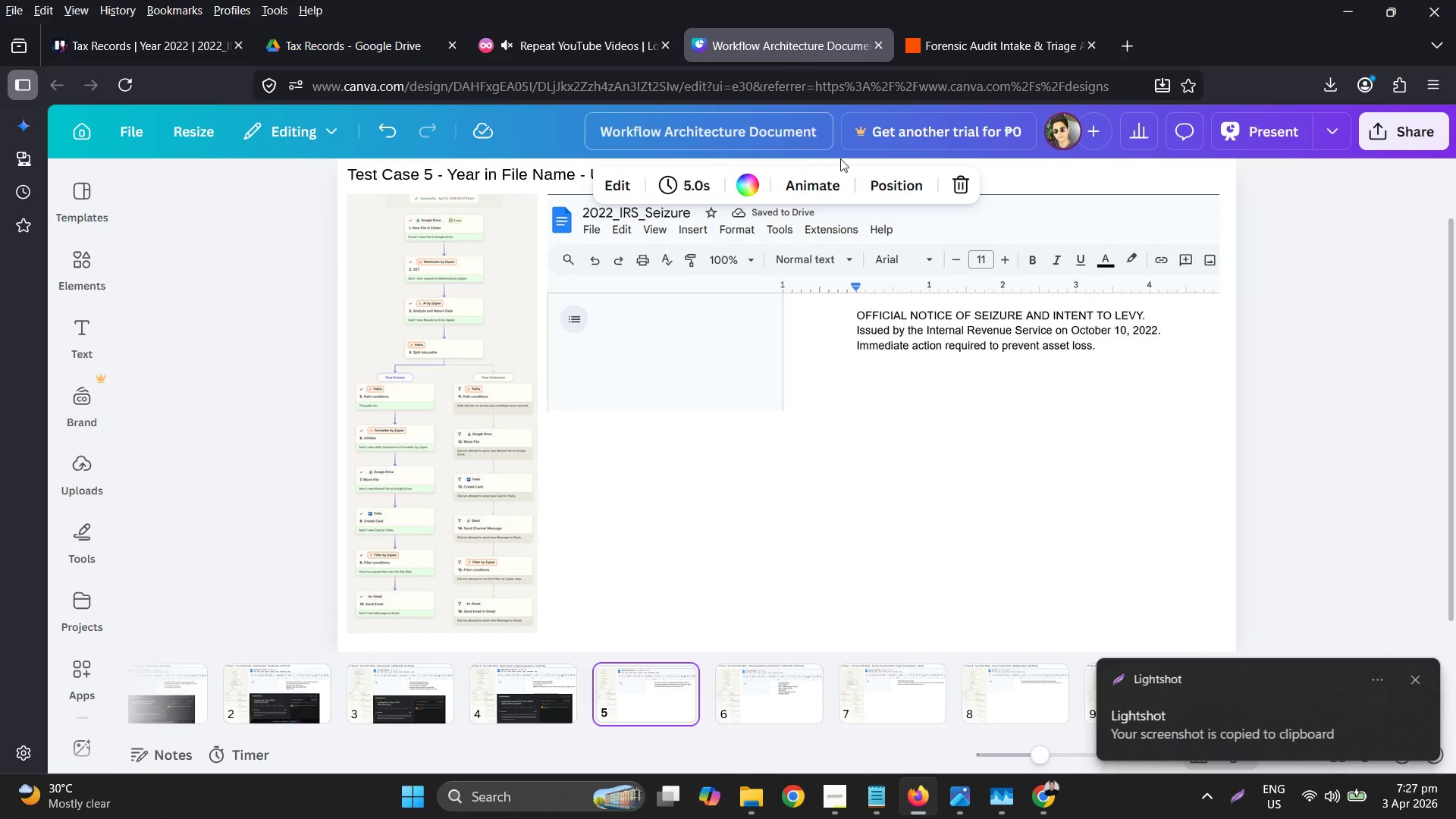 
key(Control+V)
 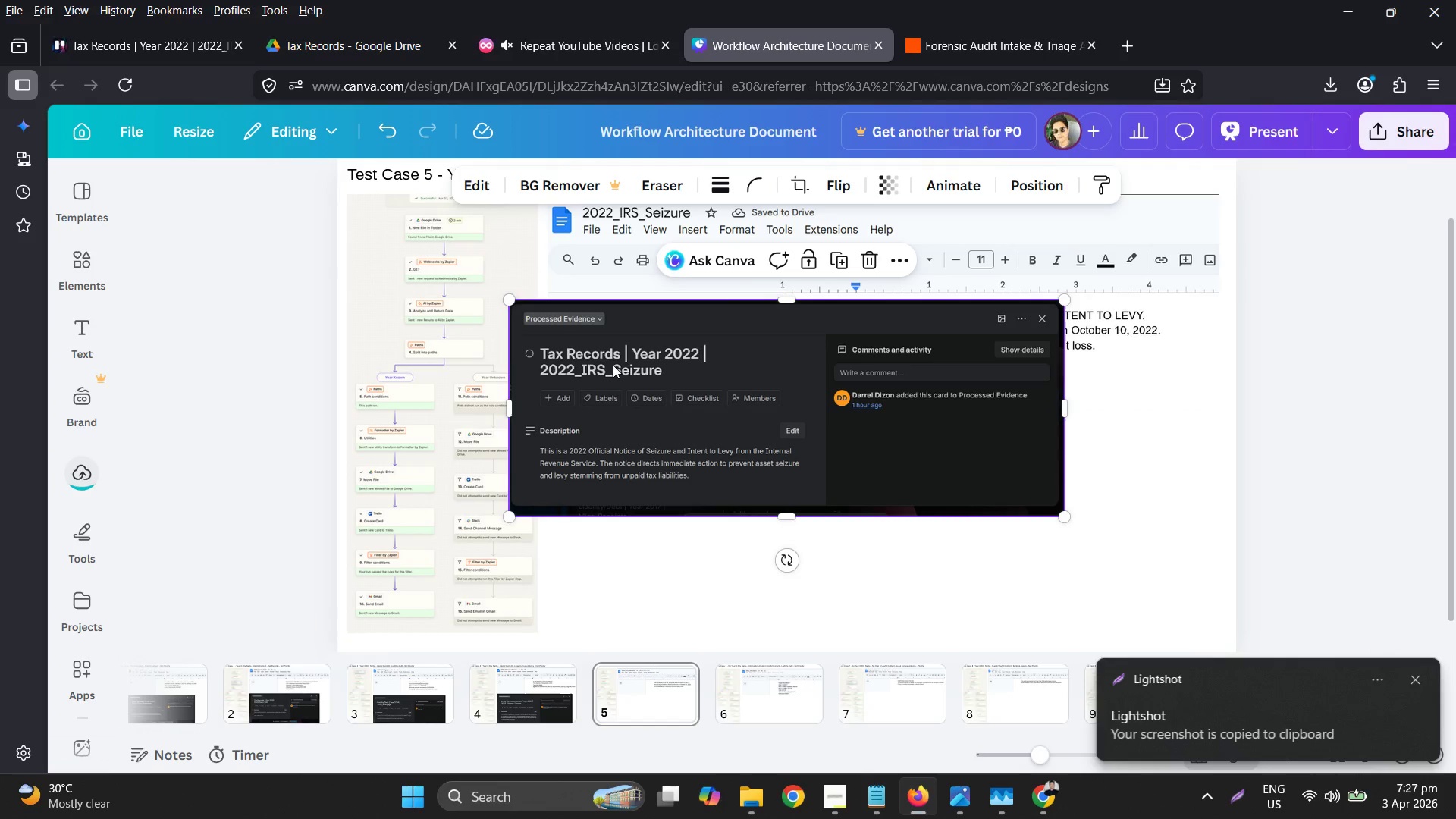 
left_click_drag(start_coordinate=[579, 399], to_coordinate=[616, 515])
 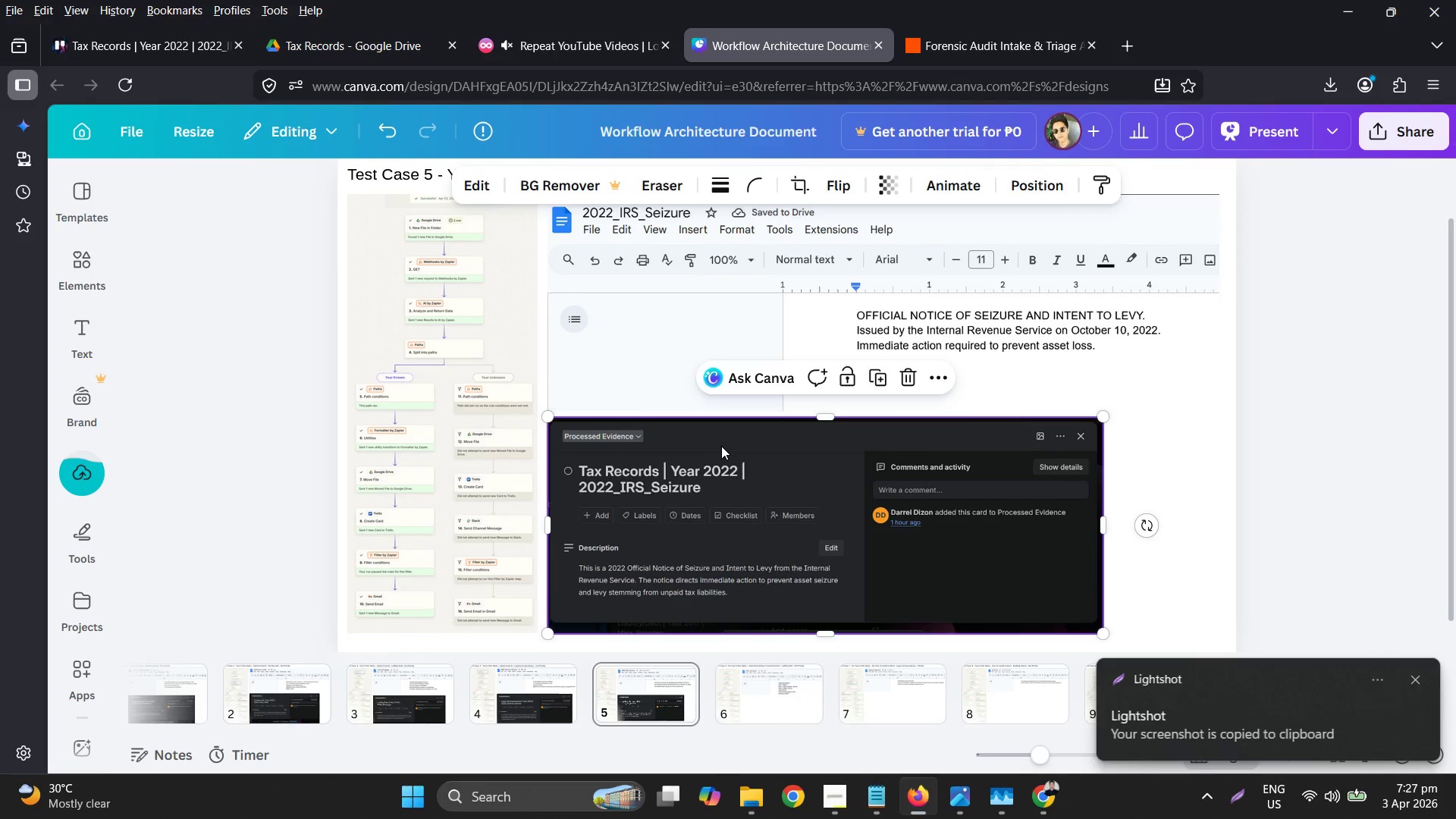 
scroll: coordinate [721, 446], scroll_direction: down, amount: 2.0
 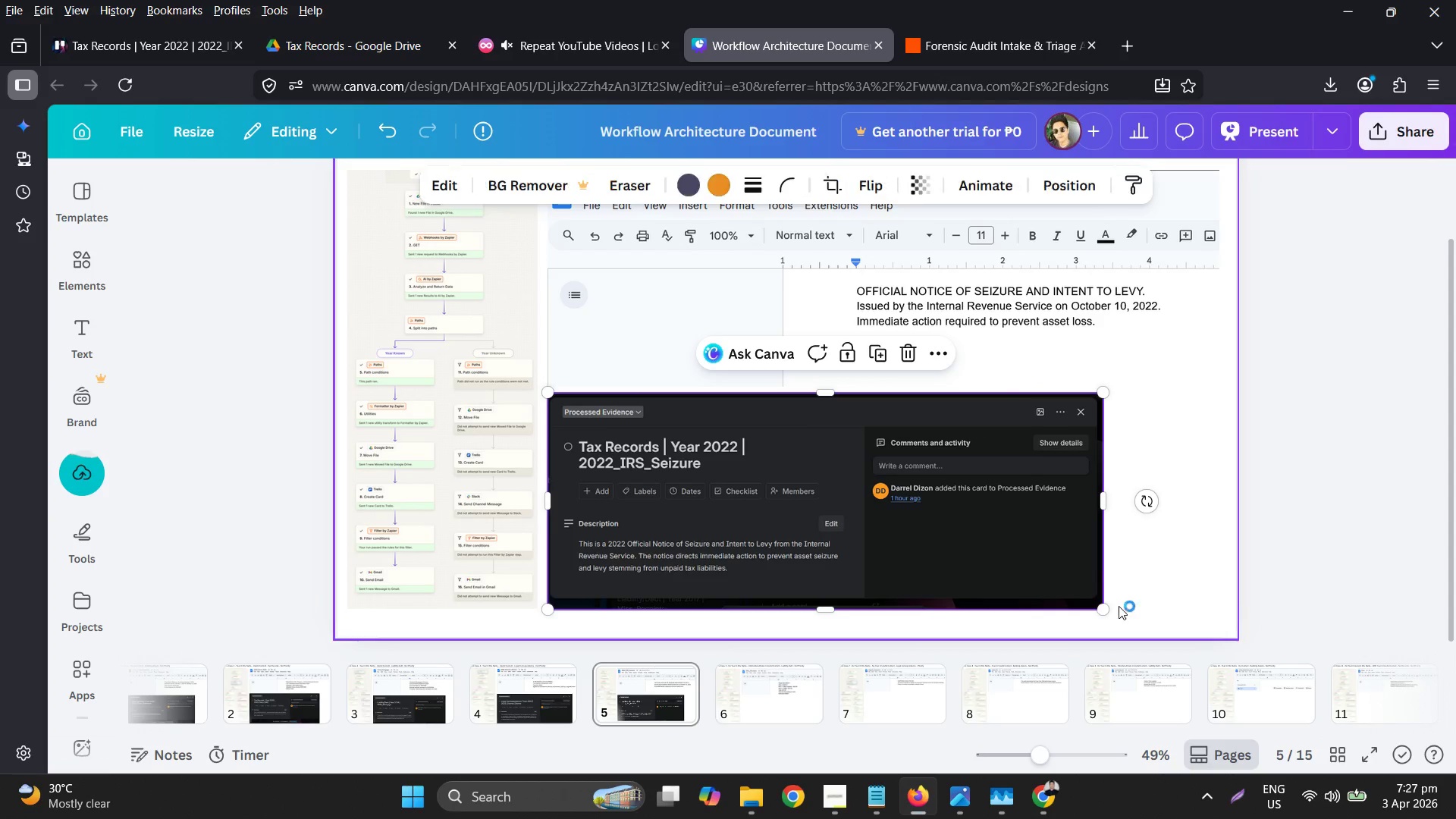 
left_click_drag(start_coordinate=[1104, 610], to_coordinate=[1148, 624])
 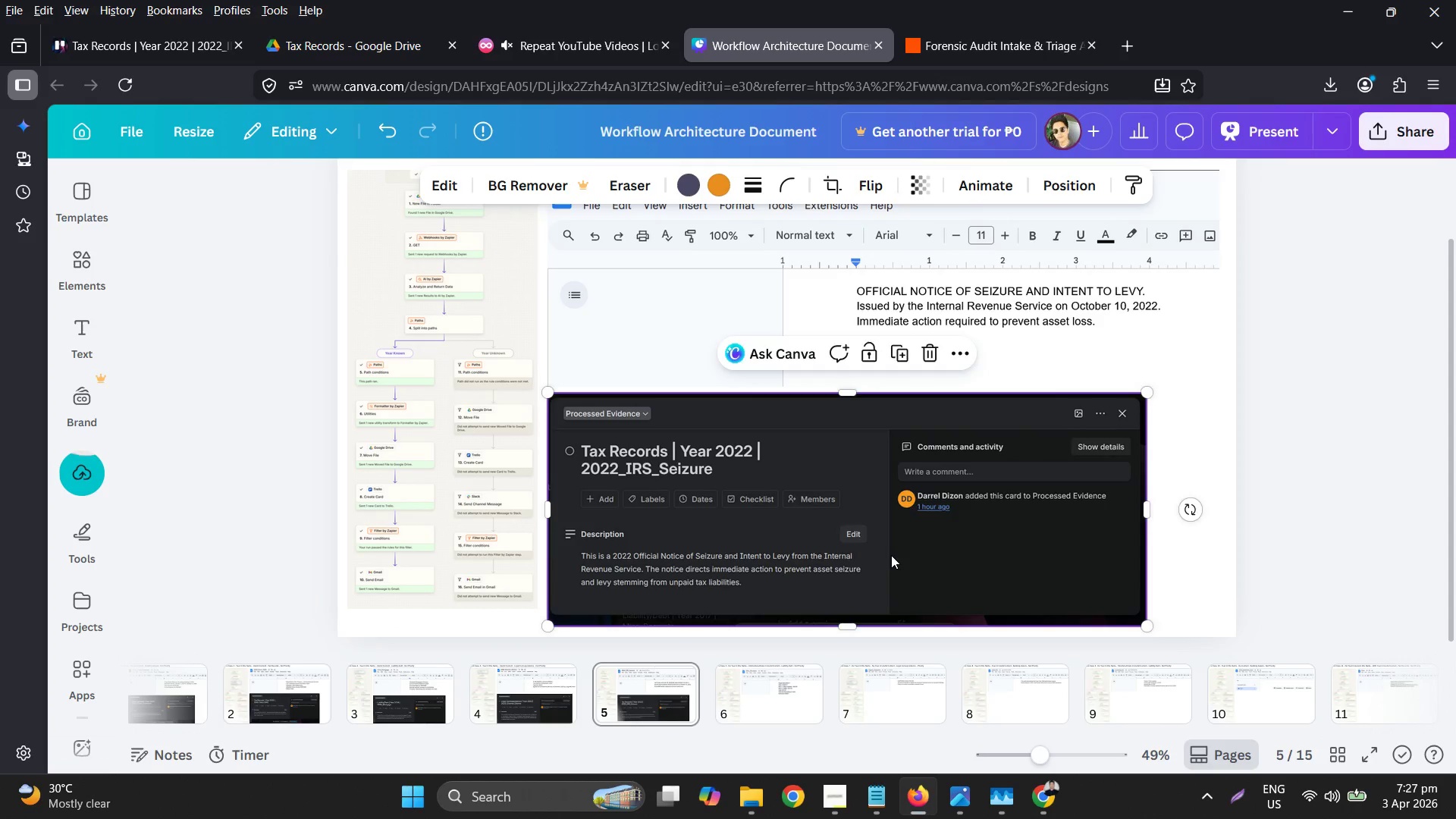 
left_click_drag(start_coordinate=[890, 554], to_coordinate=[915, 551])
 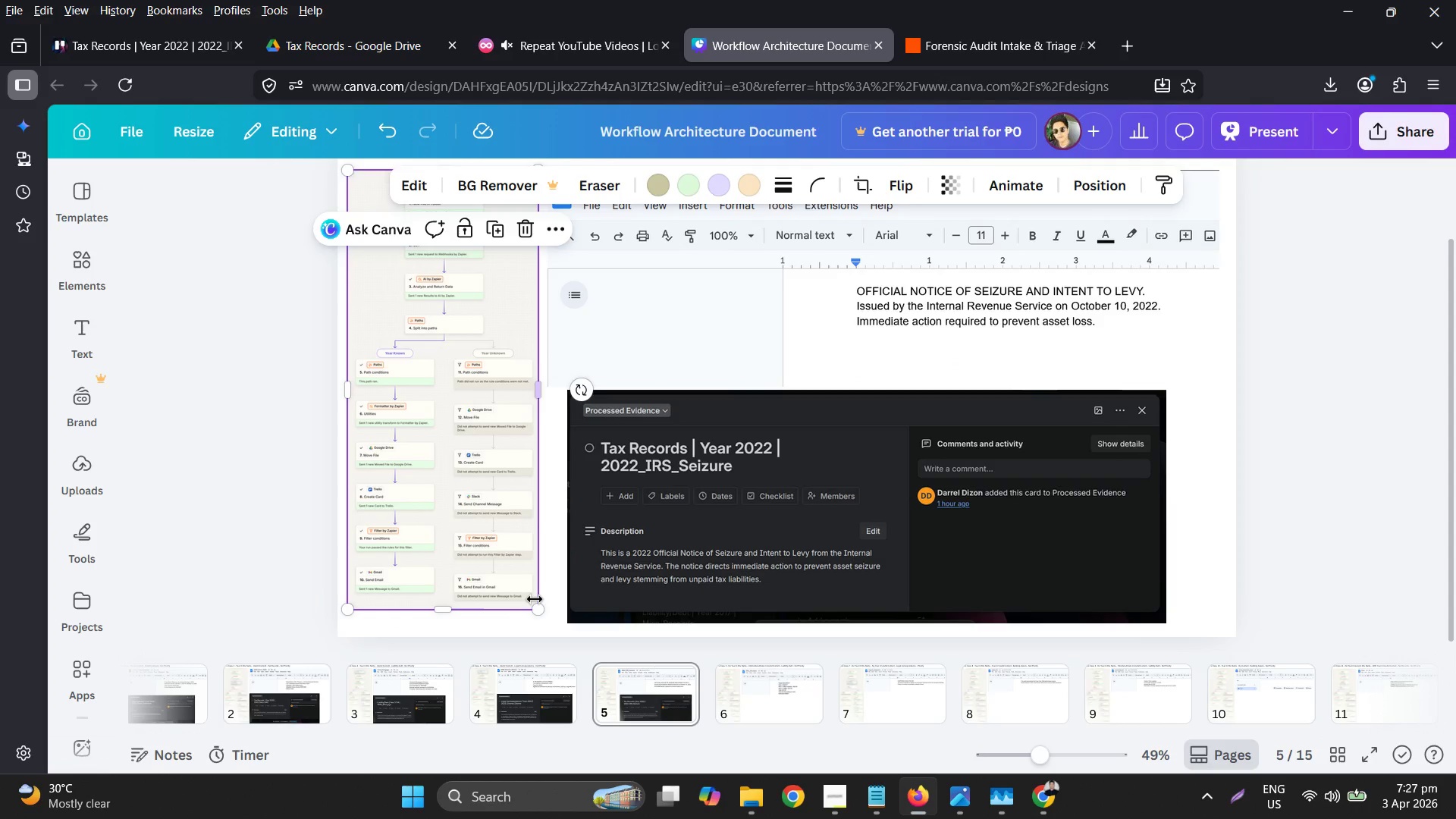 
left_click_drag(start_coordinate=[537, 609], to_coordinate=[563, 623])
 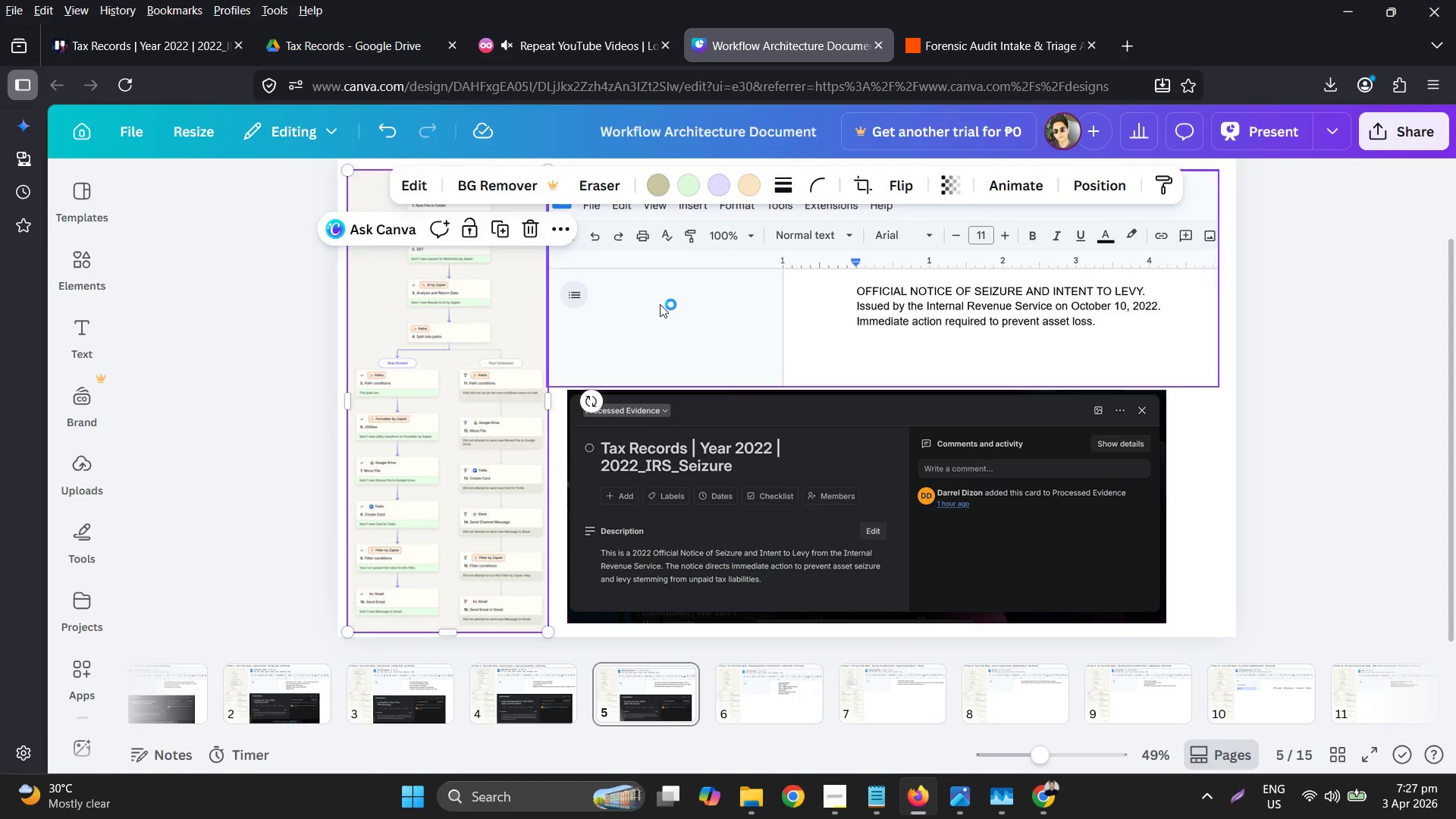 
left_click_drag(start_coordinate=[662, 297], to_coordinate=[670, 298])
 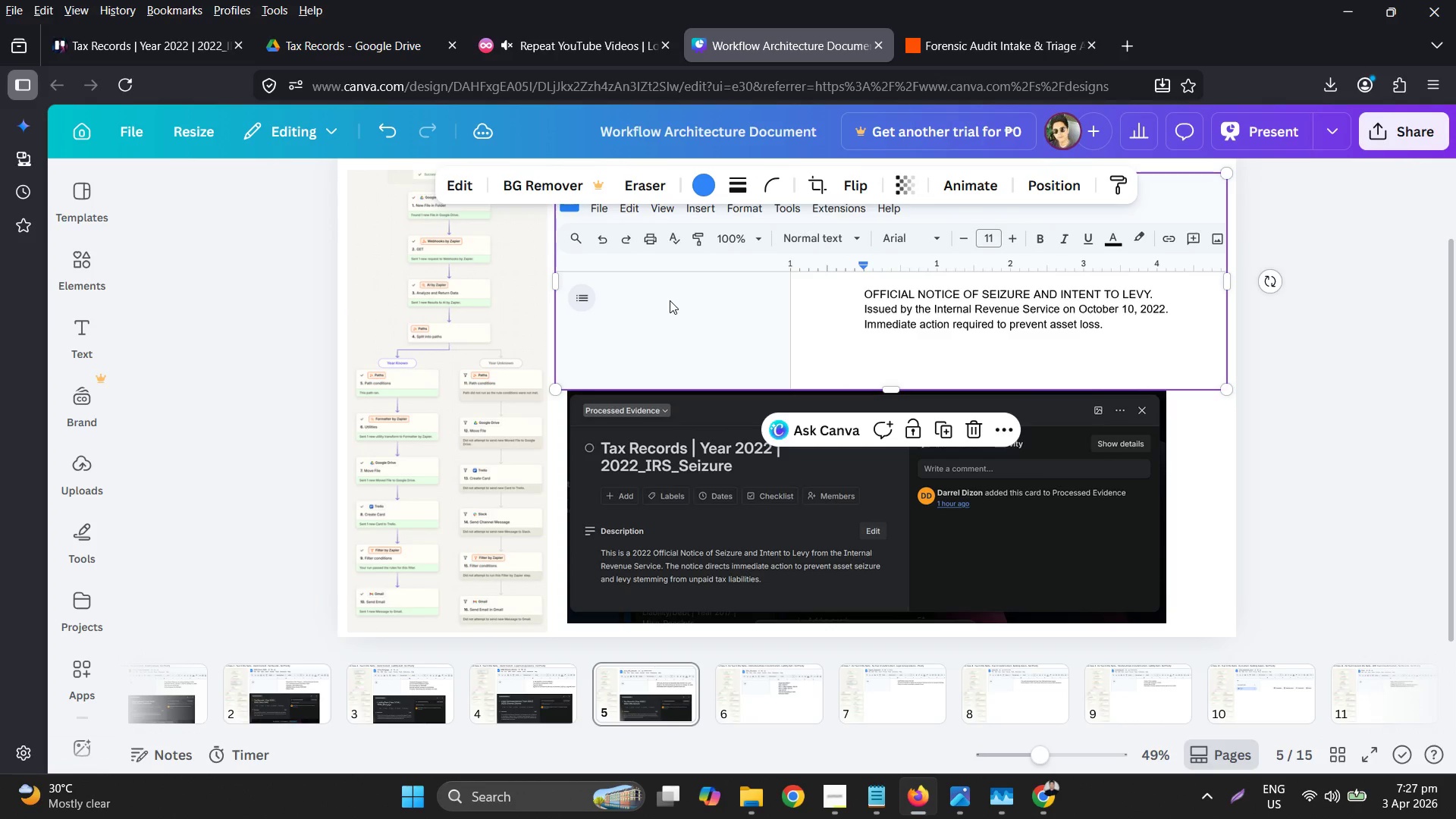 
left_click_drag(start_coordinate=[642, 320], to_coordinate=[644, 314])
 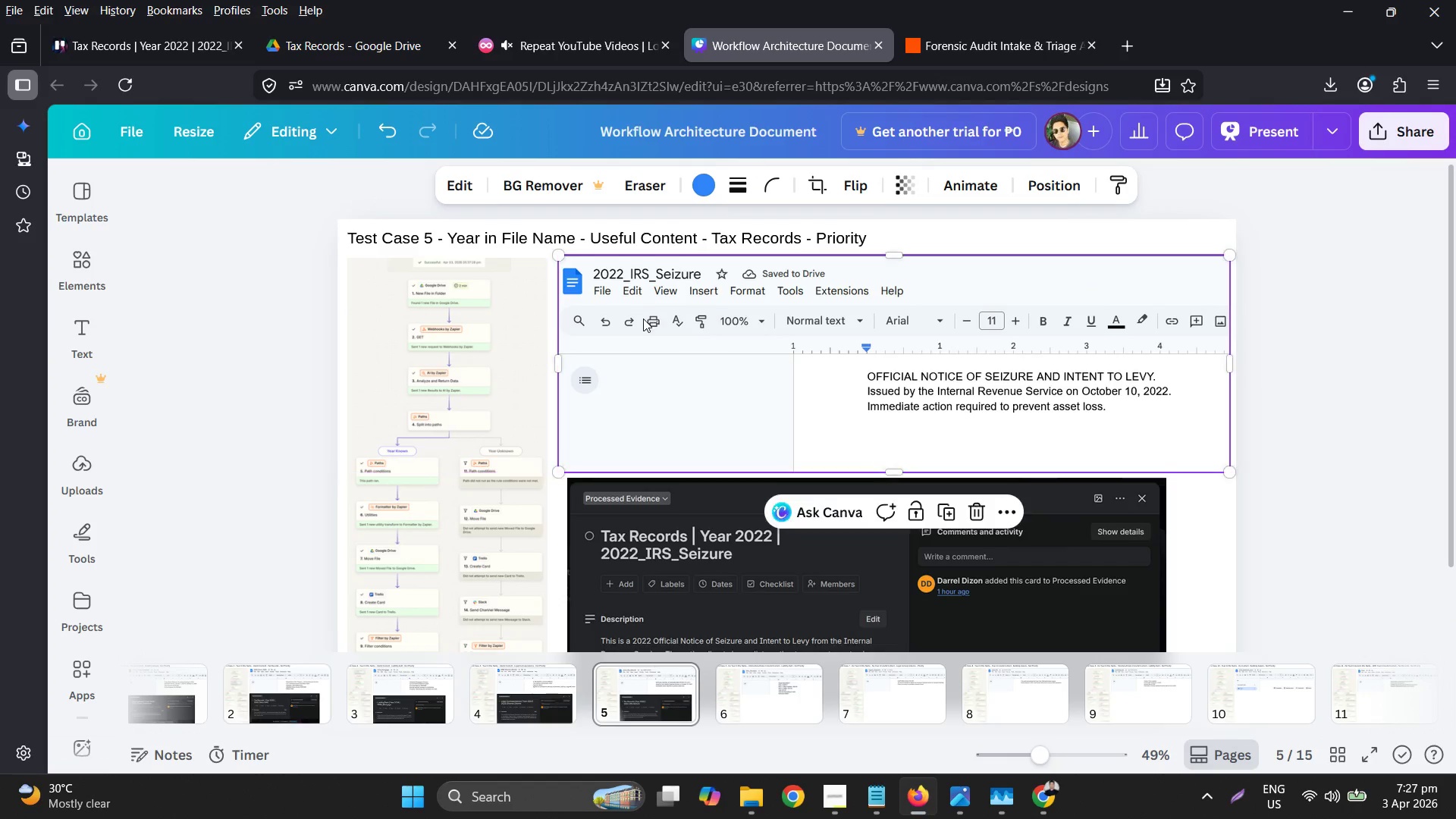 
scroll: coordinate [670, 300], scroll_direction: up, amount: 2.0
 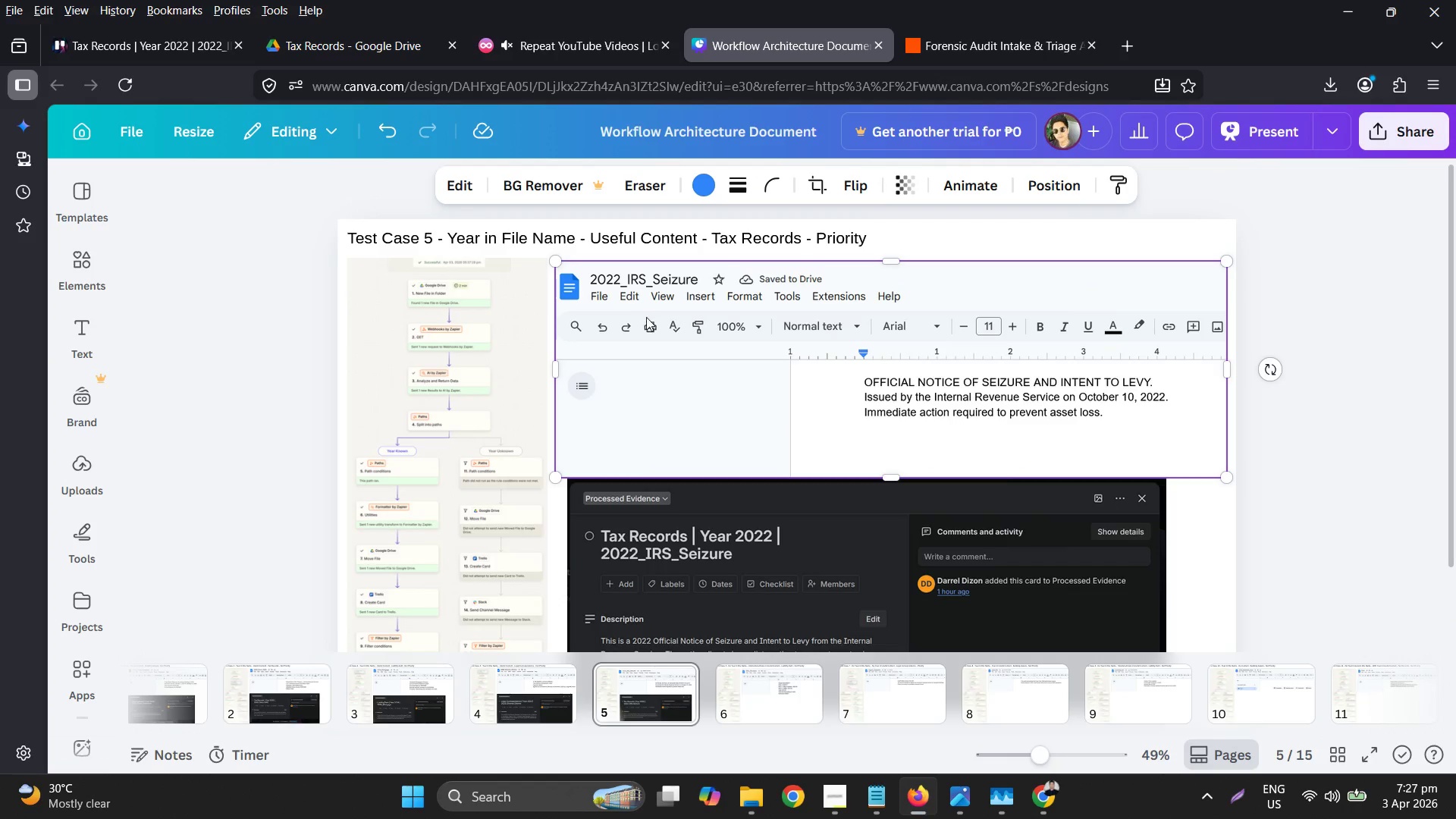 
left_click_drag(start_coordinate=[627, 466], to_coordinate=[620, 466])
 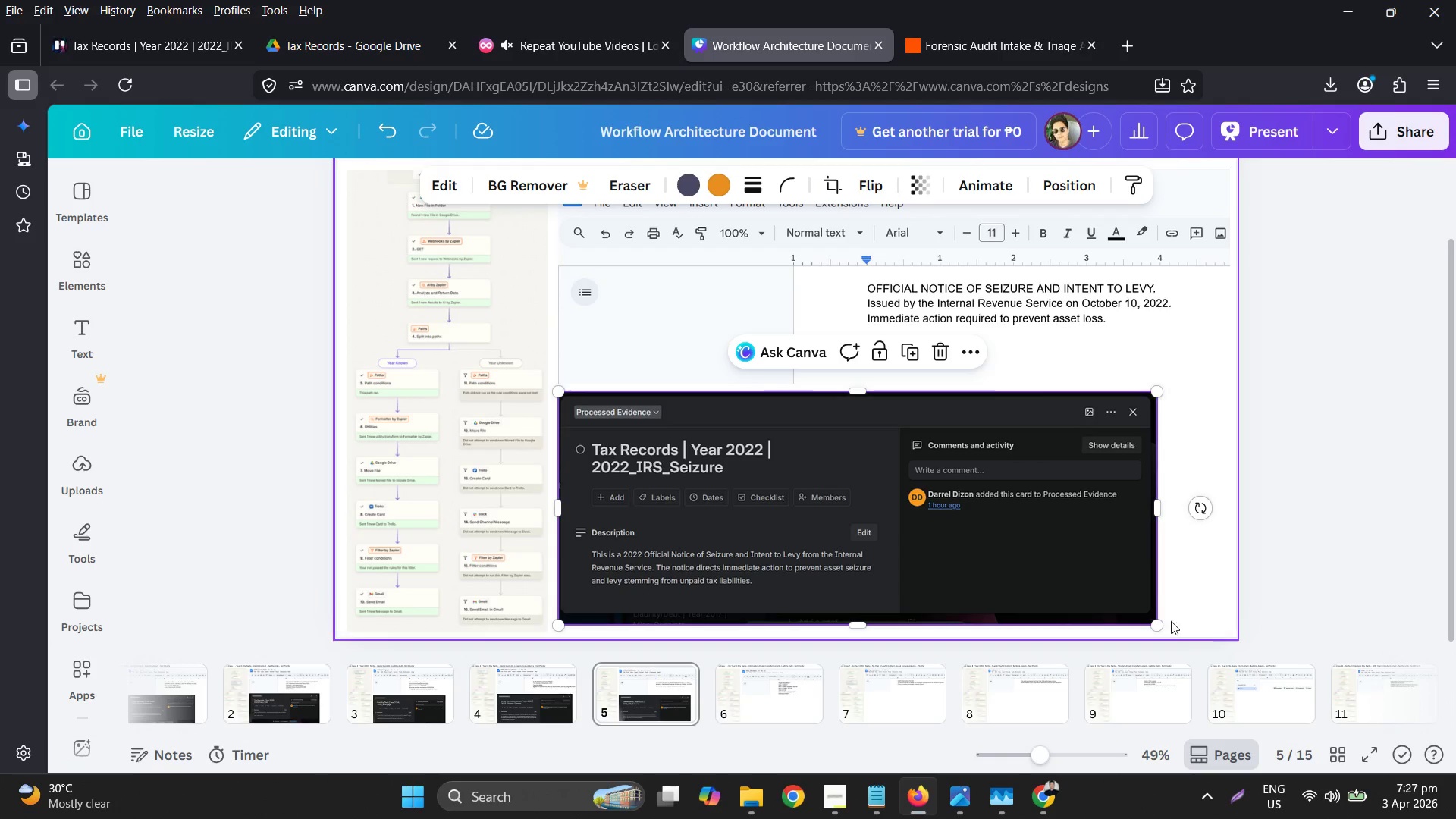 
scroll: coordinate [654, 376], scroll_direction: down, amount: 2.0
 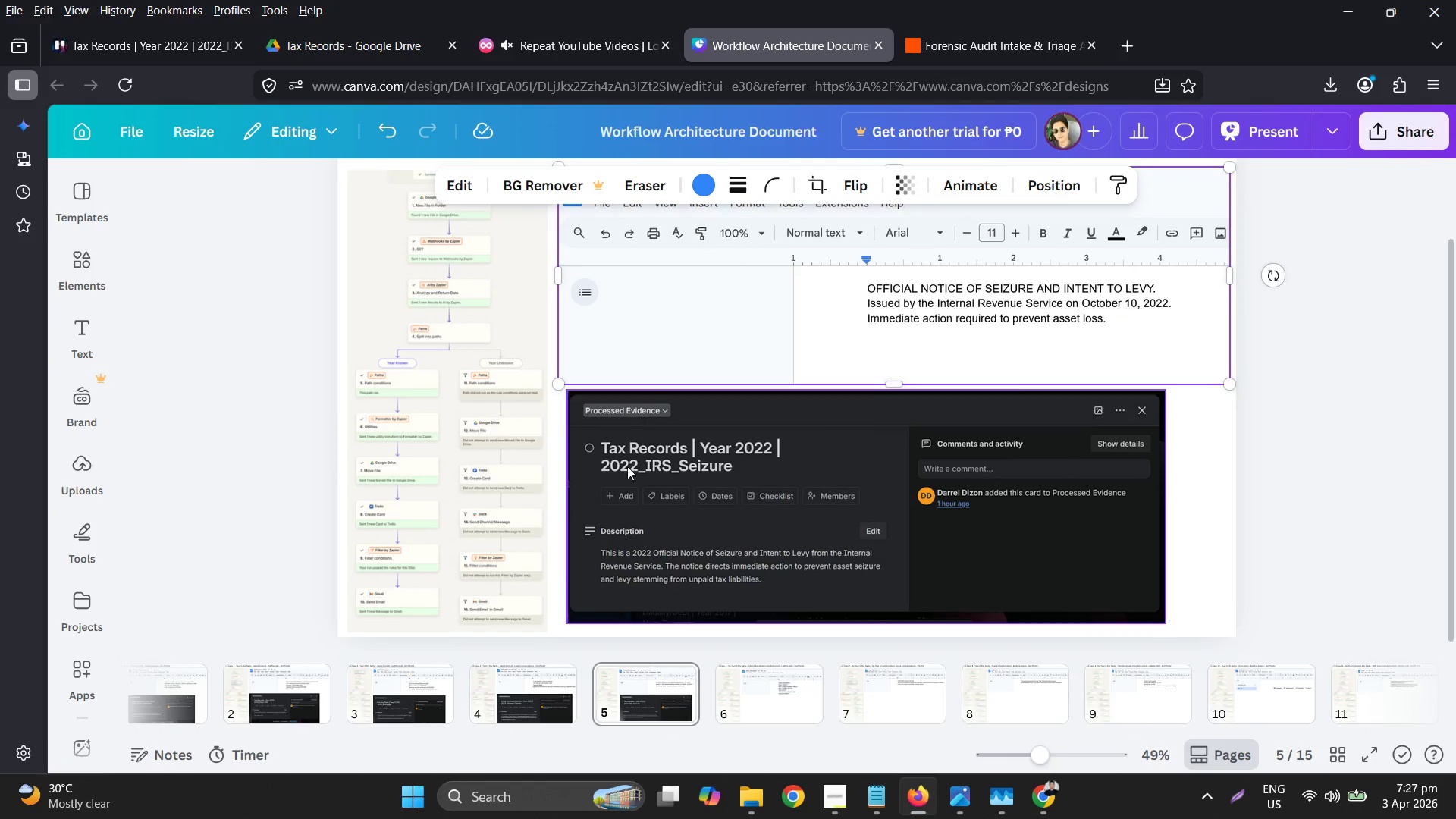 
left_click_drag(start_coordinate=[1157, 623], to_coordinate=[1181, 629])
 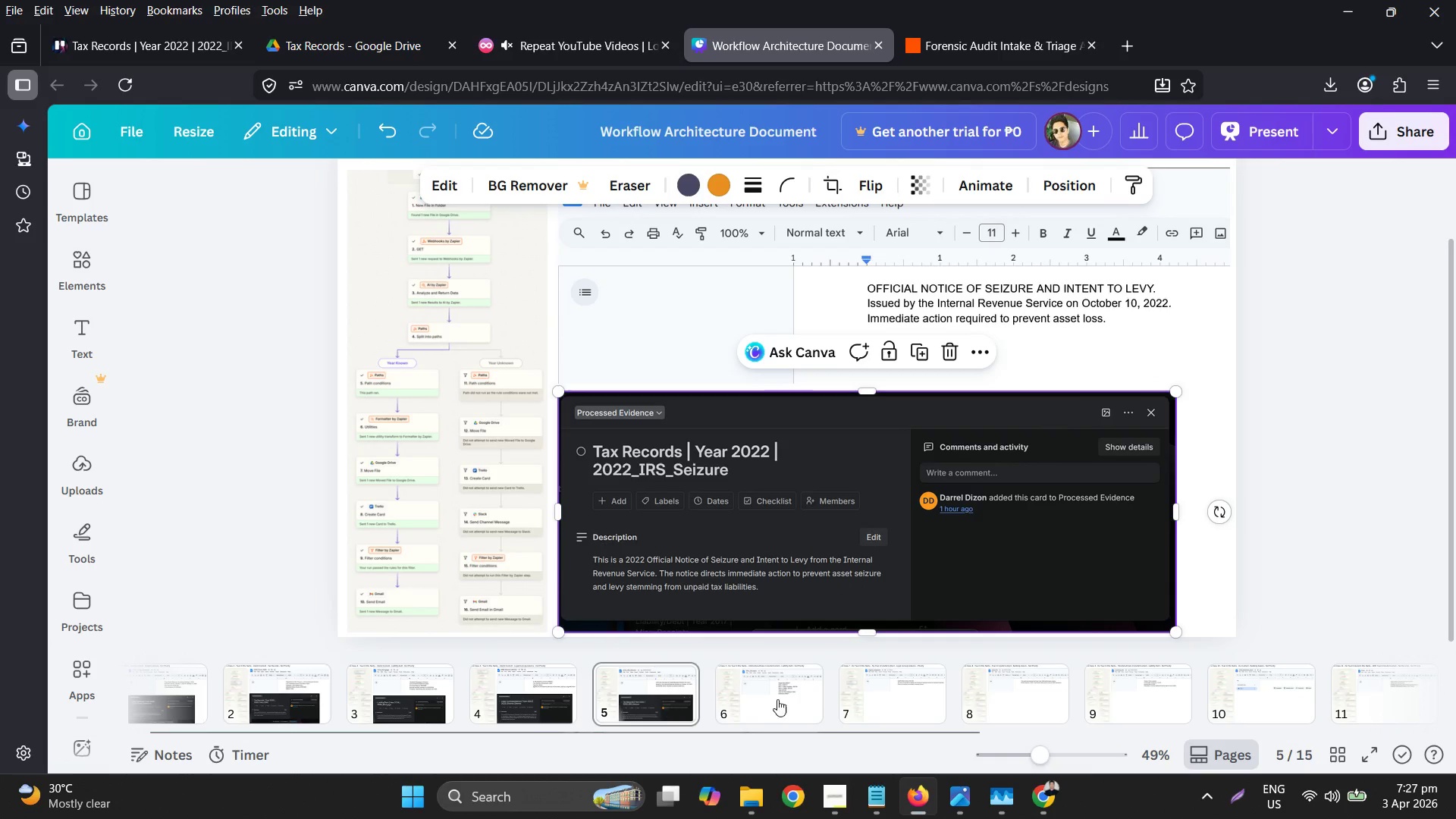 
left_click([782, 698])
 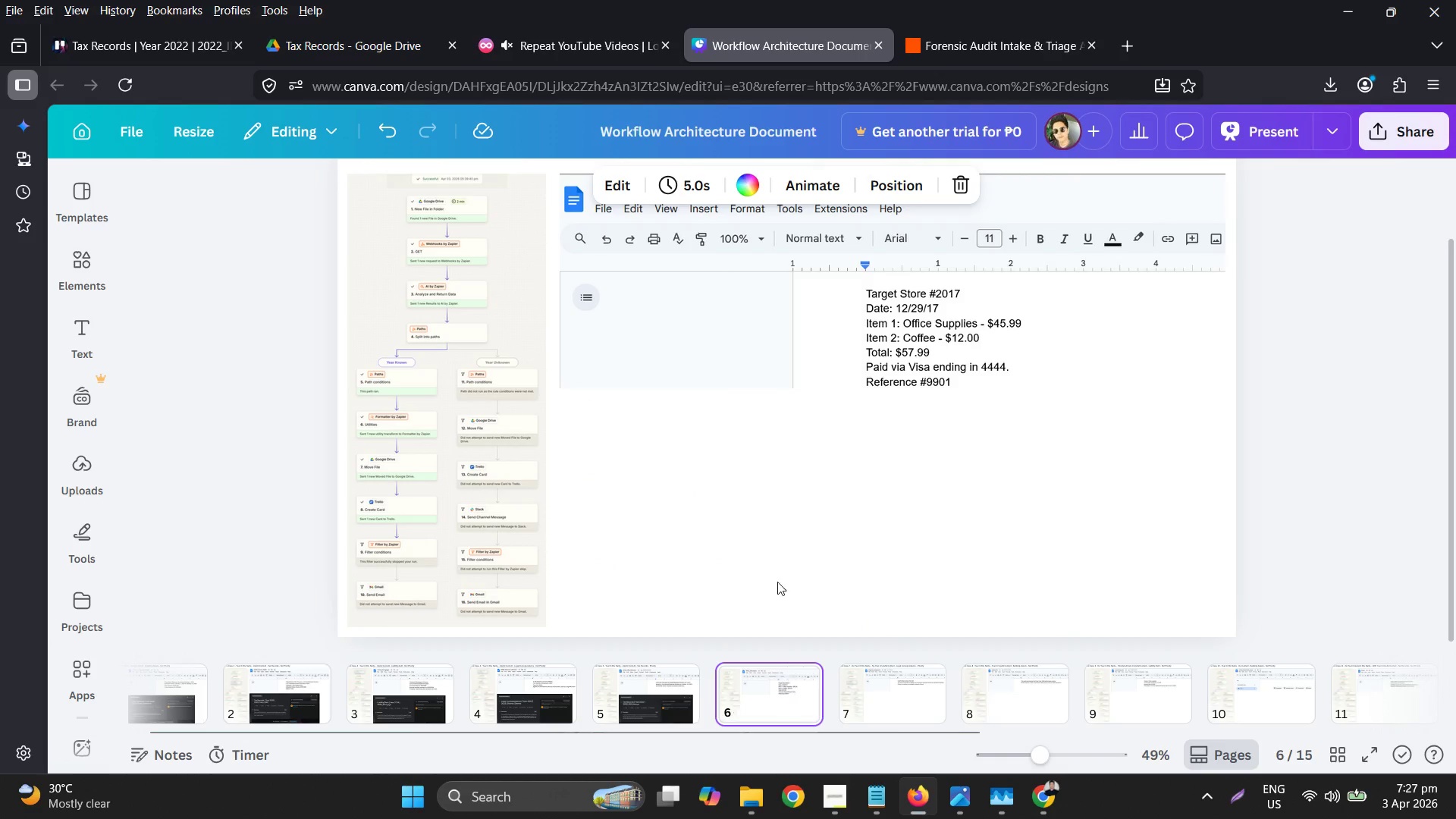 
scroll: coordinate [723, 466], scroll_direction: up, amount: 3.0
 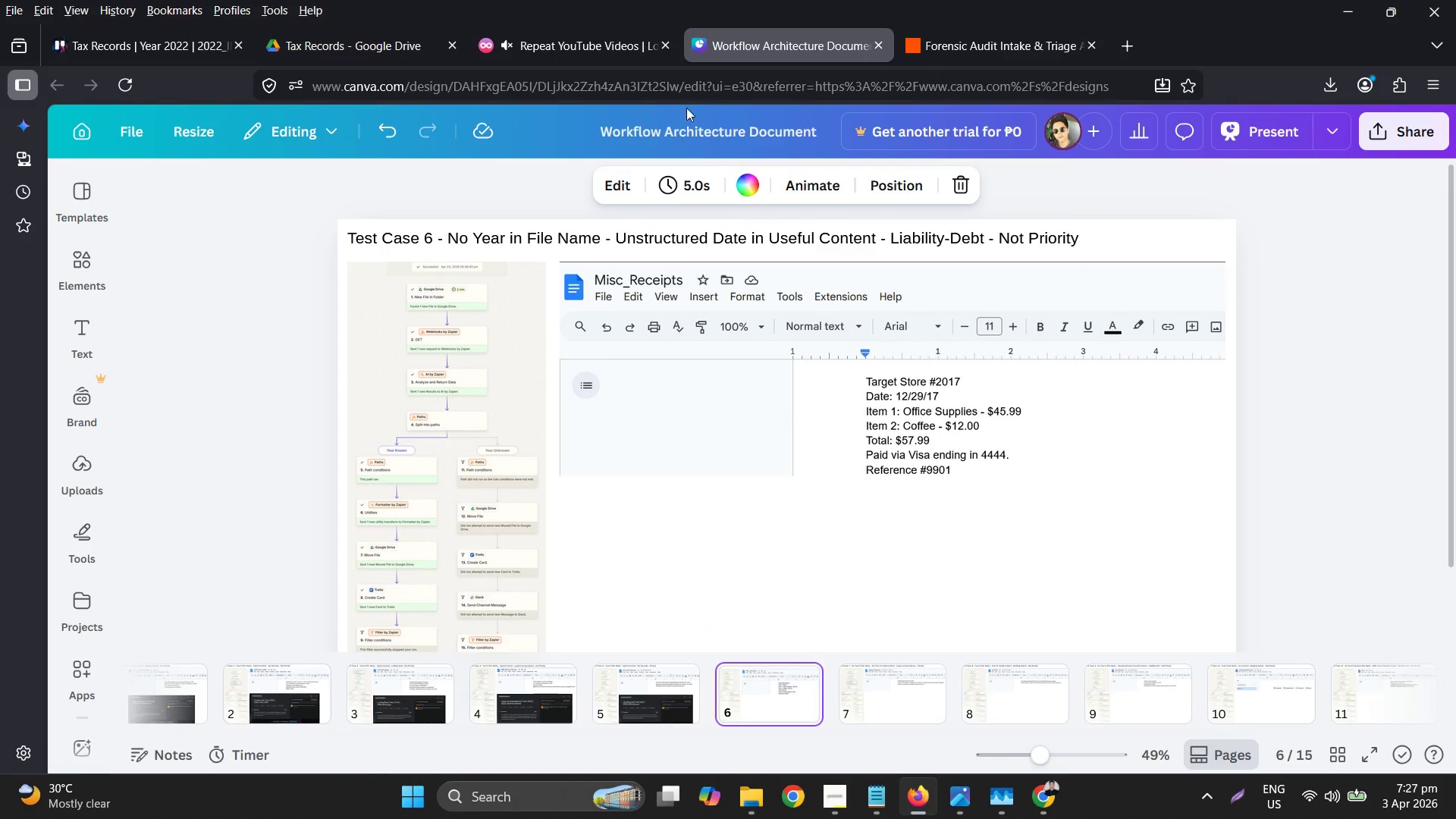 
left_click([303, 54])
 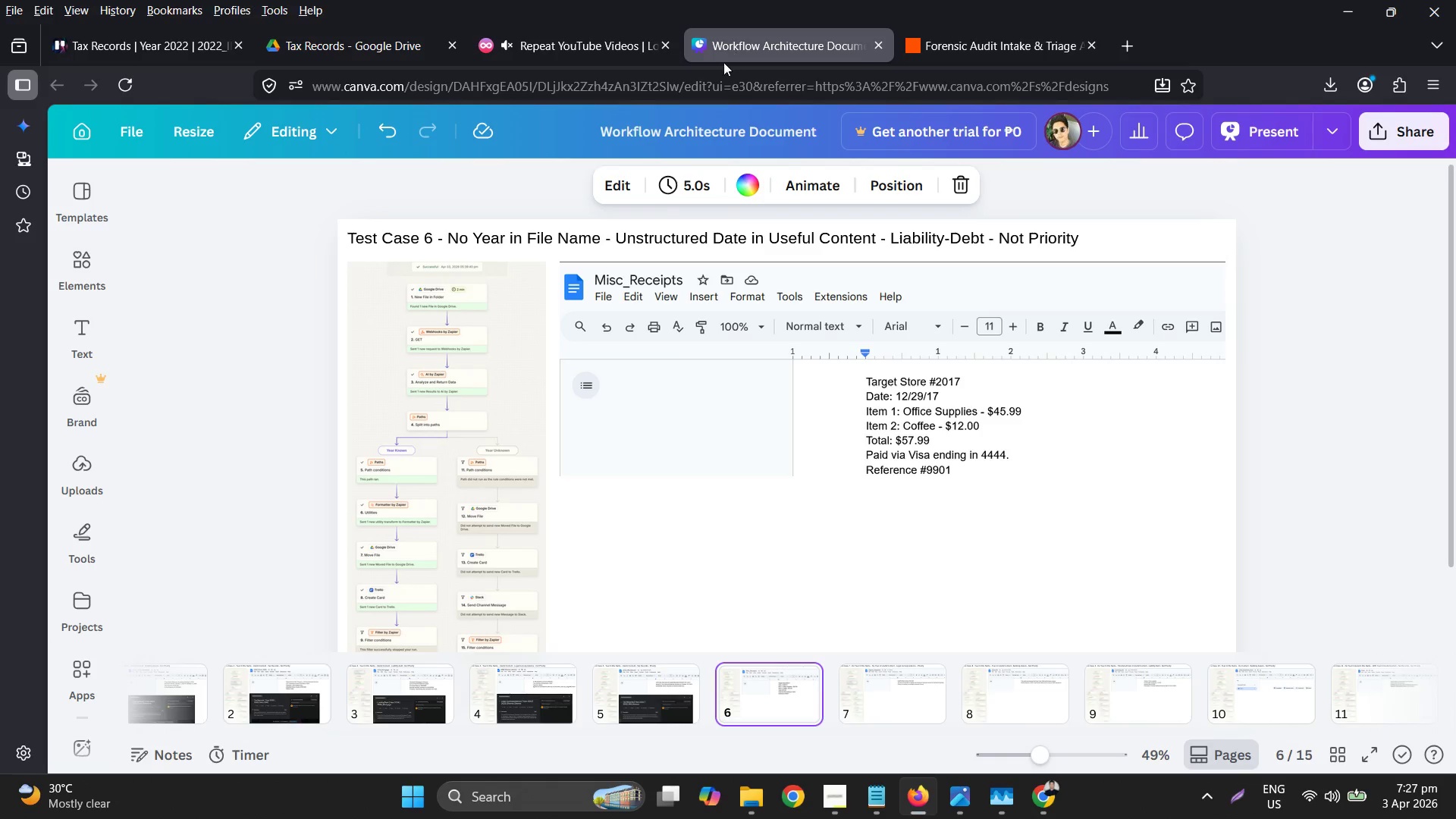 
left_click_drag(start_coordinate=[118, 55], to_coordinate=[607, 50])
 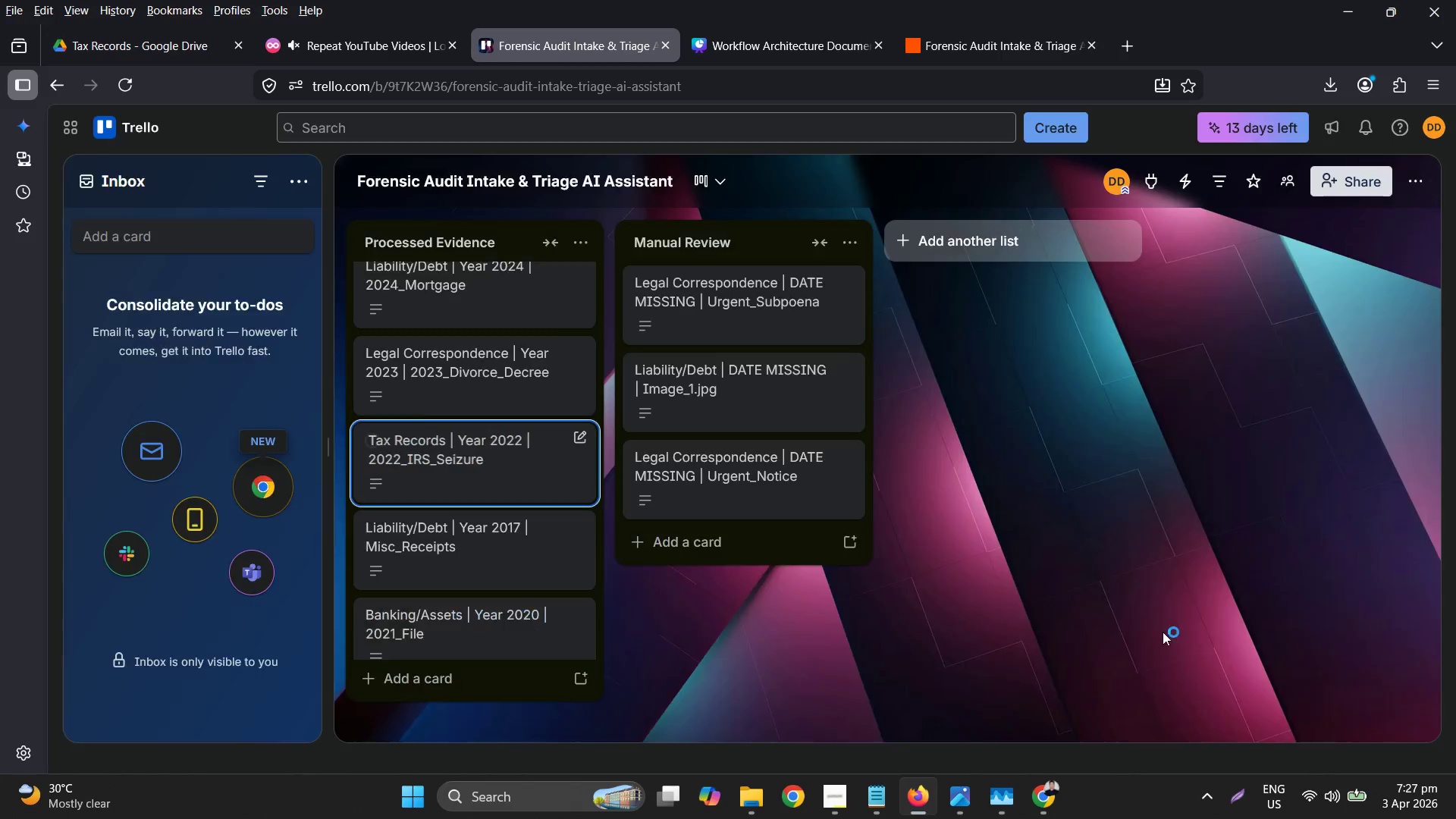 
scroll: coordinate [598, 538], scroll_direction: down, amount: 1.0
 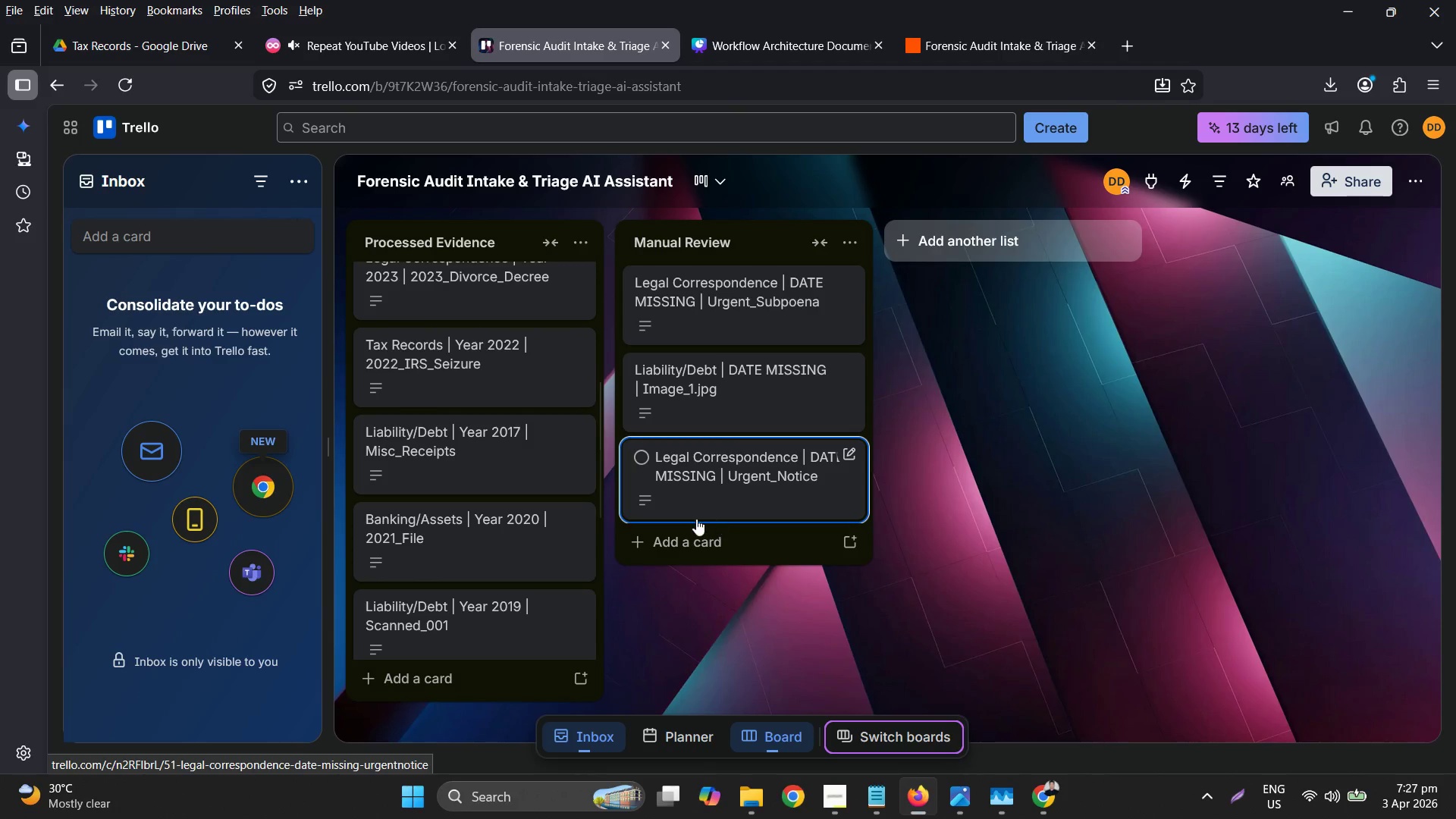 
left_click([500, 453])
 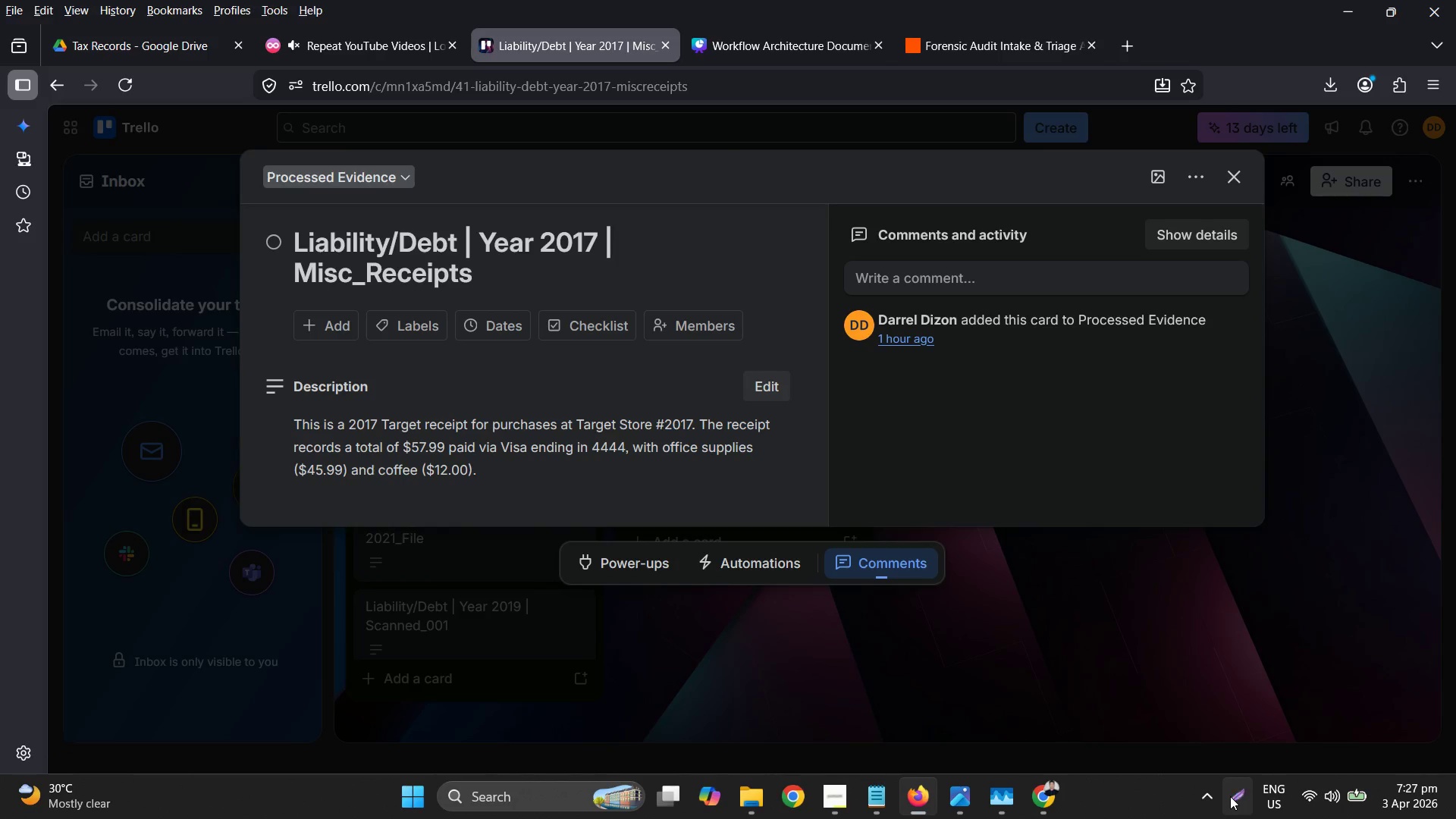 
key(Control+ControlLeft)
 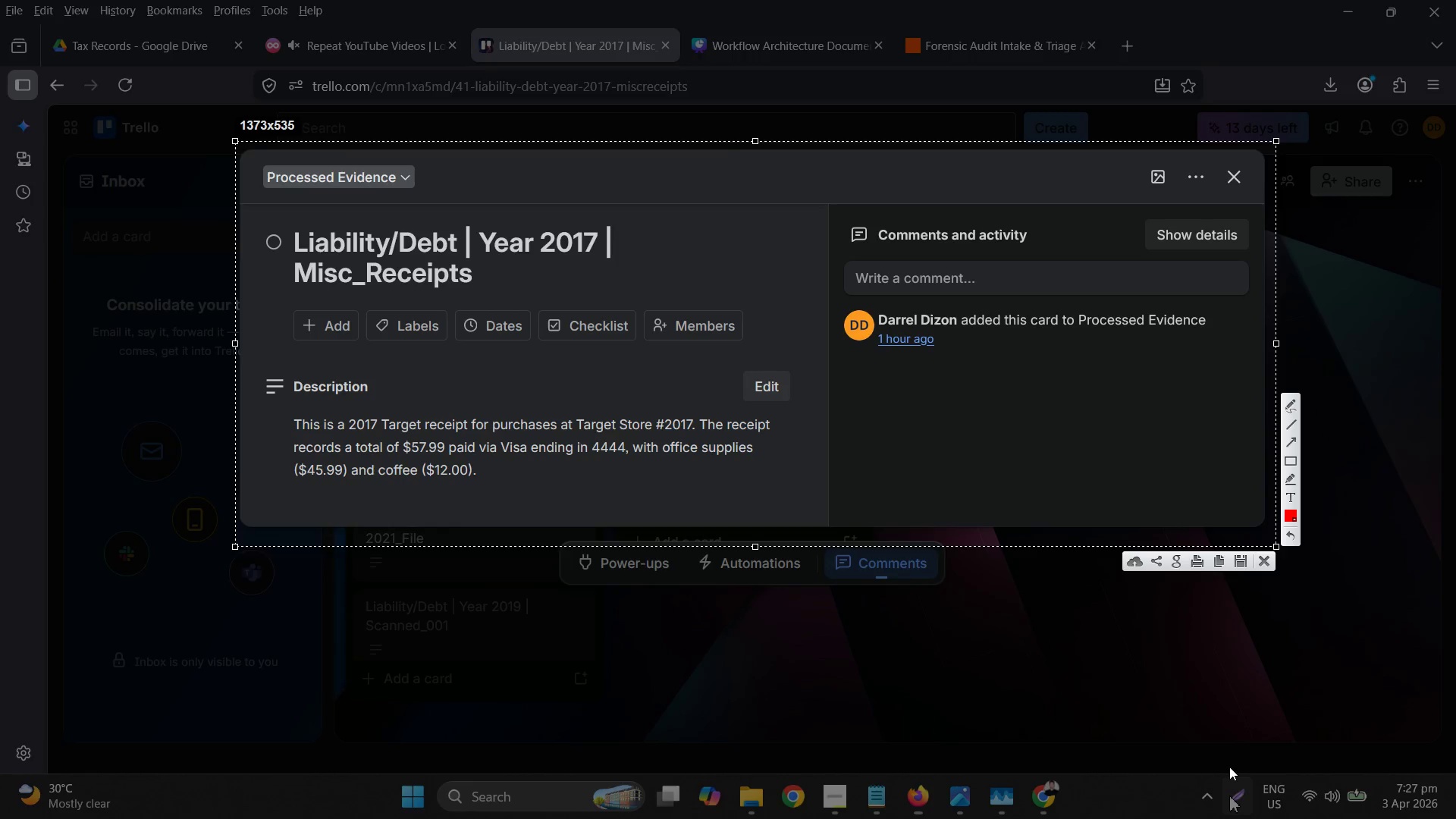 
key(Control+C)
 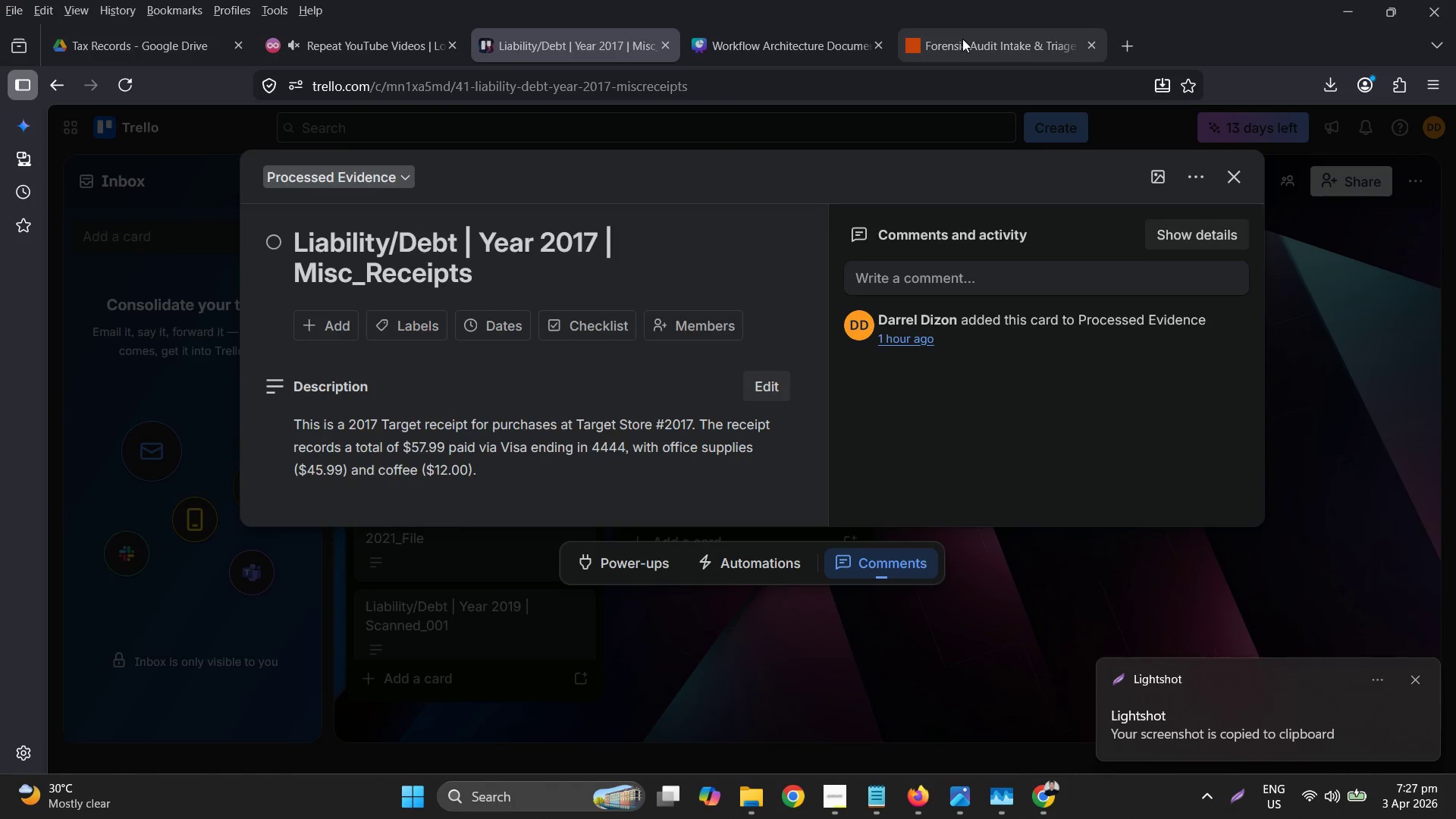 
left_click([773, 31])
 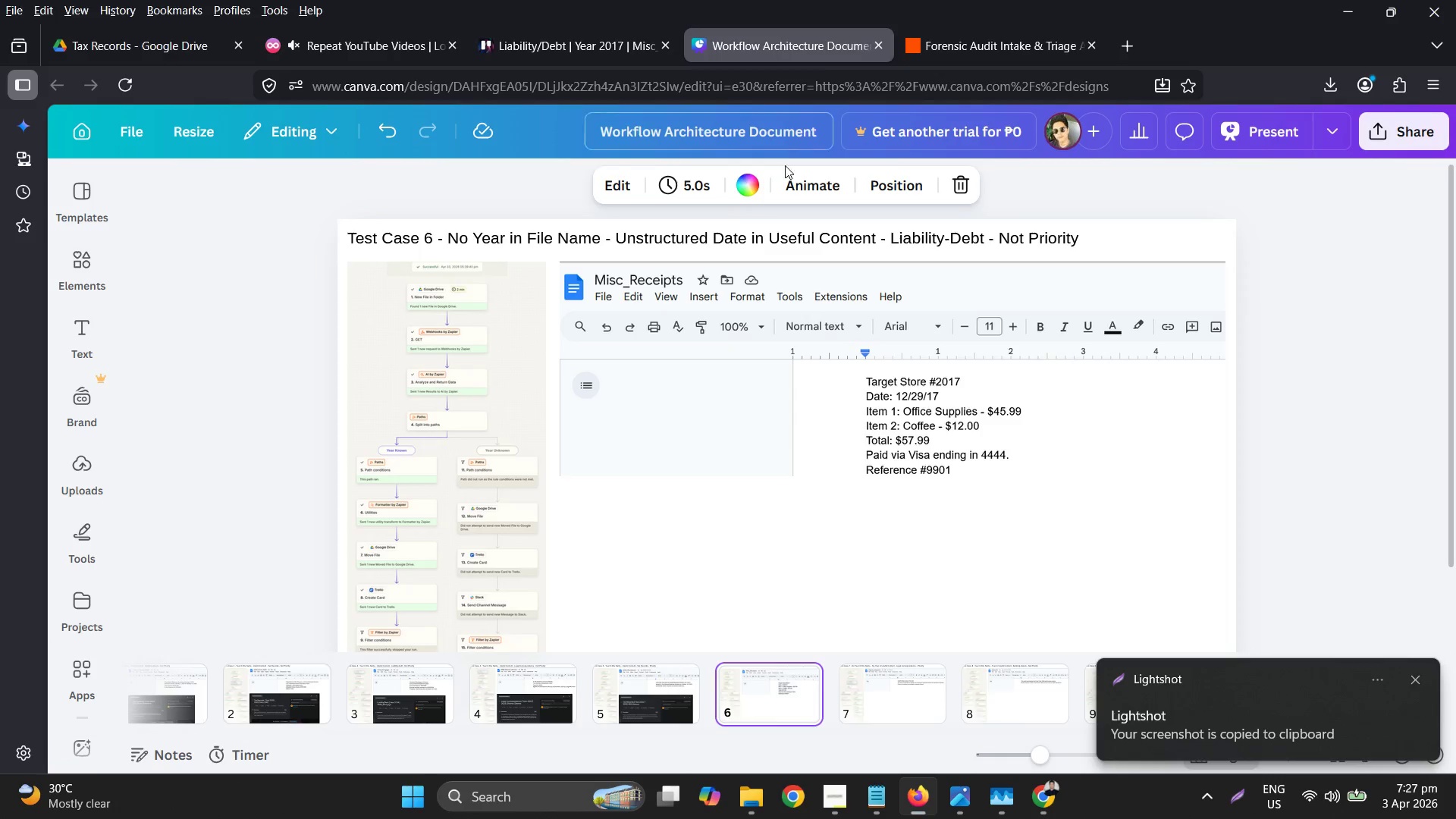 
key(Control+V)
 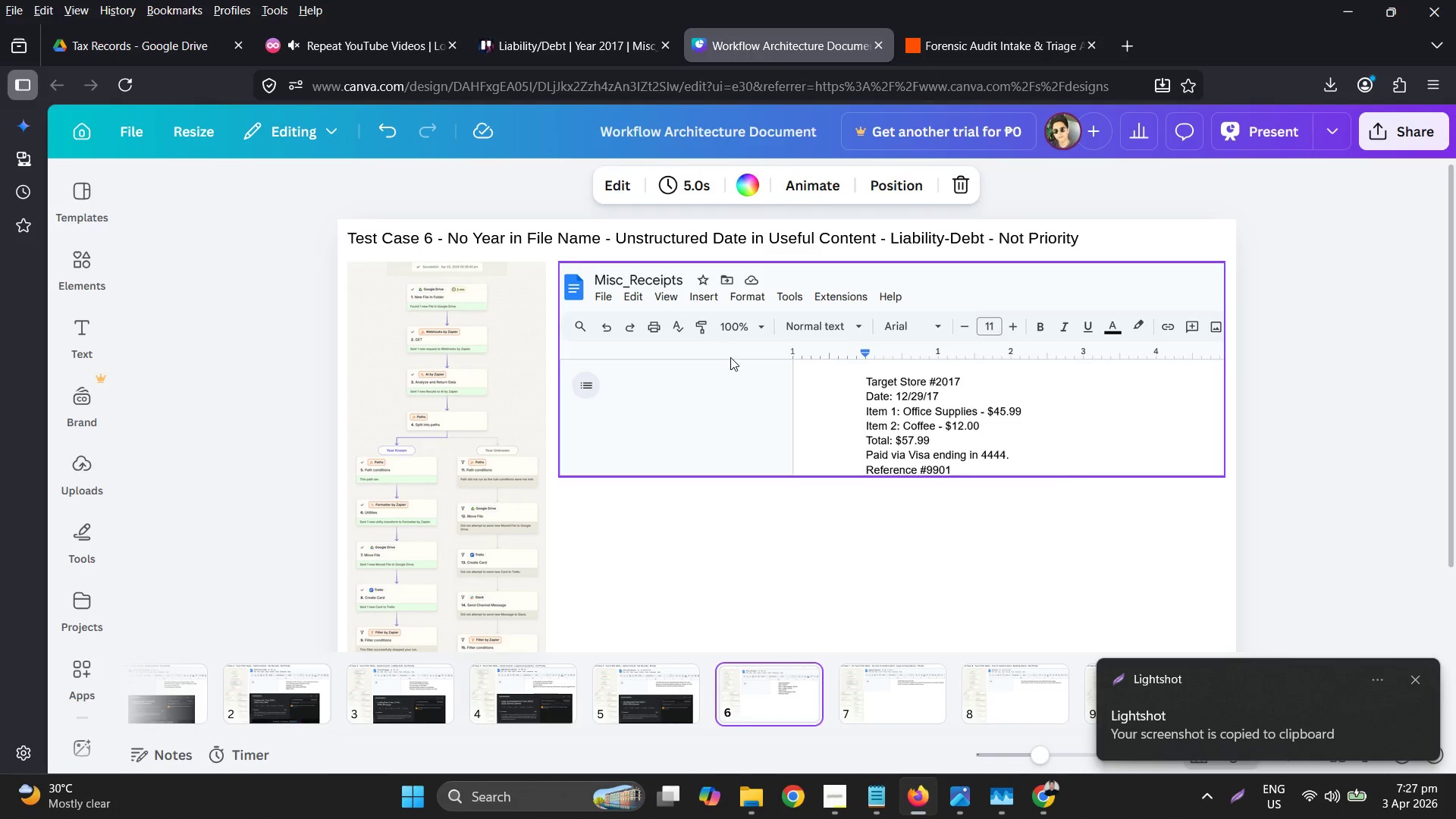 
left_click_drag(start_coordinate=[582, 371], to_coordinate=[632, 482])
 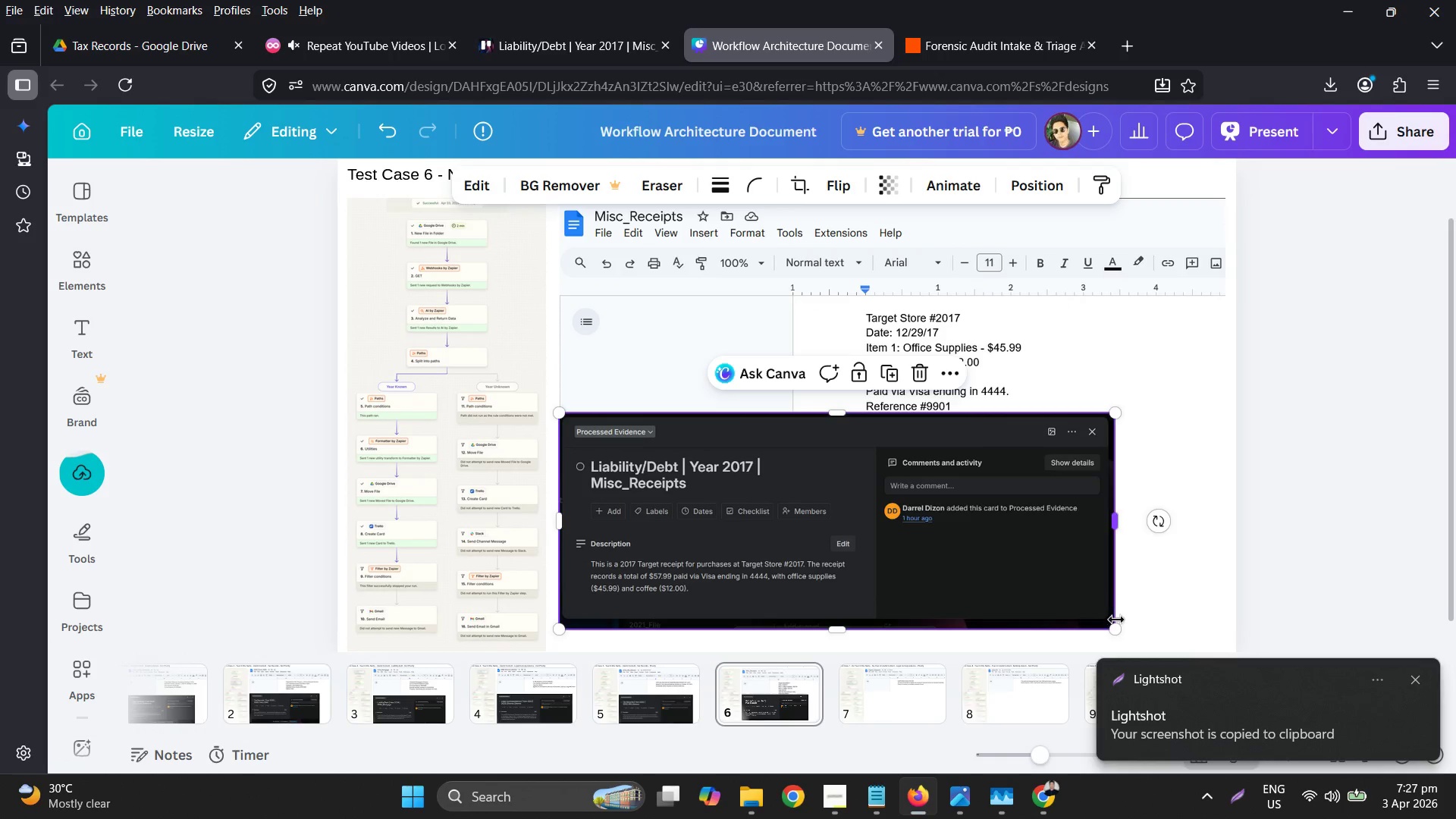 
scroll: coordinate [733, 359], scroll_direction: down, amount: 1.0
 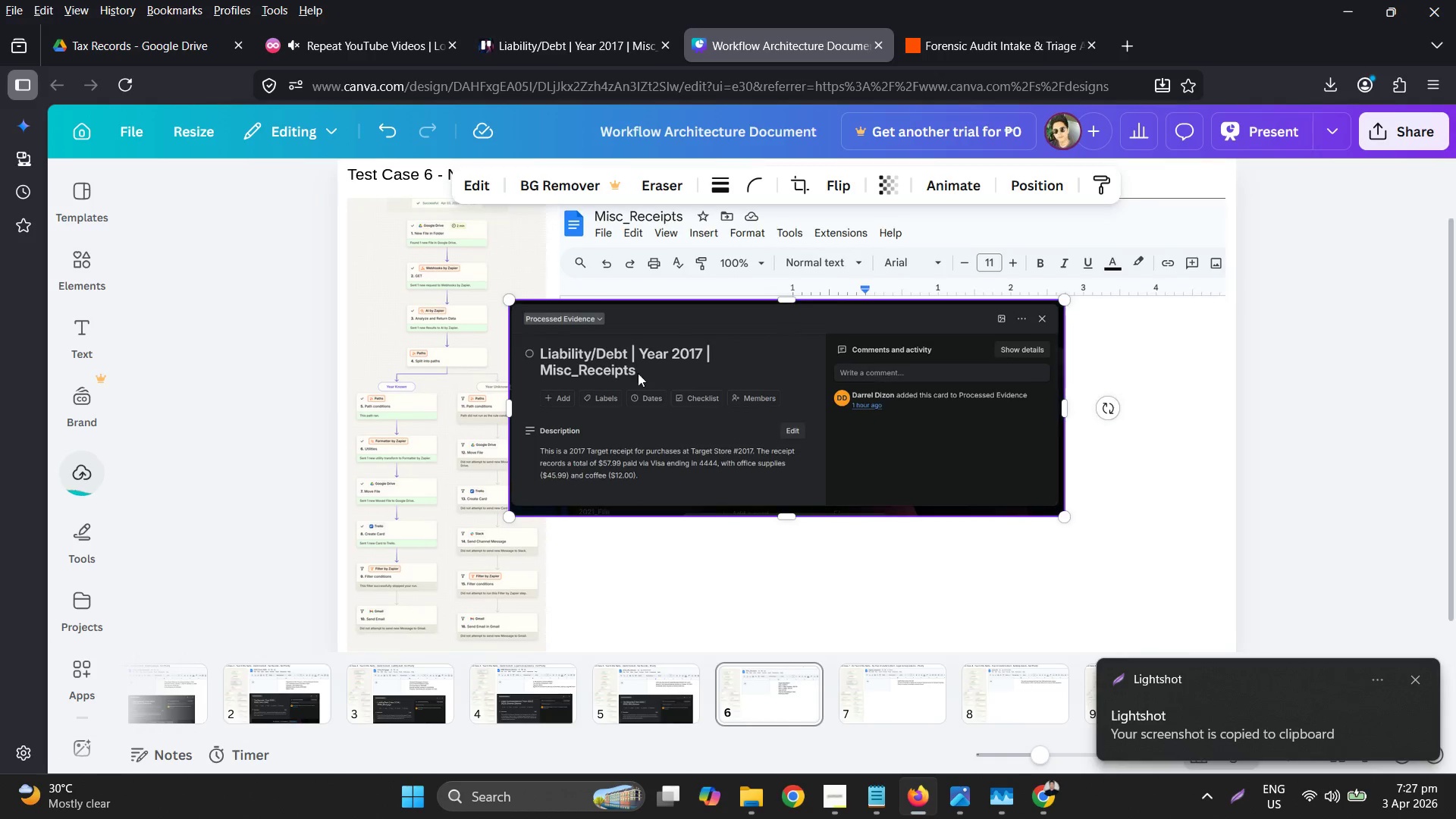 
left_click_drag(start_coordinate=[1116, 625], to_coordinate=[1163, 648])
 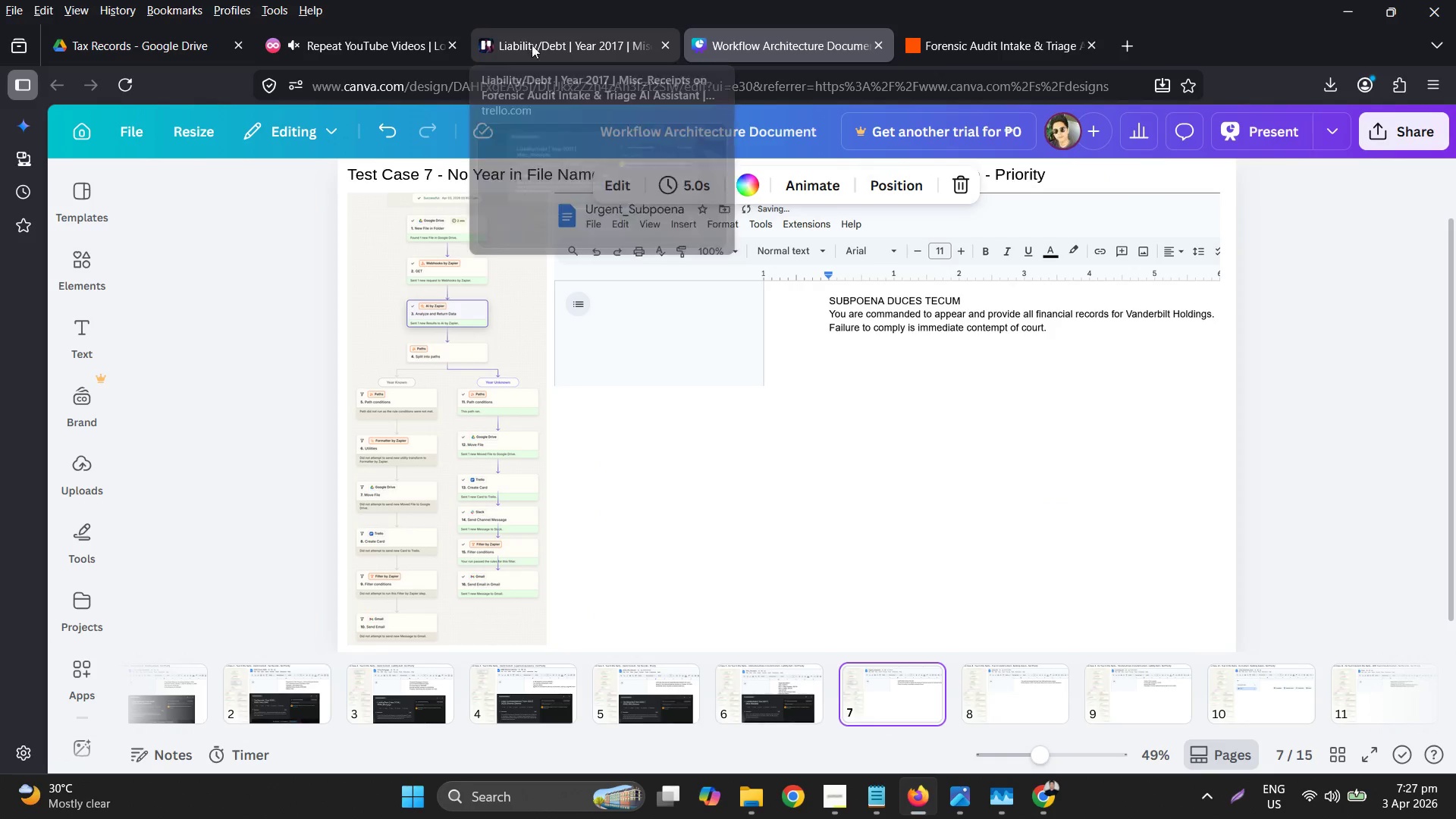 
left_click([533, 45])
 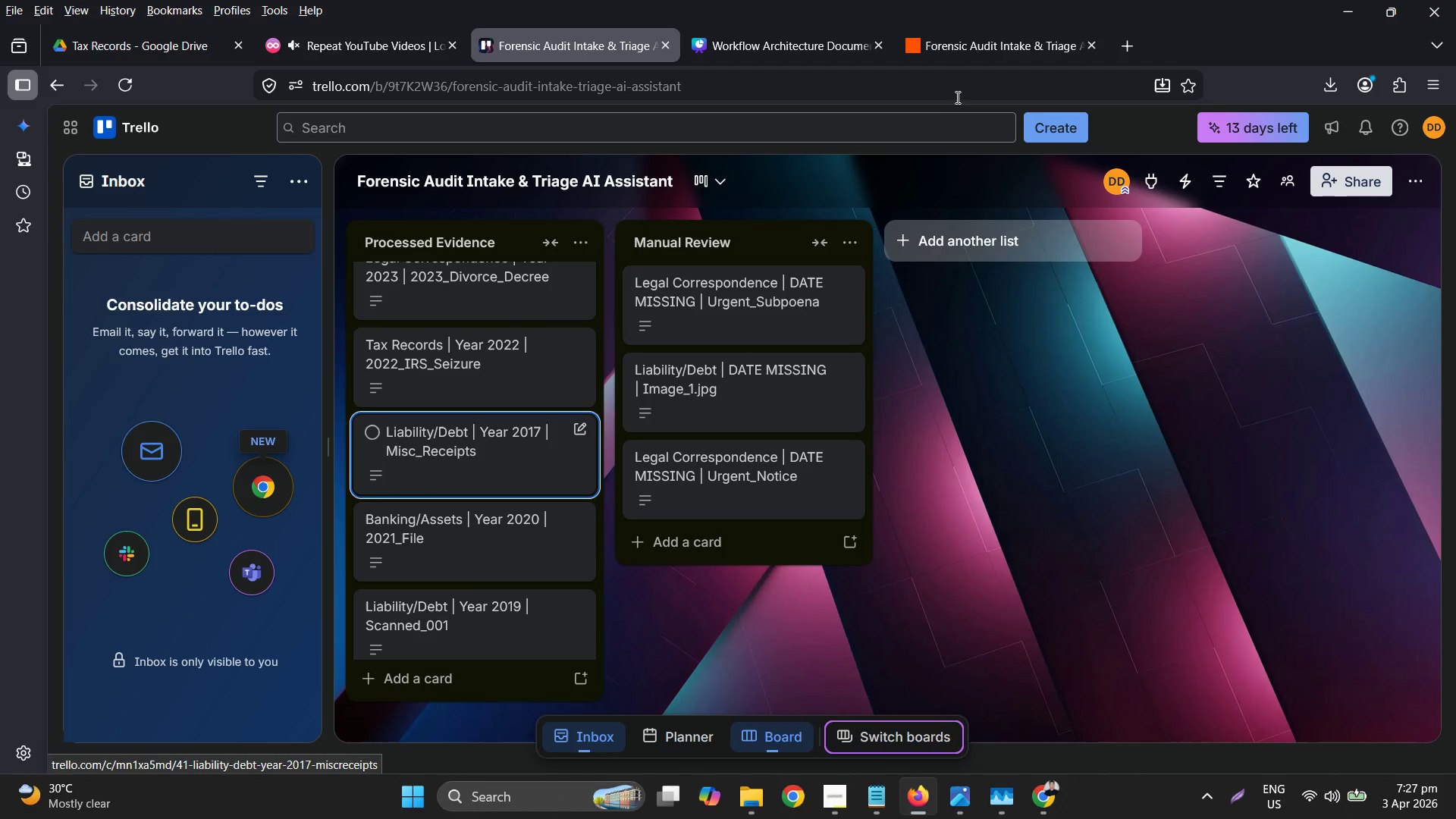 
left_click([731, 50])
 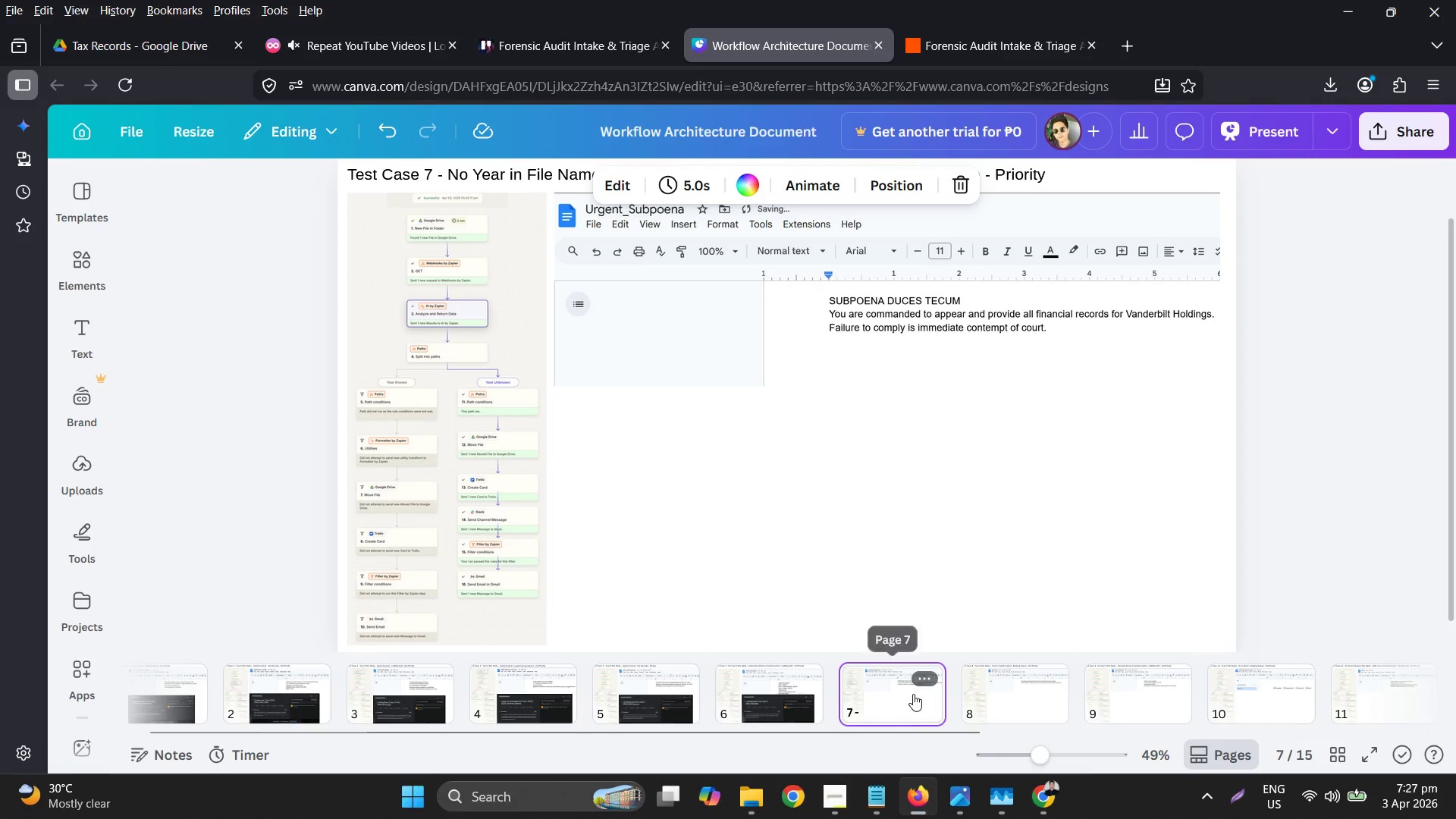 
scroll: coordinate [871, 466], scroll_direction: up, amount: 1.0
 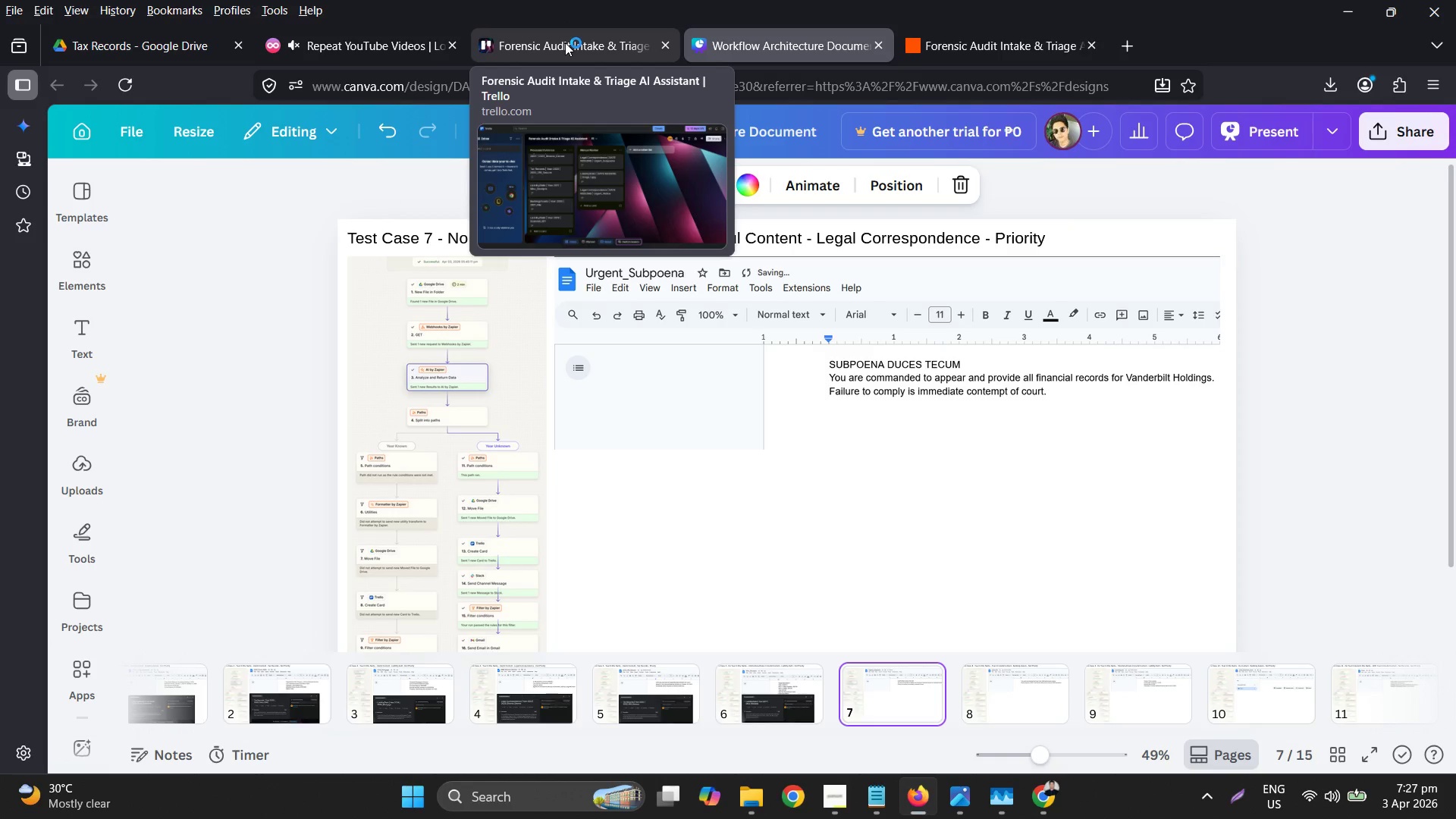 
left_click([565, 42])
 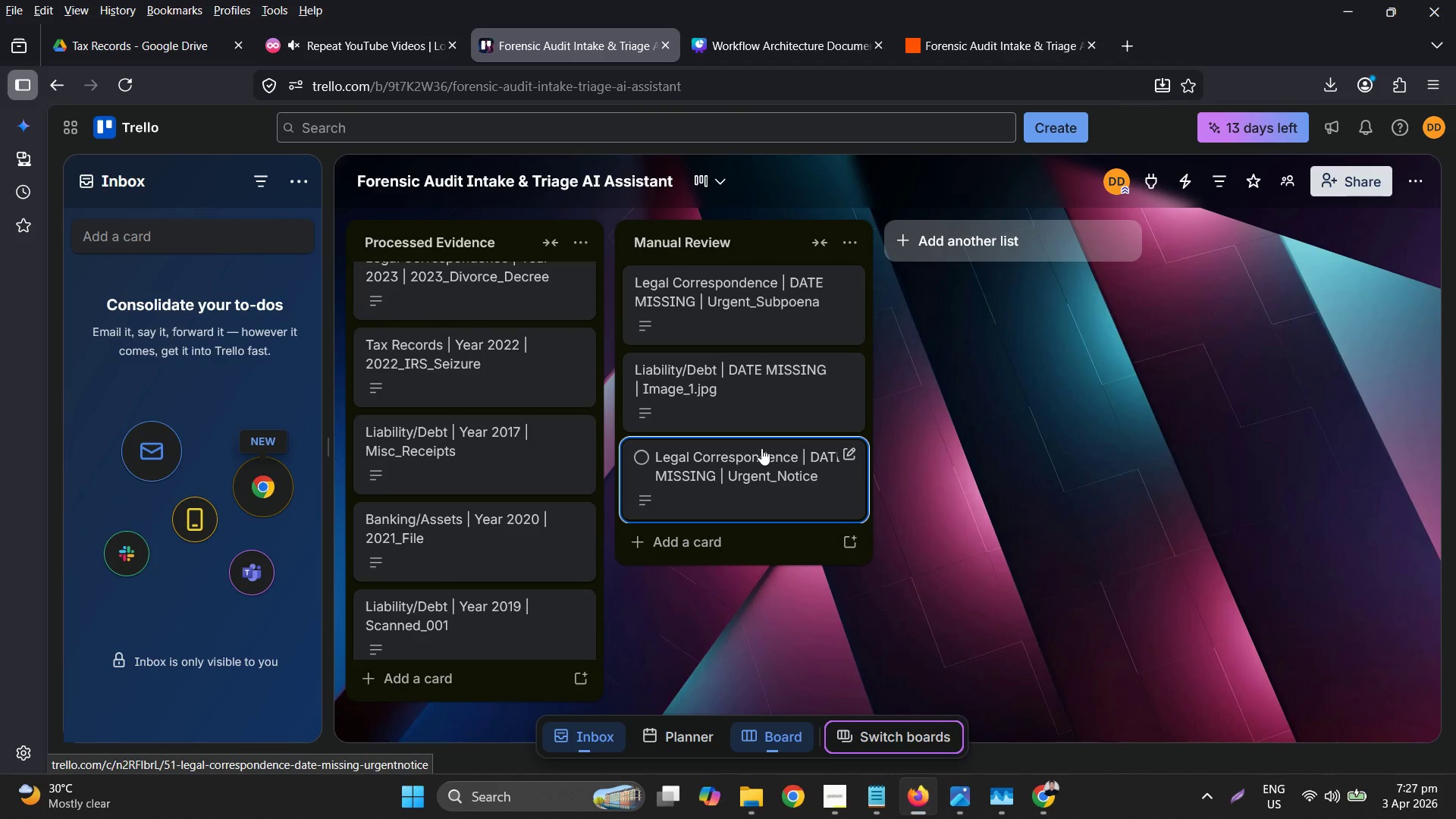 
left_click([744, 305])
 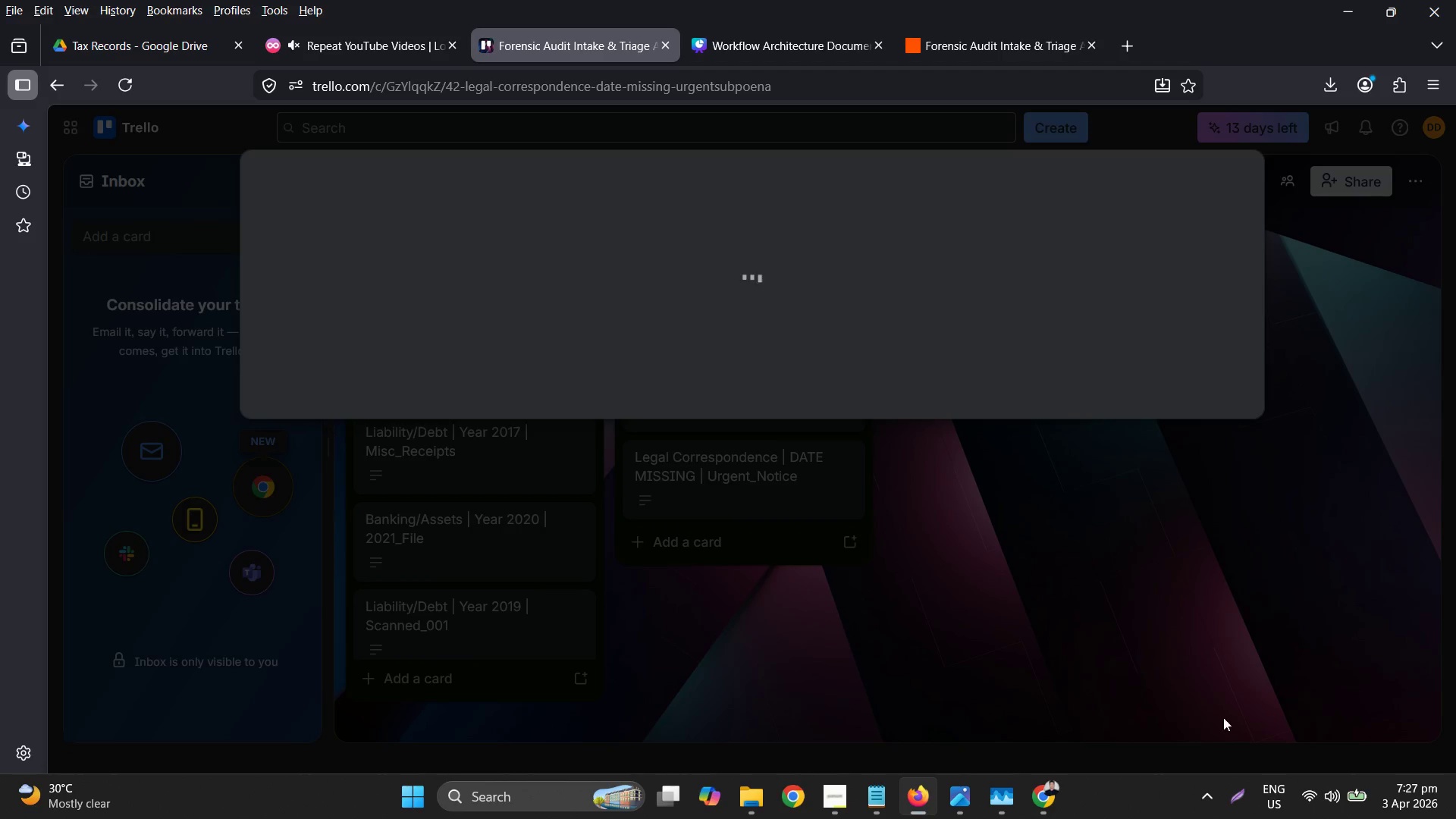 
mouse_move([1222, 783])
 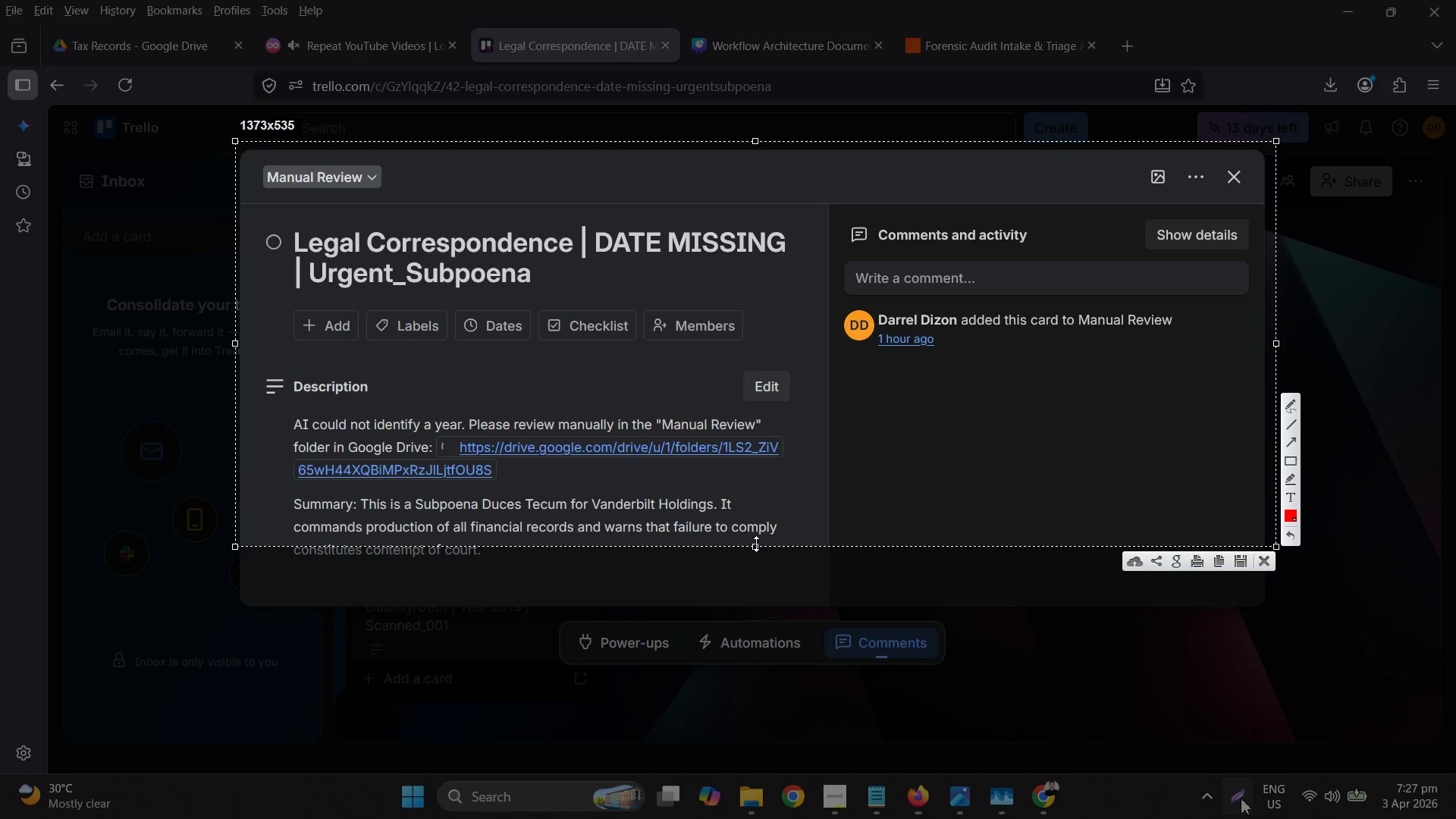 
left_click_drag(start_coordinate=[756, 544], to_coordinate=[751, 568])
 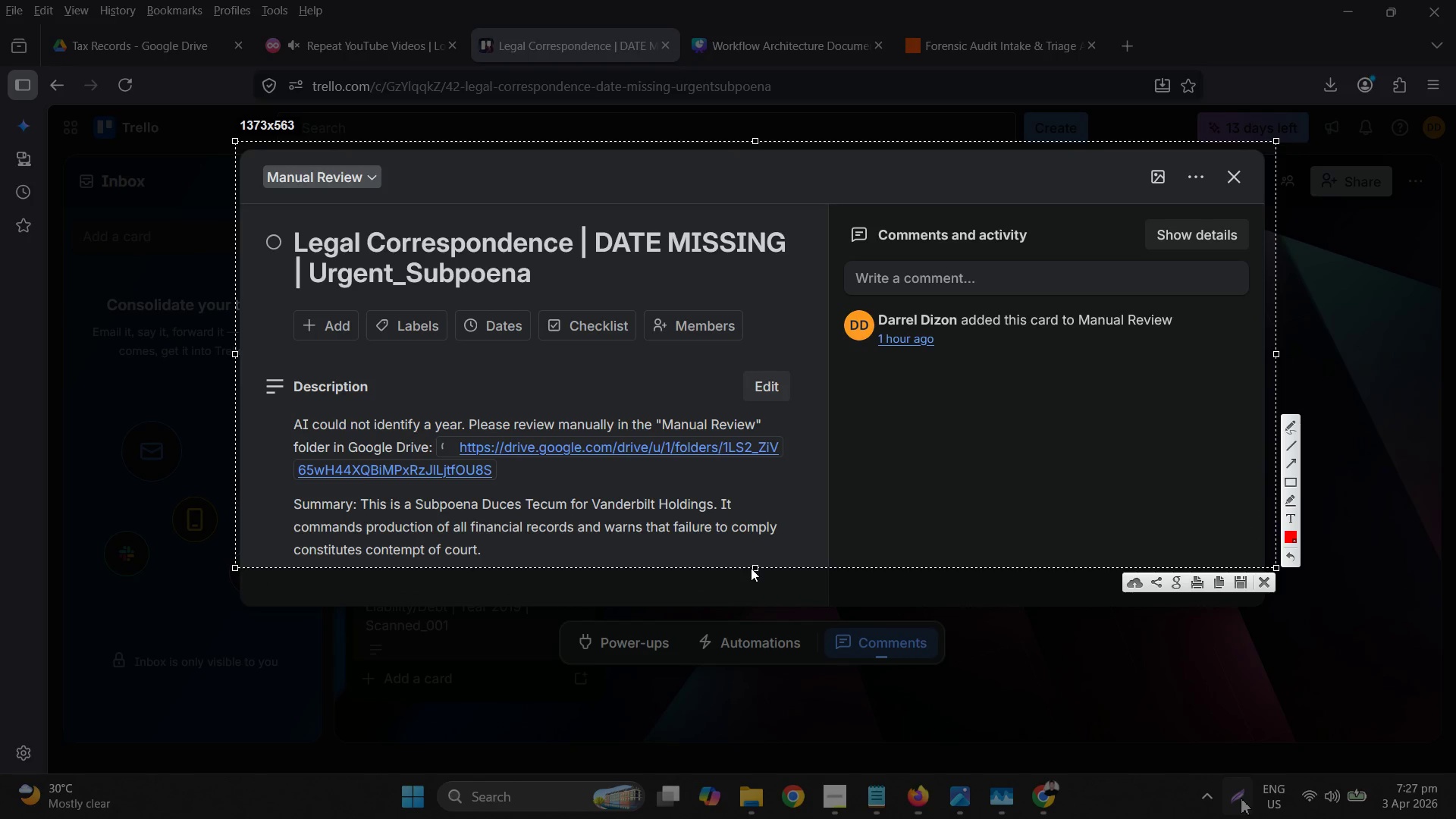 
key(Control+C)
 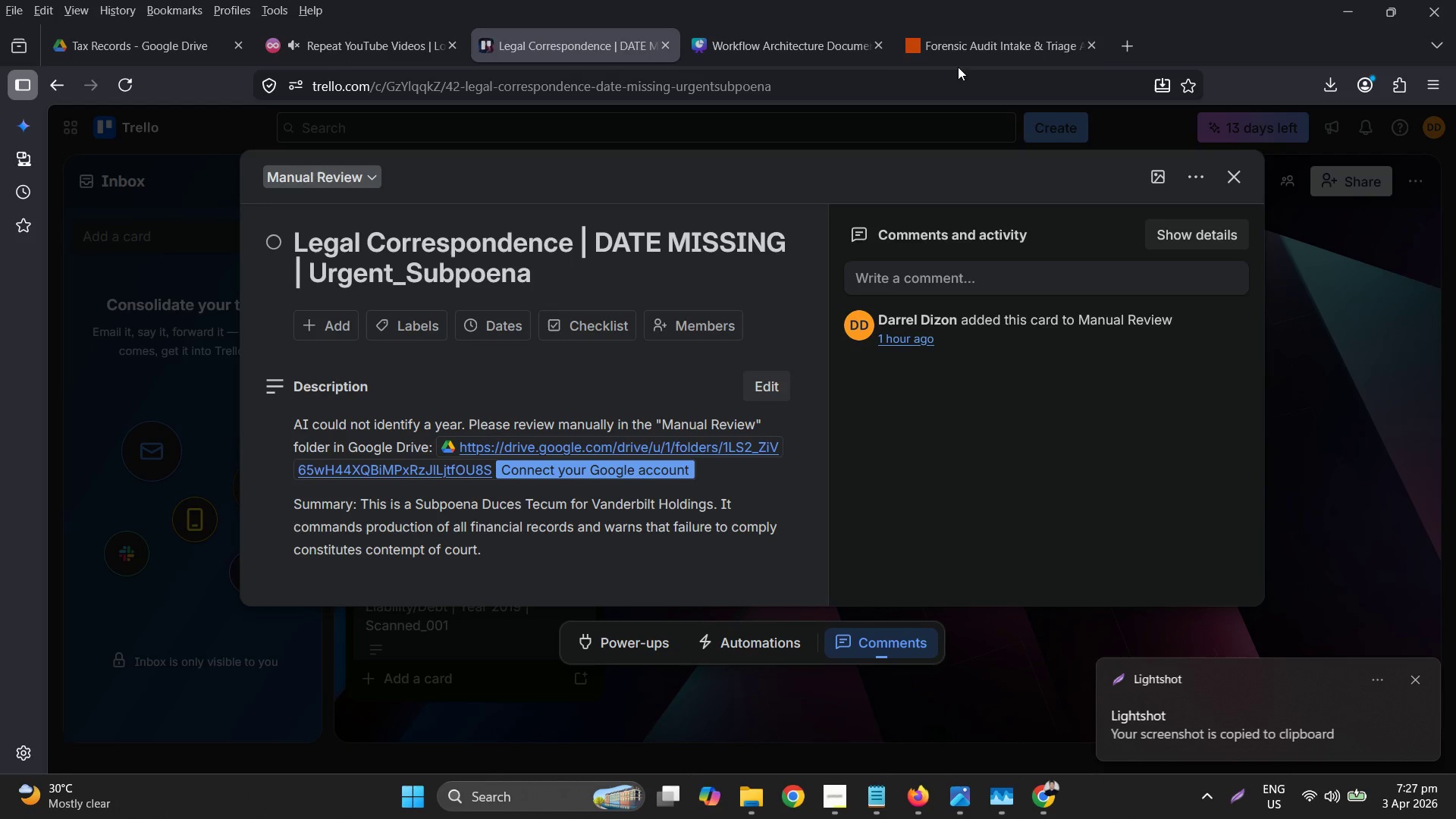 
left_click([811, 55])
 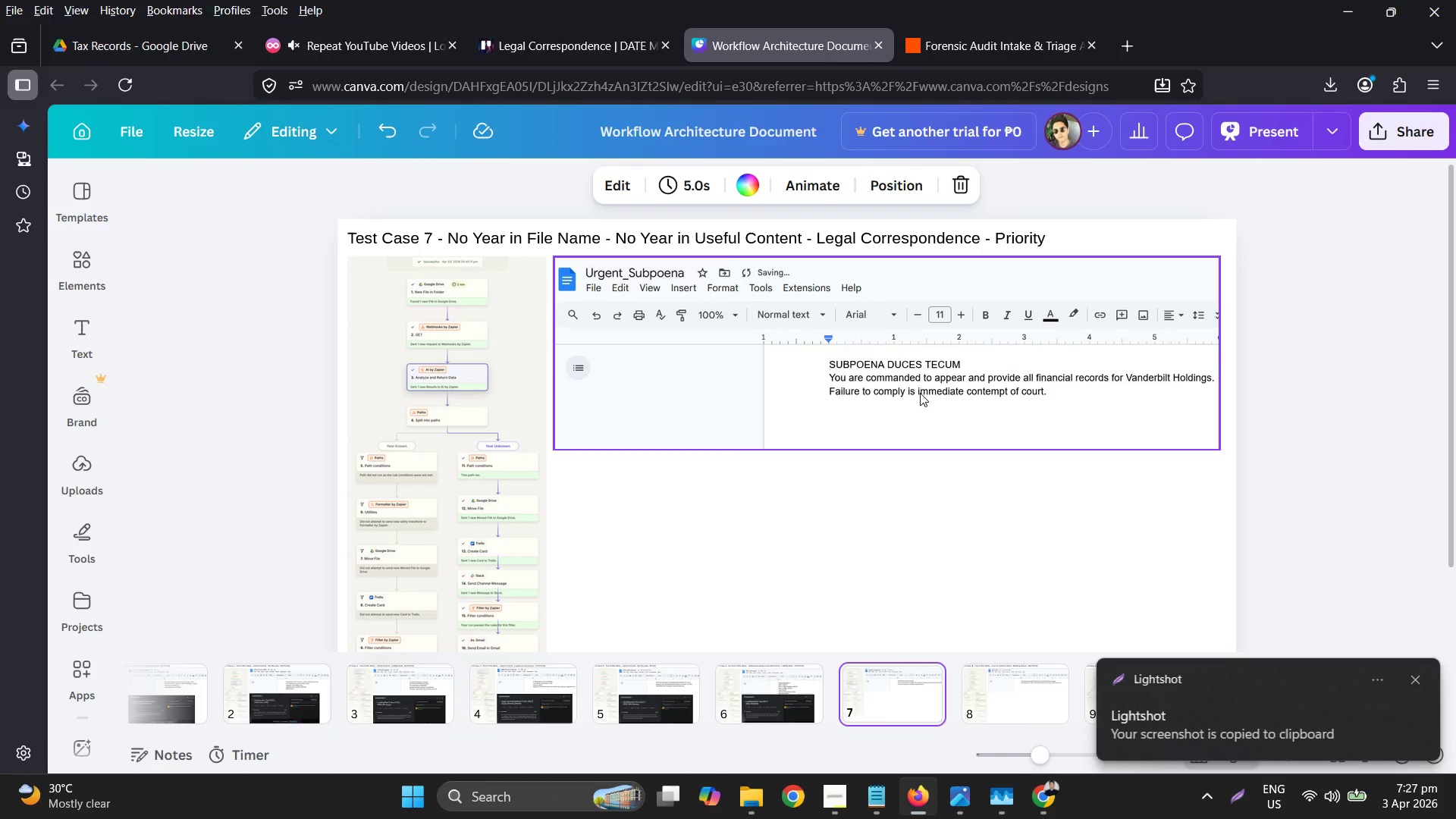 
hold_key(key=ControlLeft, duration=0.41)
 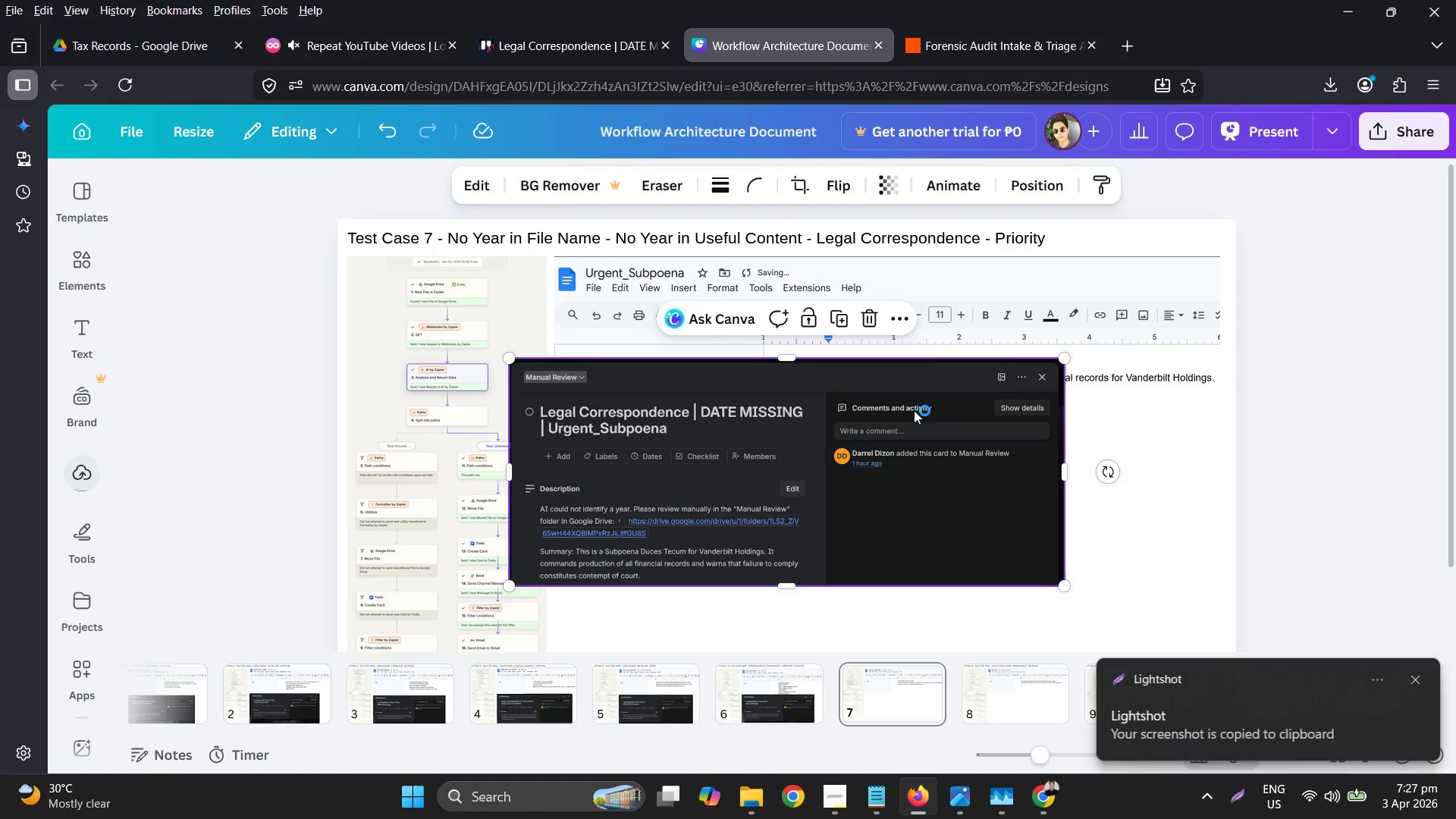 
left_click_drag(start_coordinate=[656, 372], to_coordinate=[703, 472])
 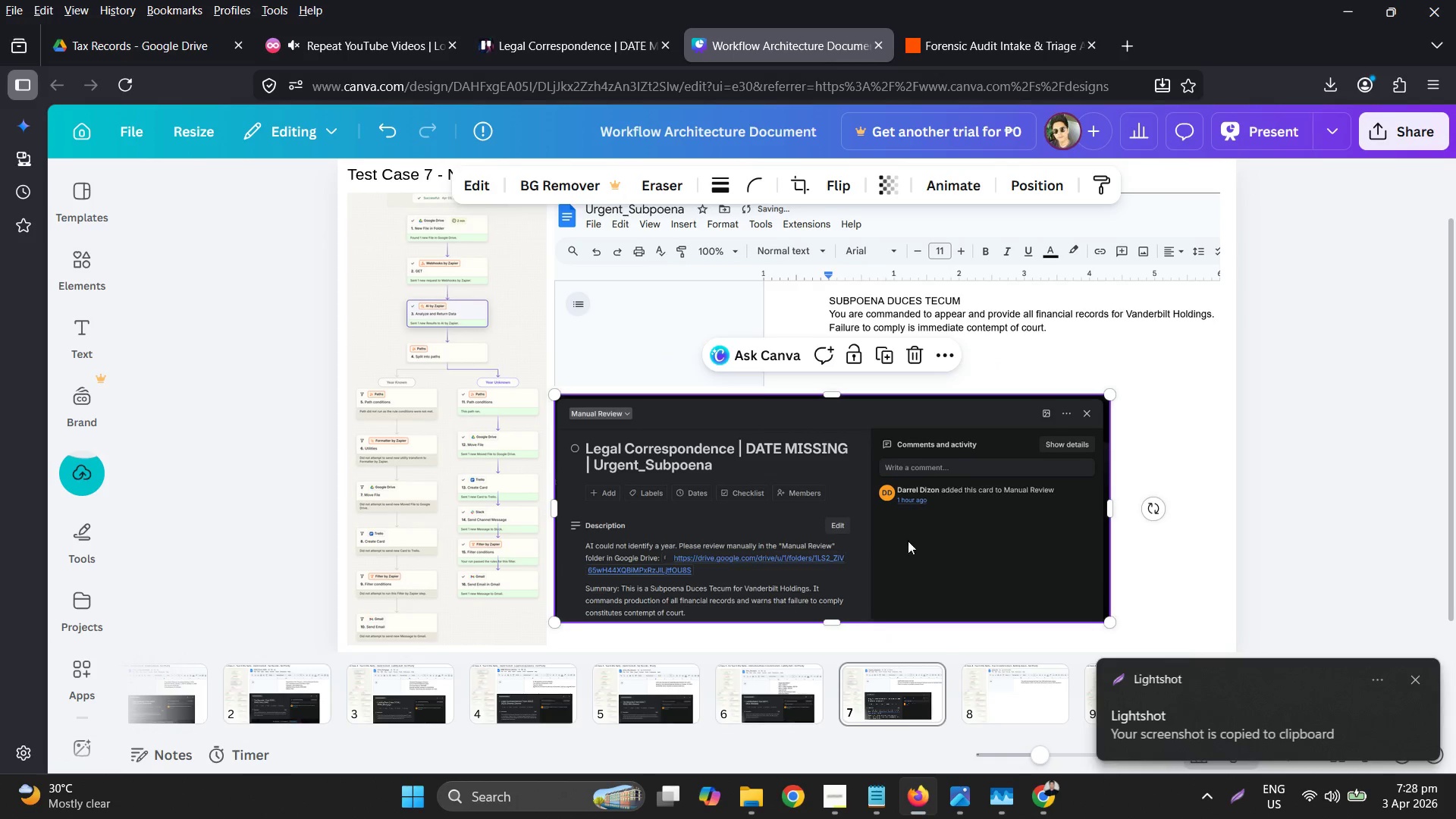 
scroll: coordinate [1039, 601], scroll_direction: down, amount: 2.0
 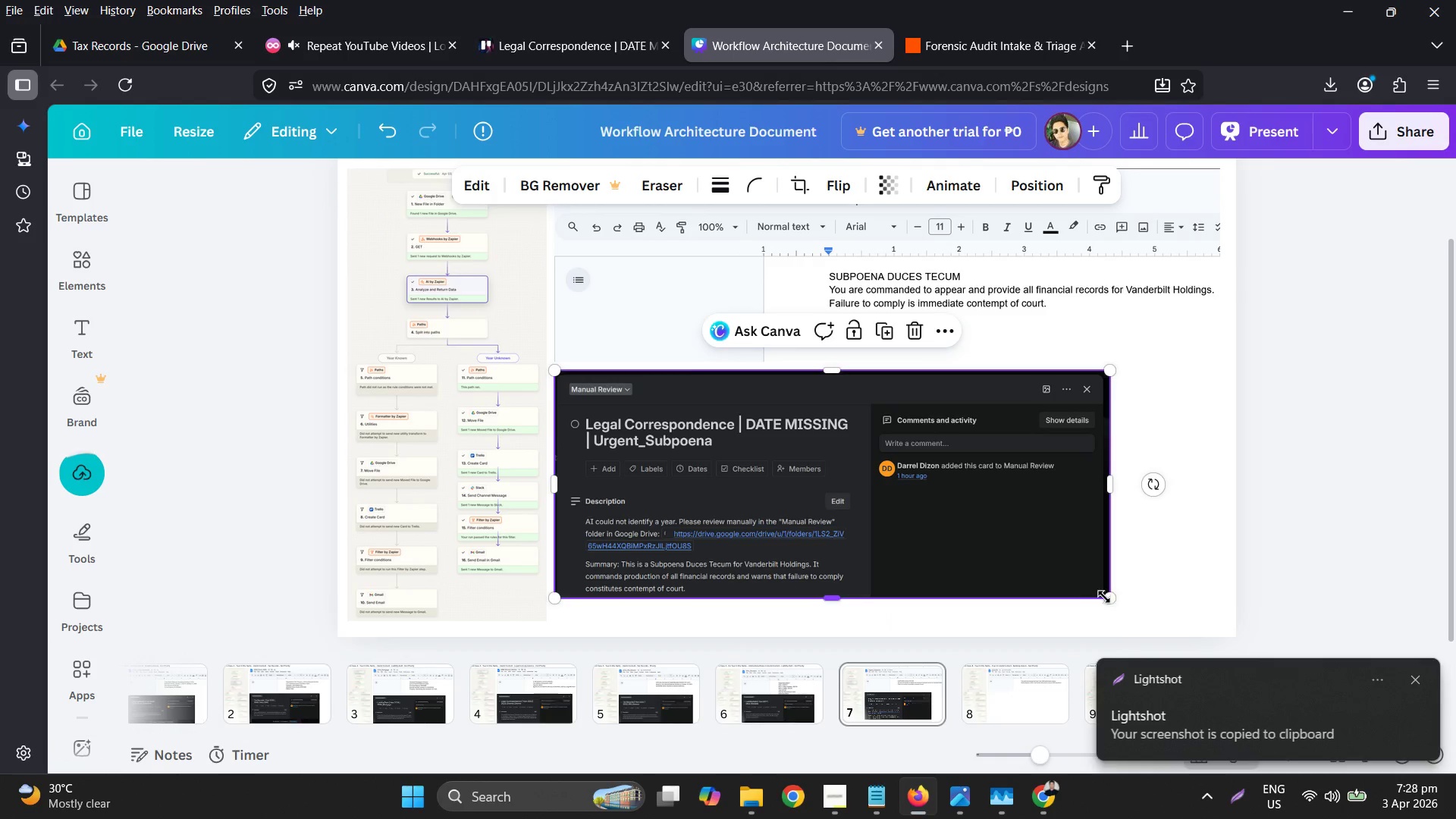 
left_click_drag(start_coordinate=[1108, 596], to_coordinate=[1177, 626])
 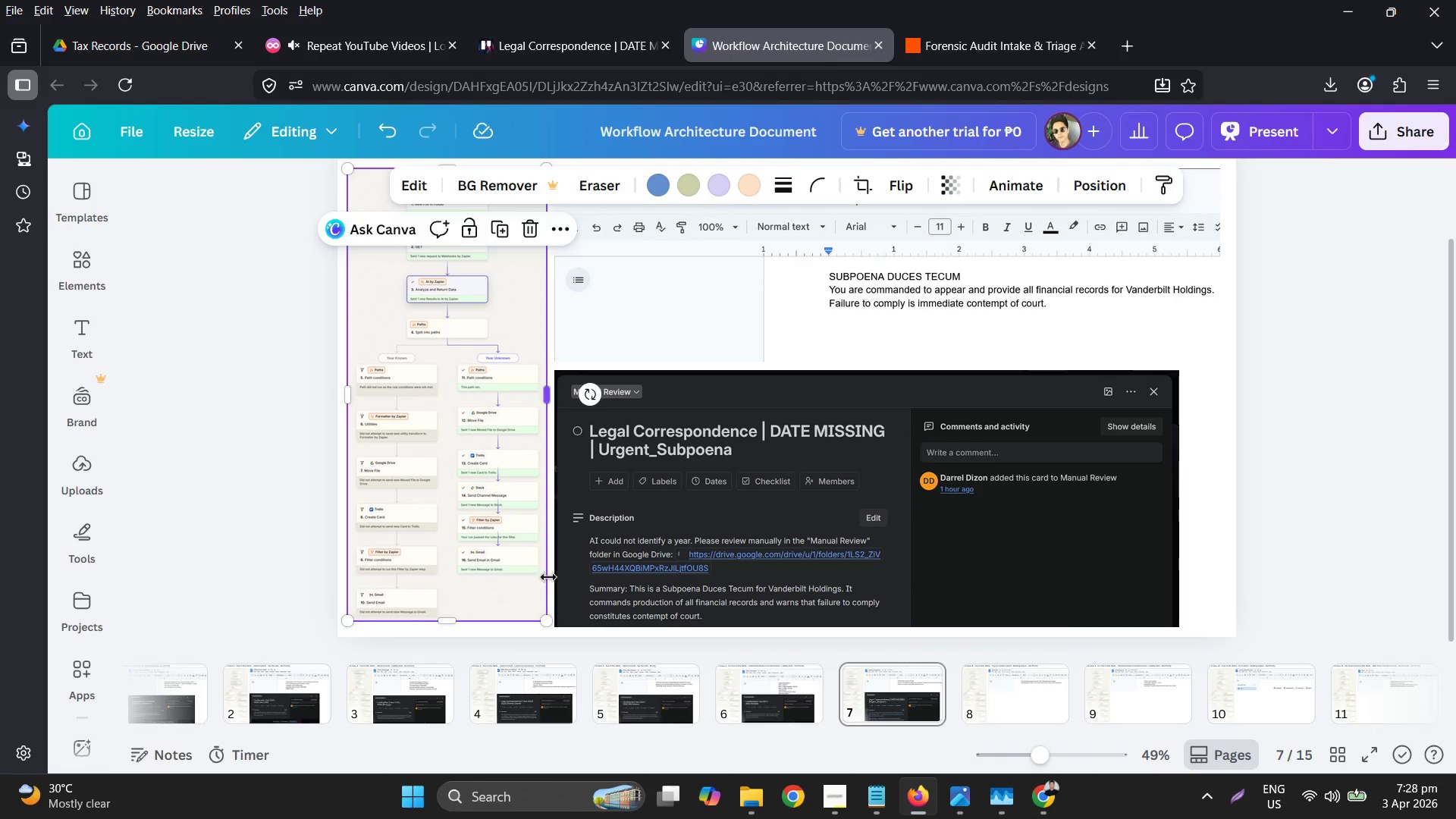 
left_click_drag(start_coordinate=[551, 617], to_coordinate=[557, 625])
 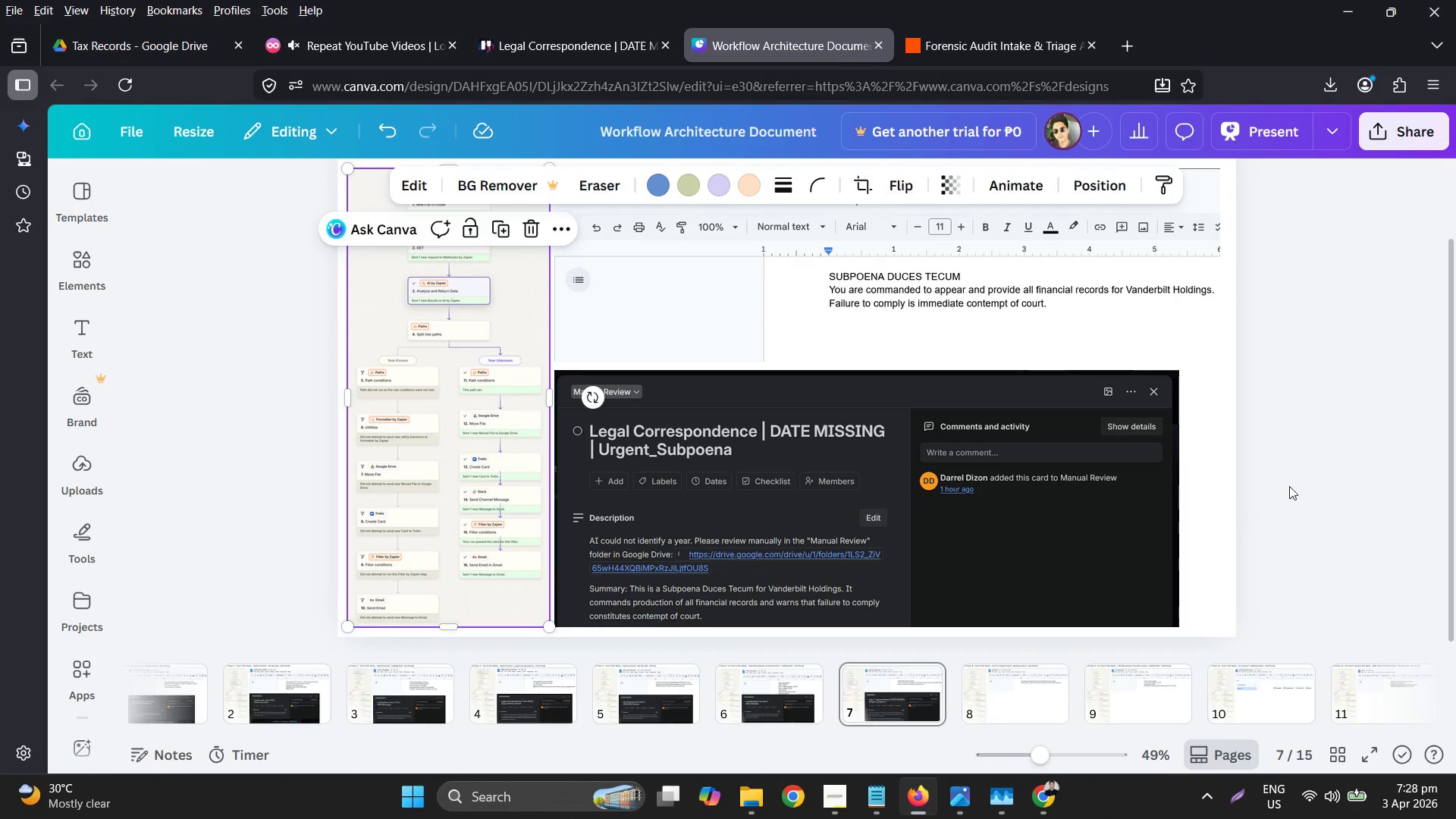 
left_click([1310, 479])
 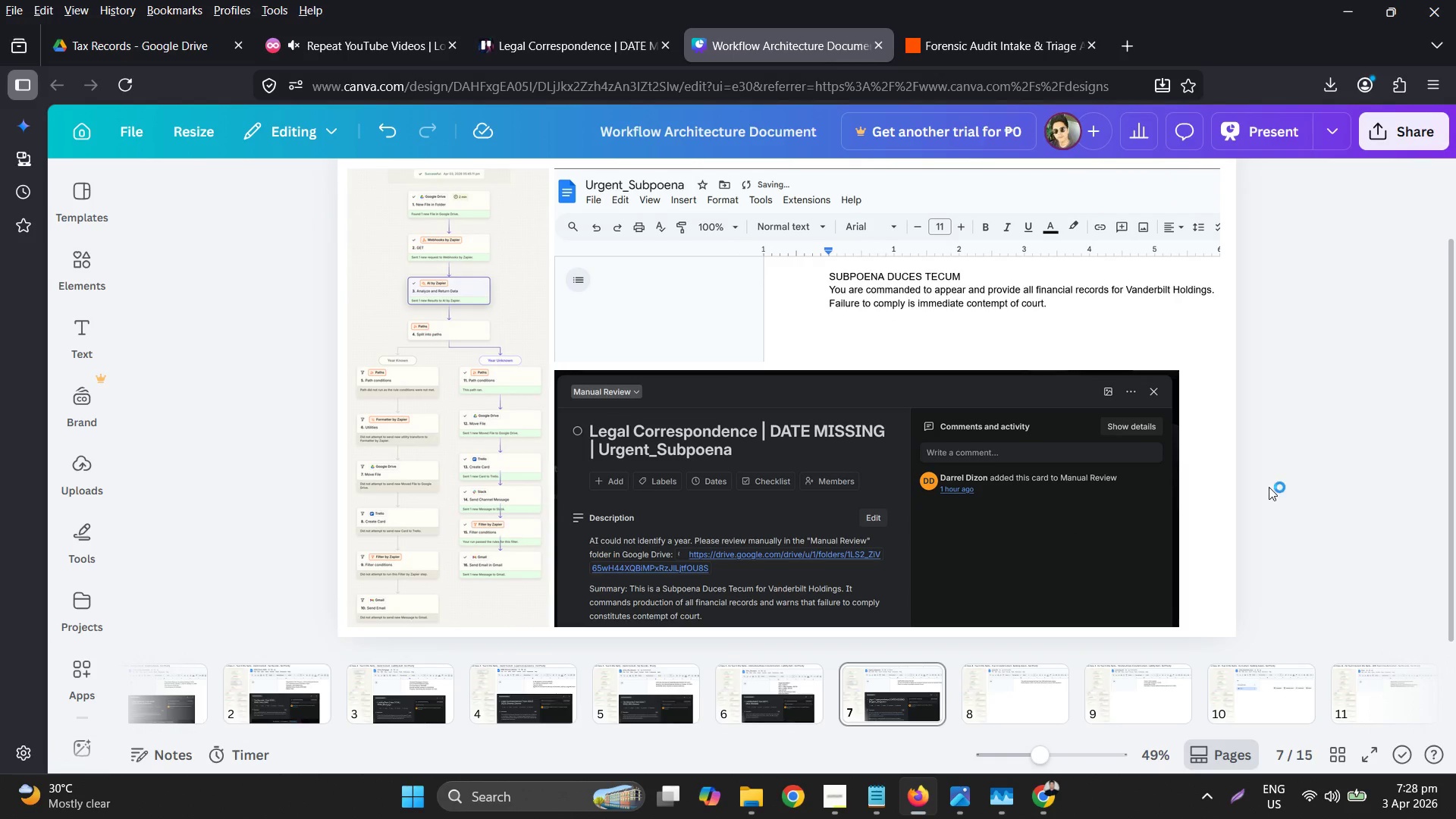 
scroll: coordinate [1270, 484], scroll_direction: up, amount: 2.0
 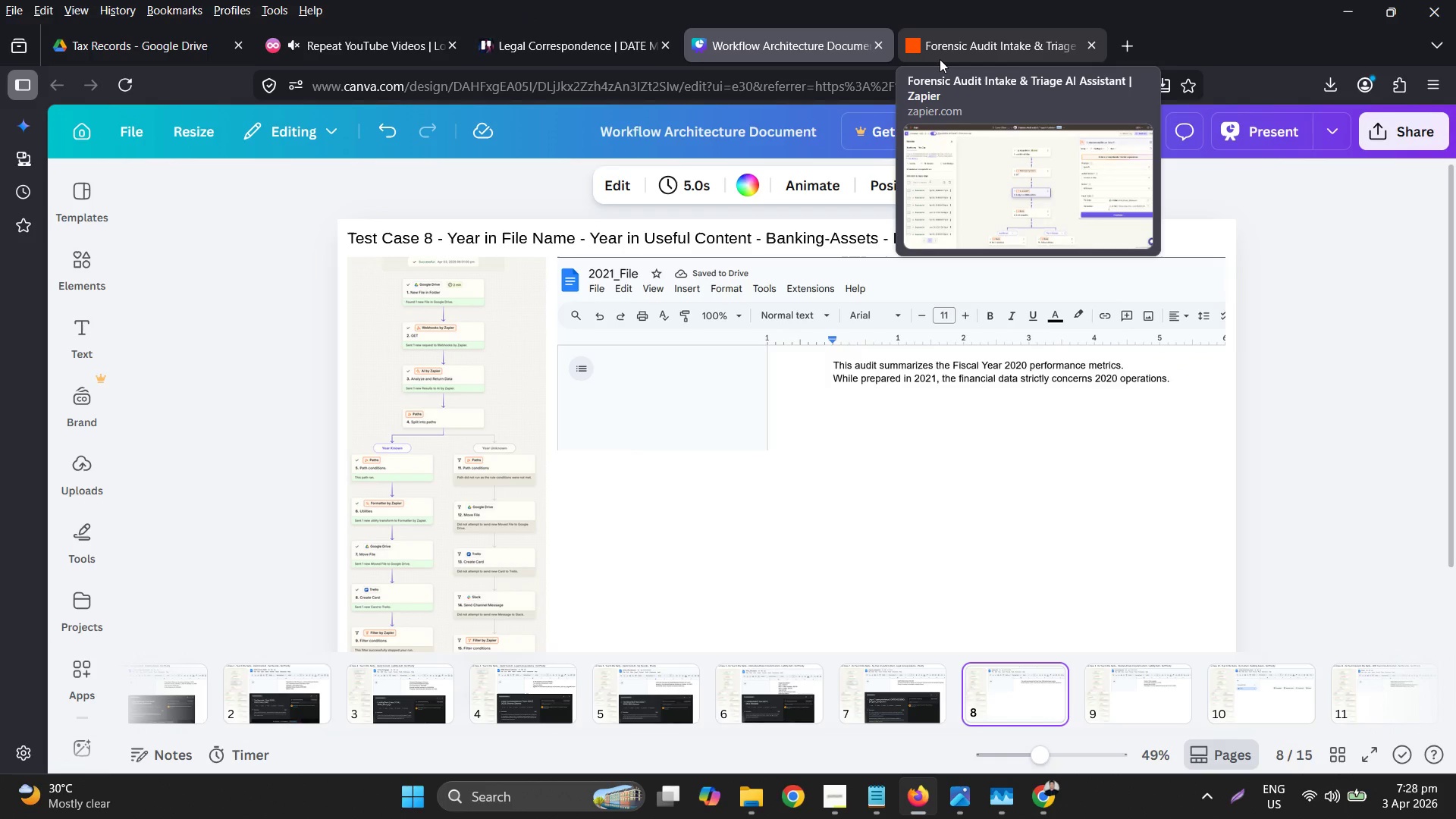 
wait(6.59)
 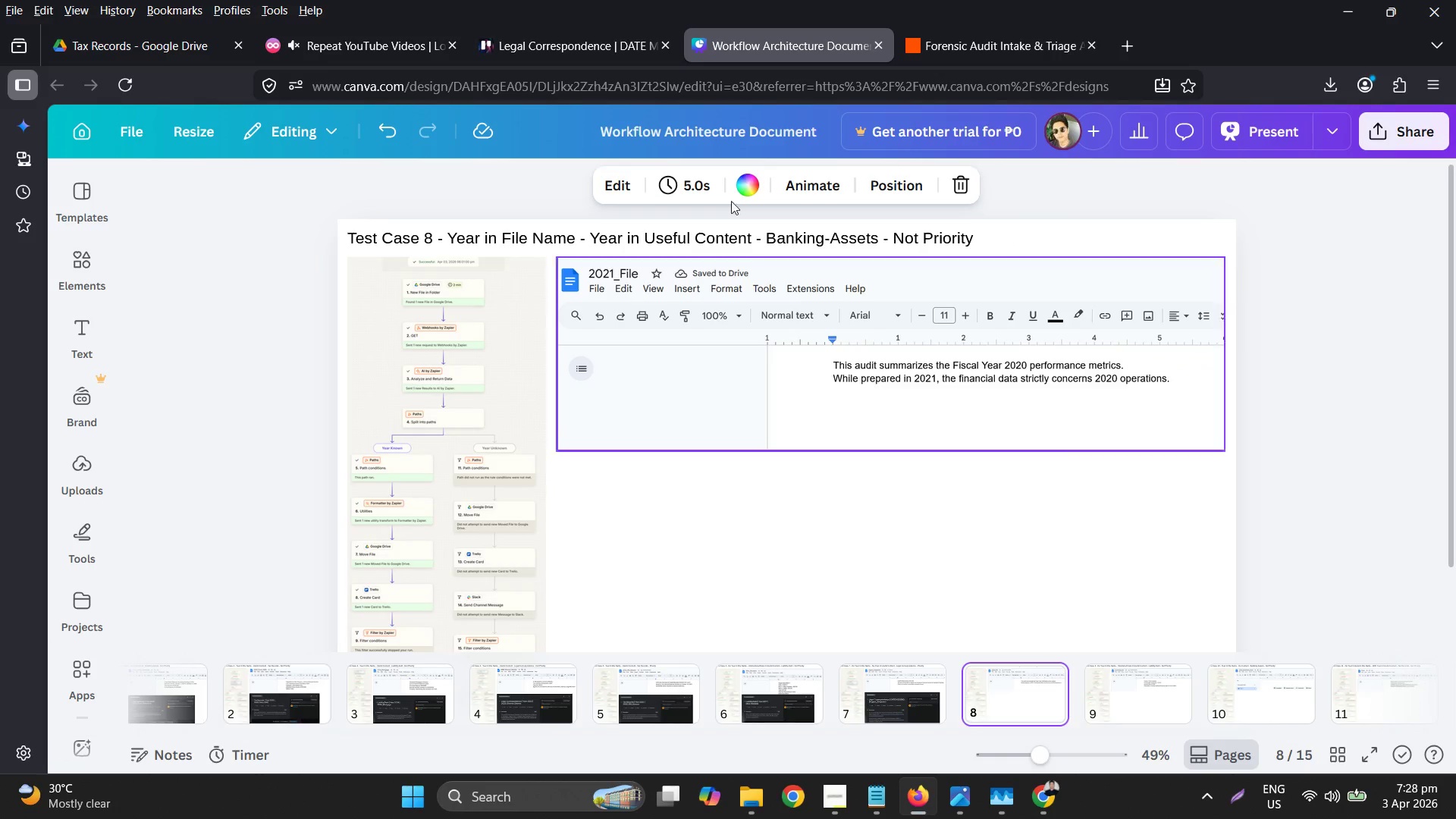 
left_click([940, 59])
 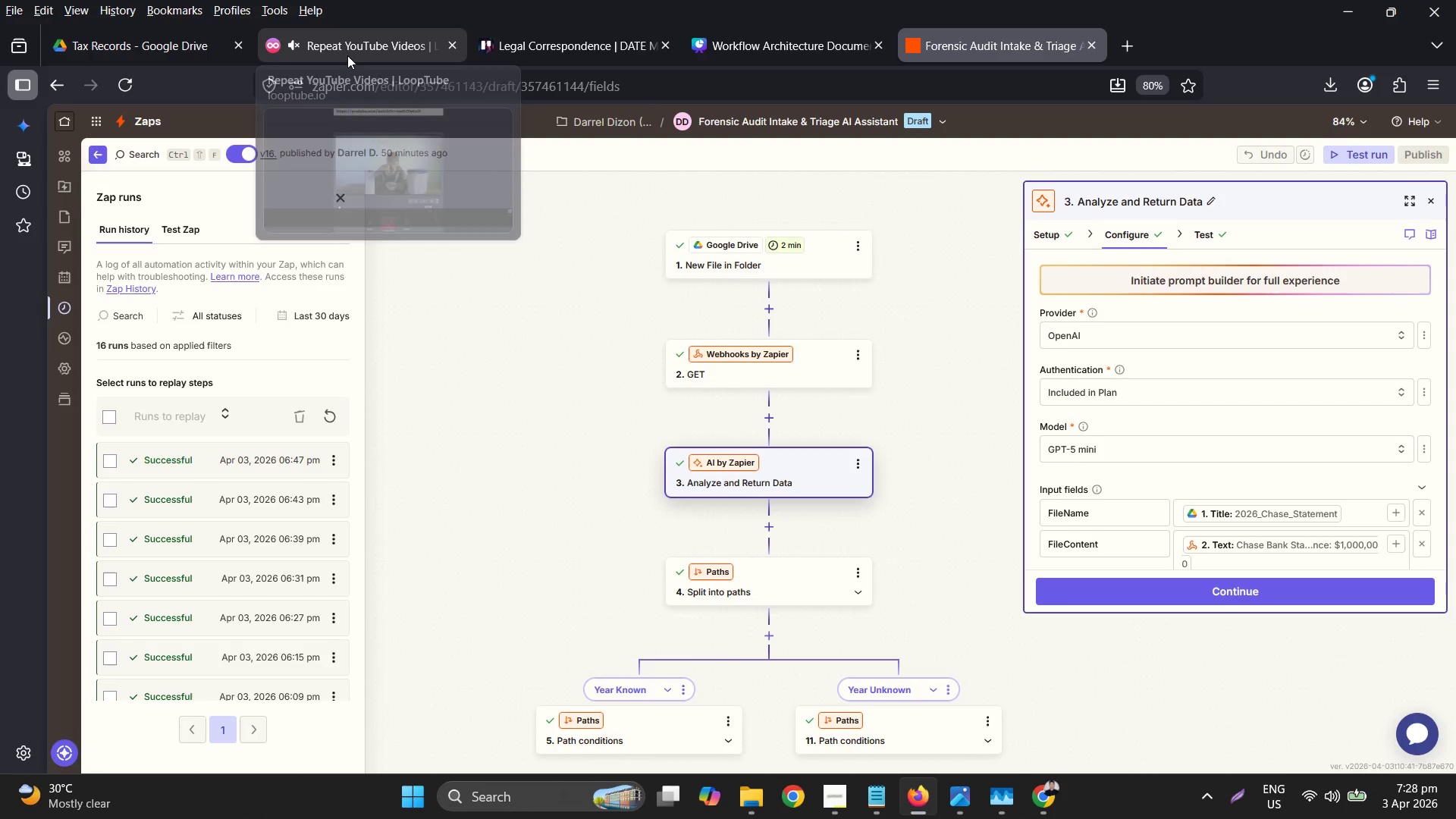 
left_click([624, 43])
 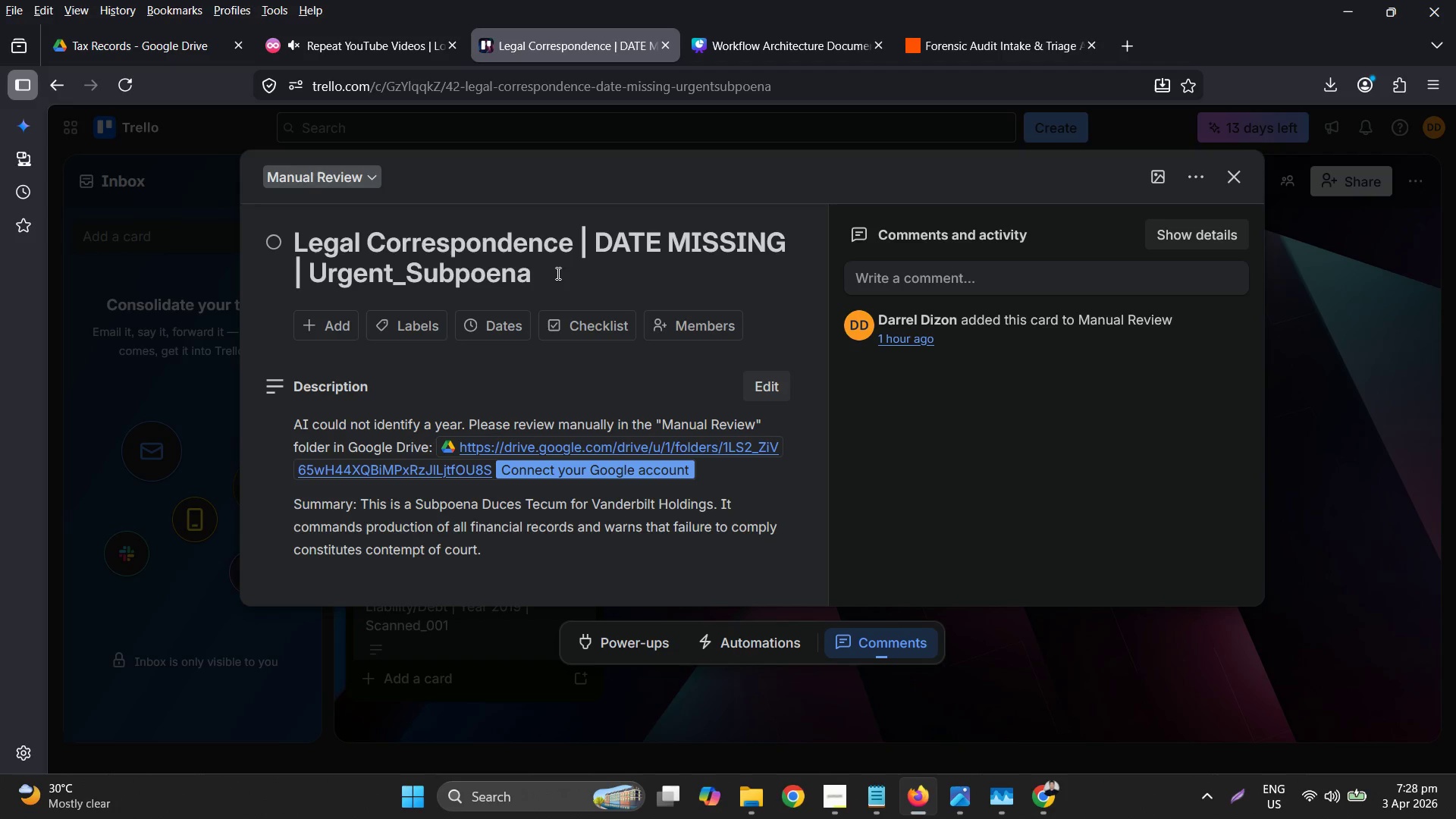 
left_click([1455, 499])
 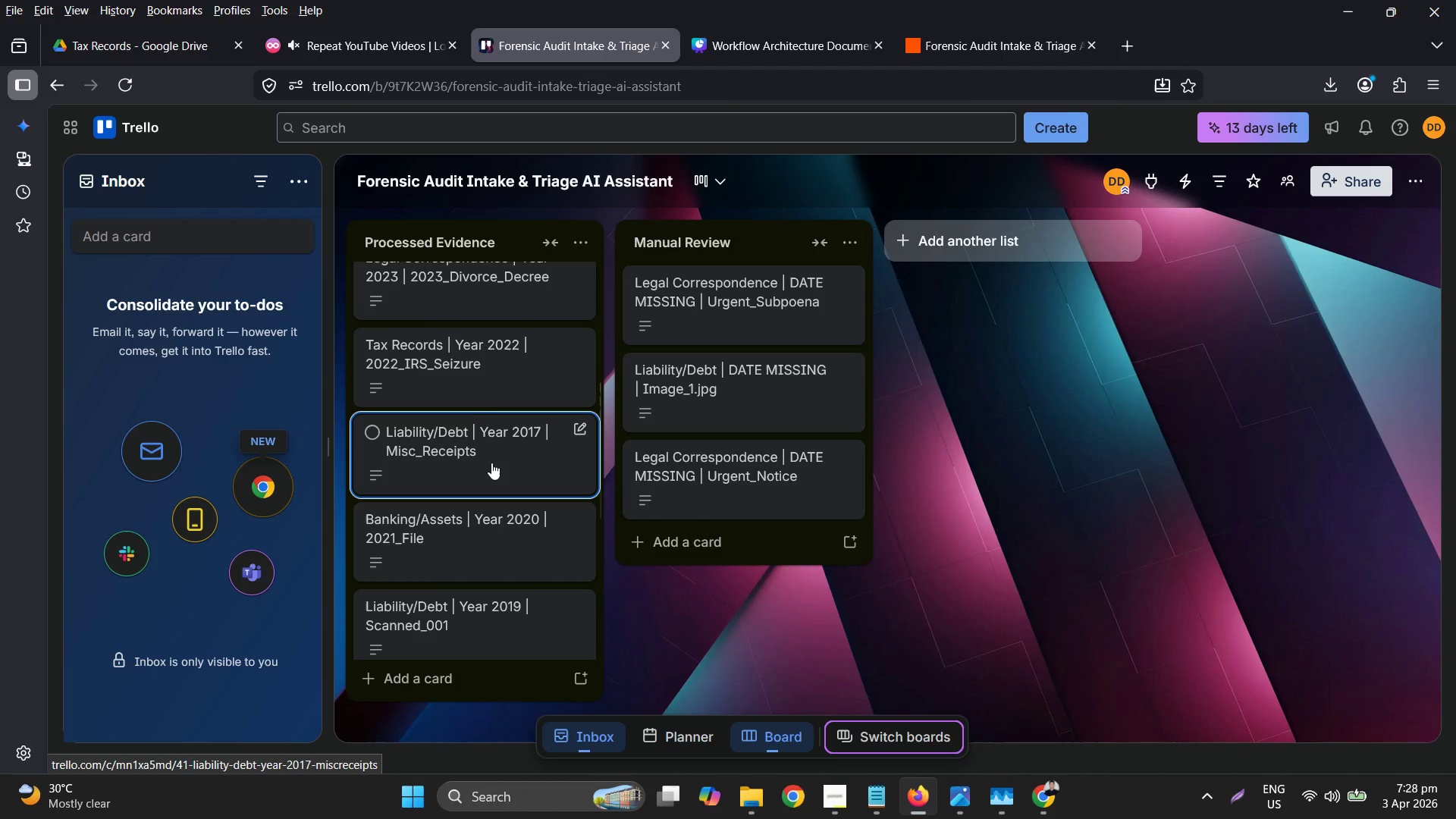 
scroll: coordinate [491, 463], scroll_direction: down, amount: 1.0
 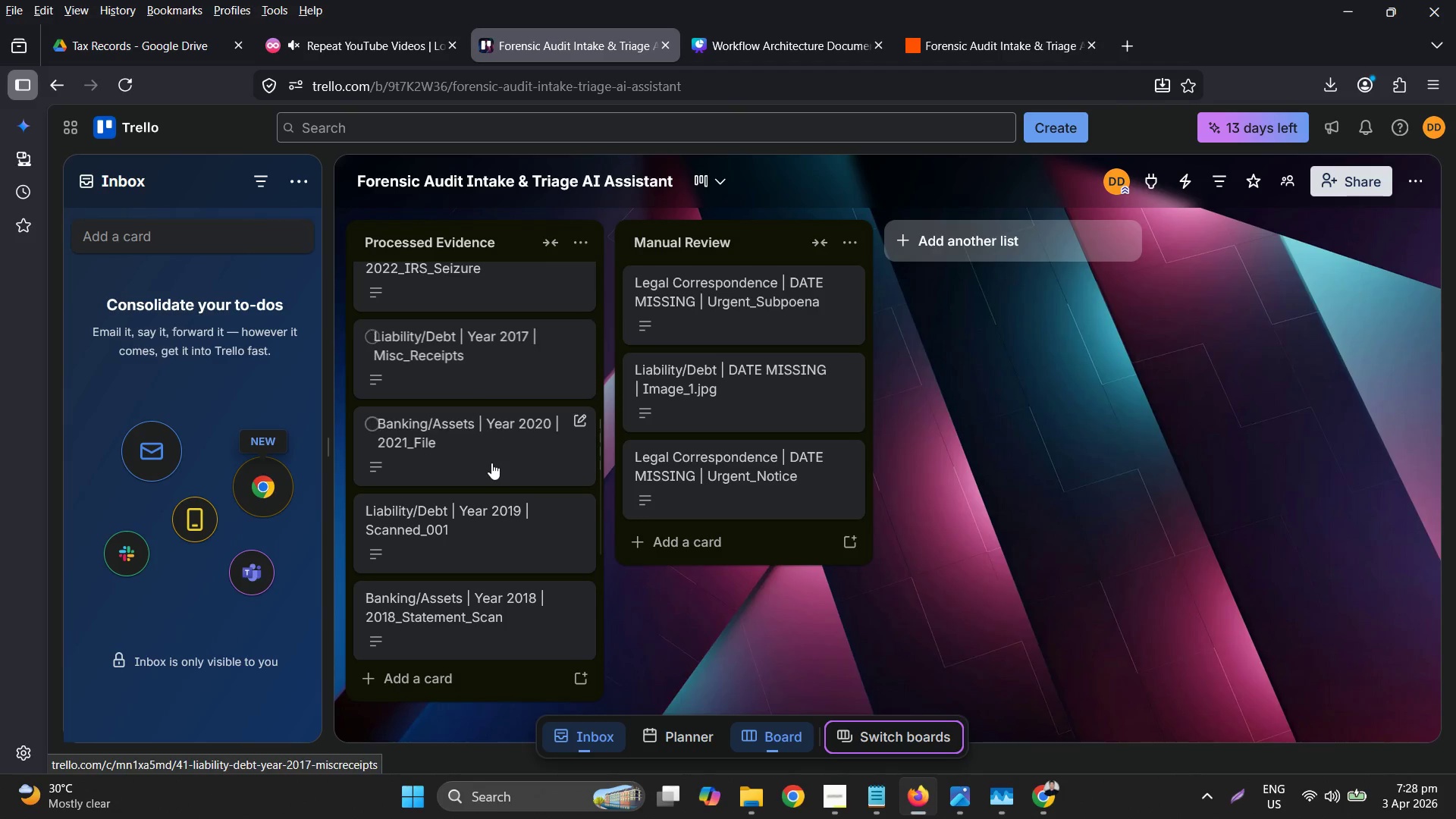 
scroll: coordinate [491, 463], scroll_direction: none, amount: 0.0
 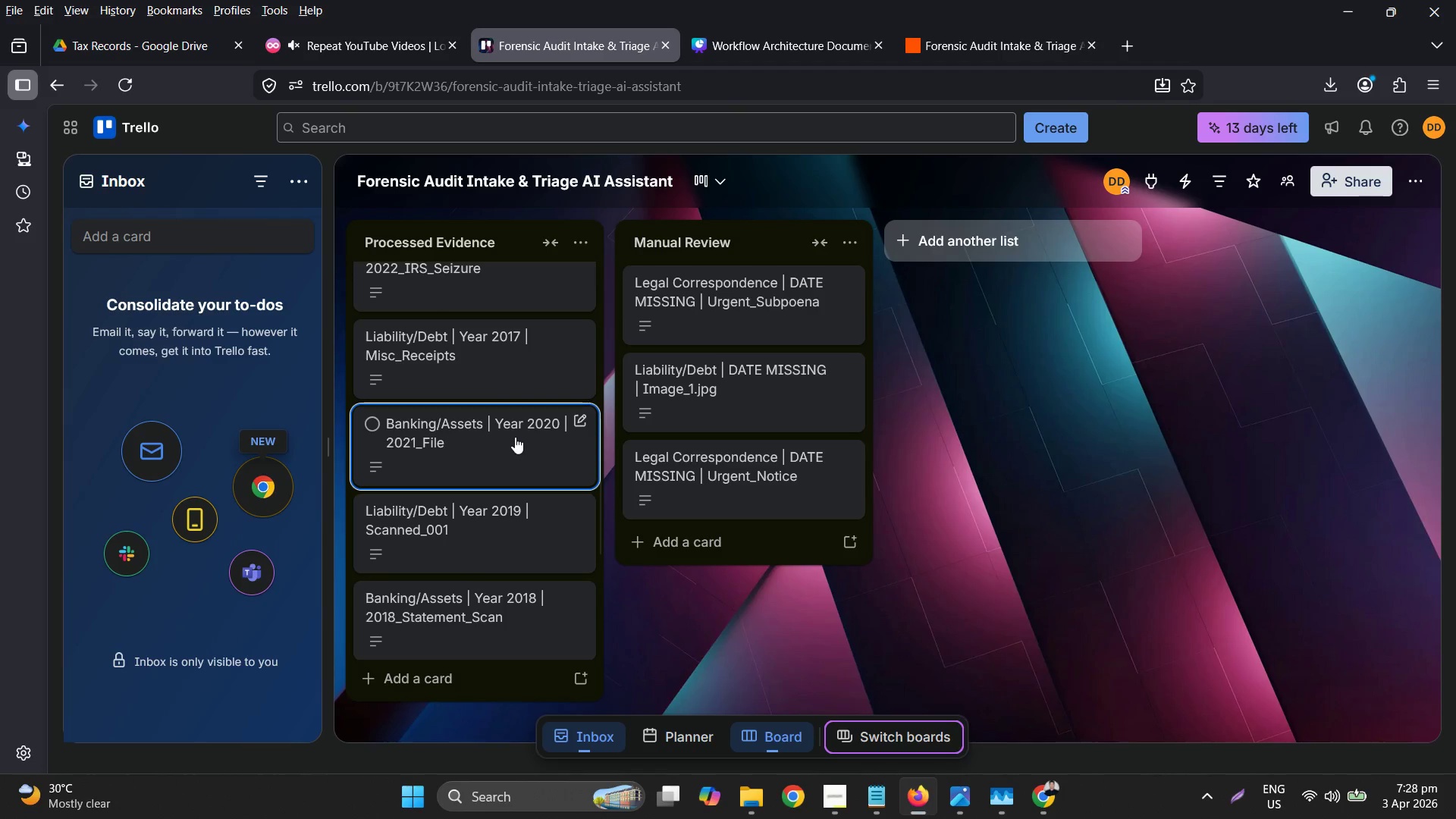 
scroll: coordinate [515, 436], scroll_direction: down, amount: 1.0
 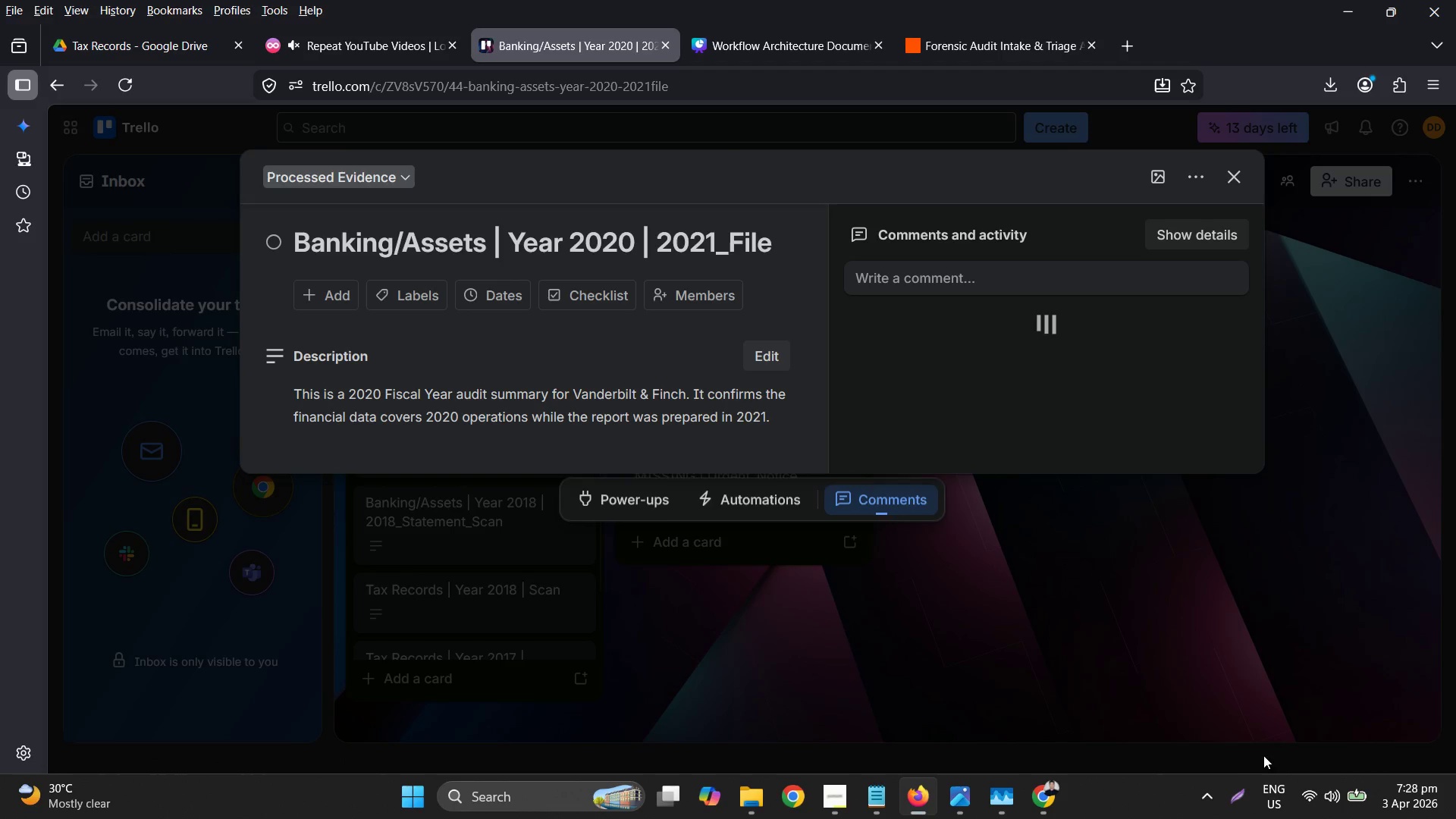 
left_click([1235, 799])
 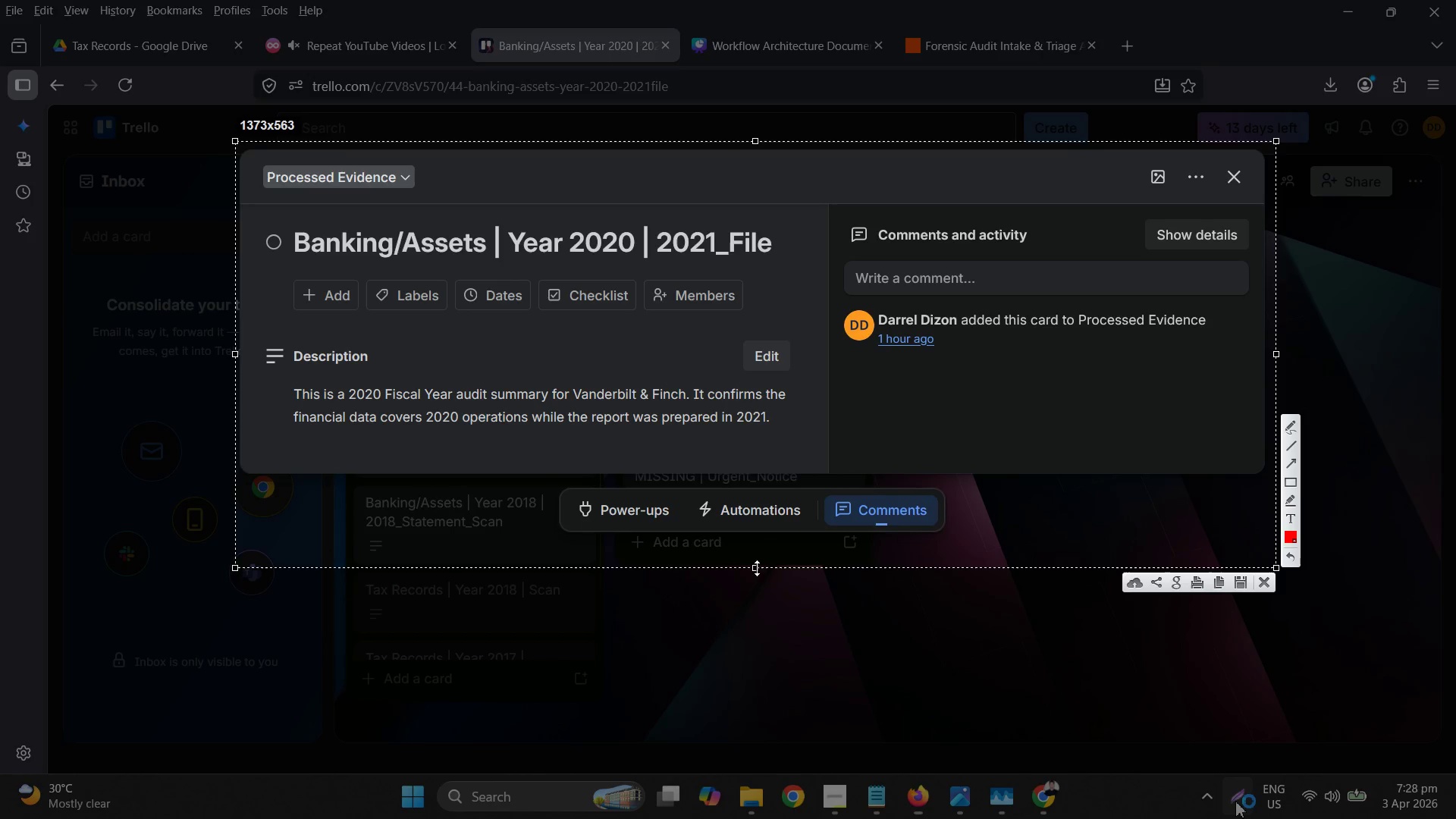 
key(Control+C)
 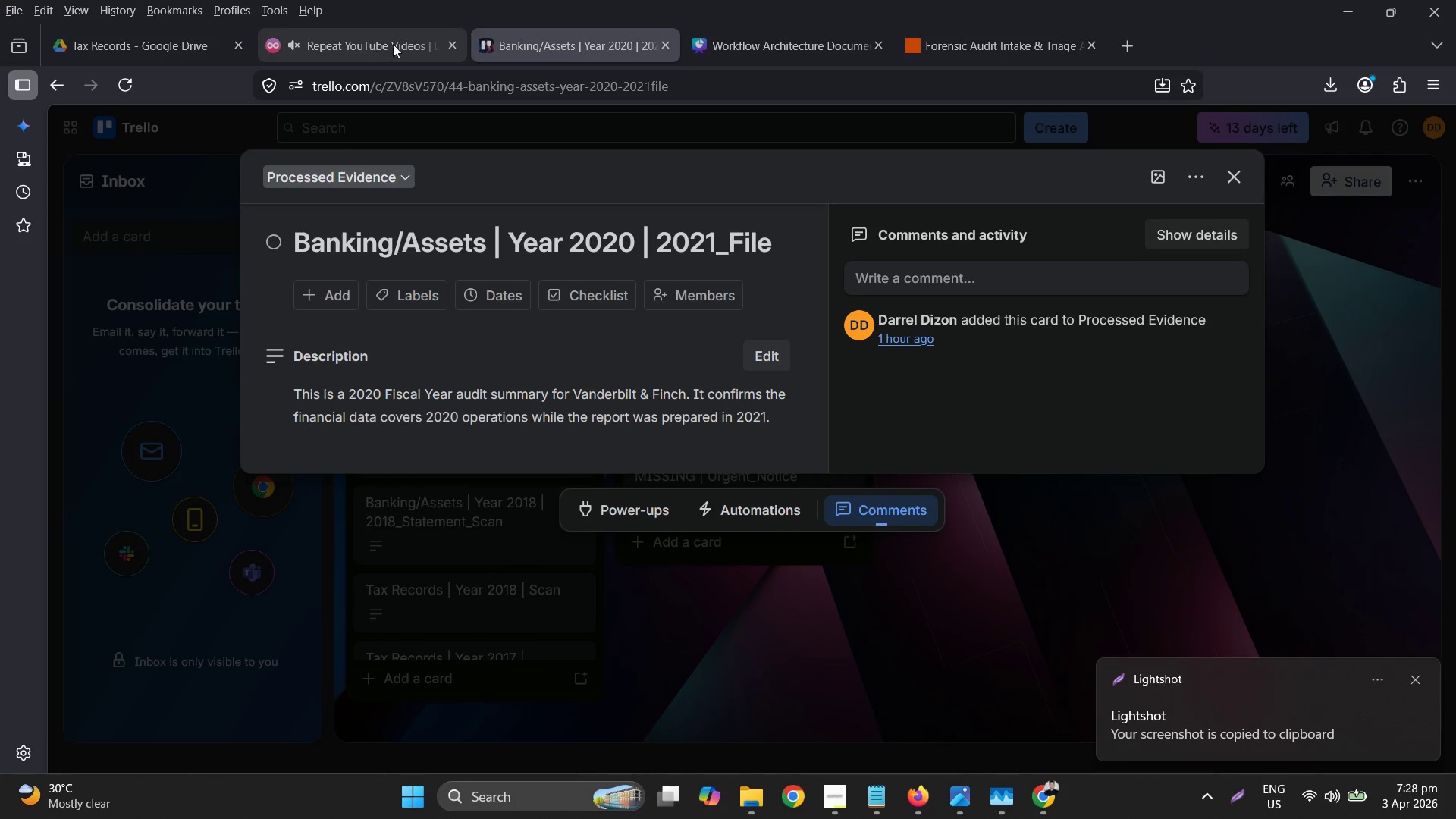 
left_click([783, 52])
 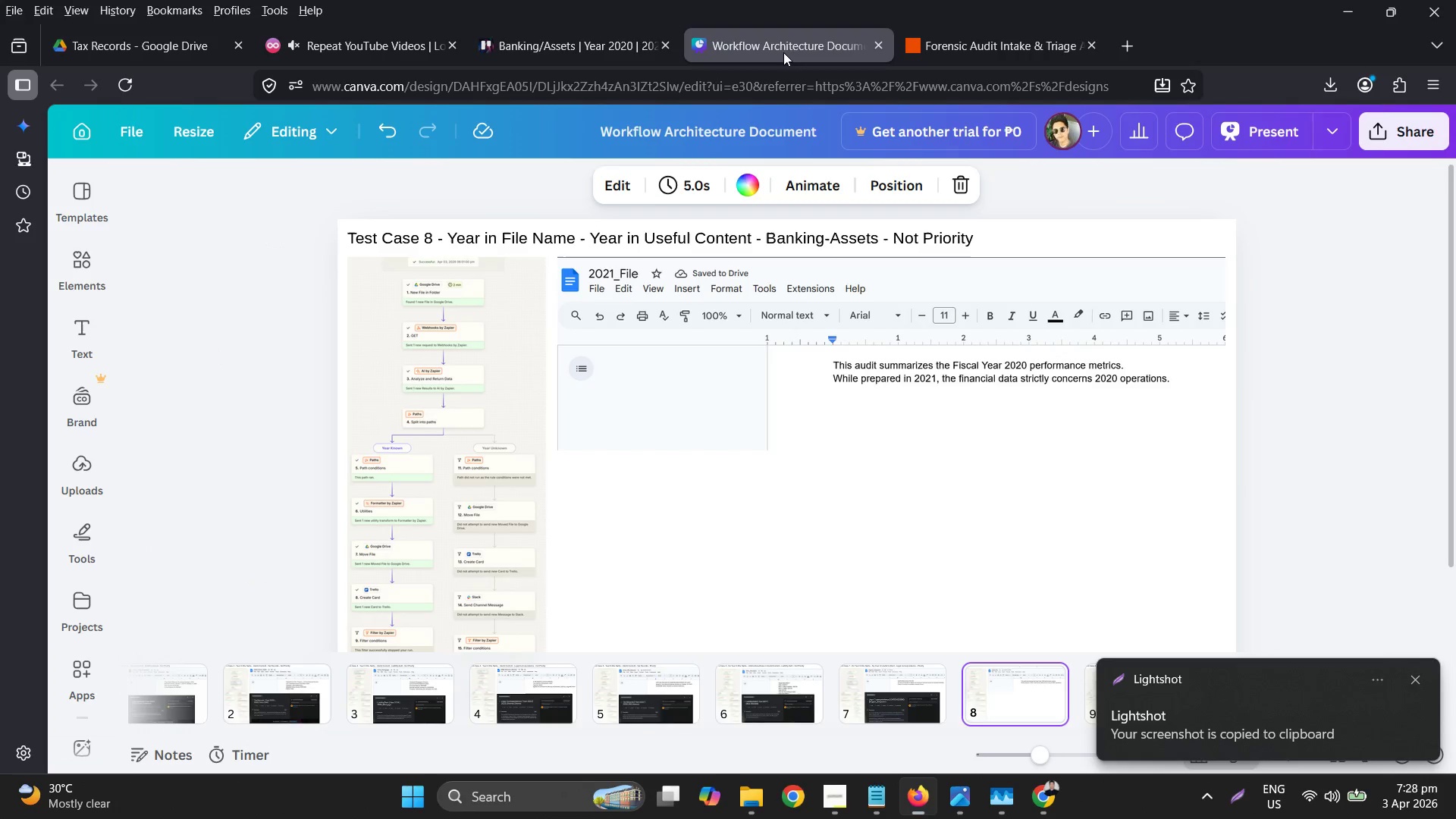 
key(Control+ControlLeft)
 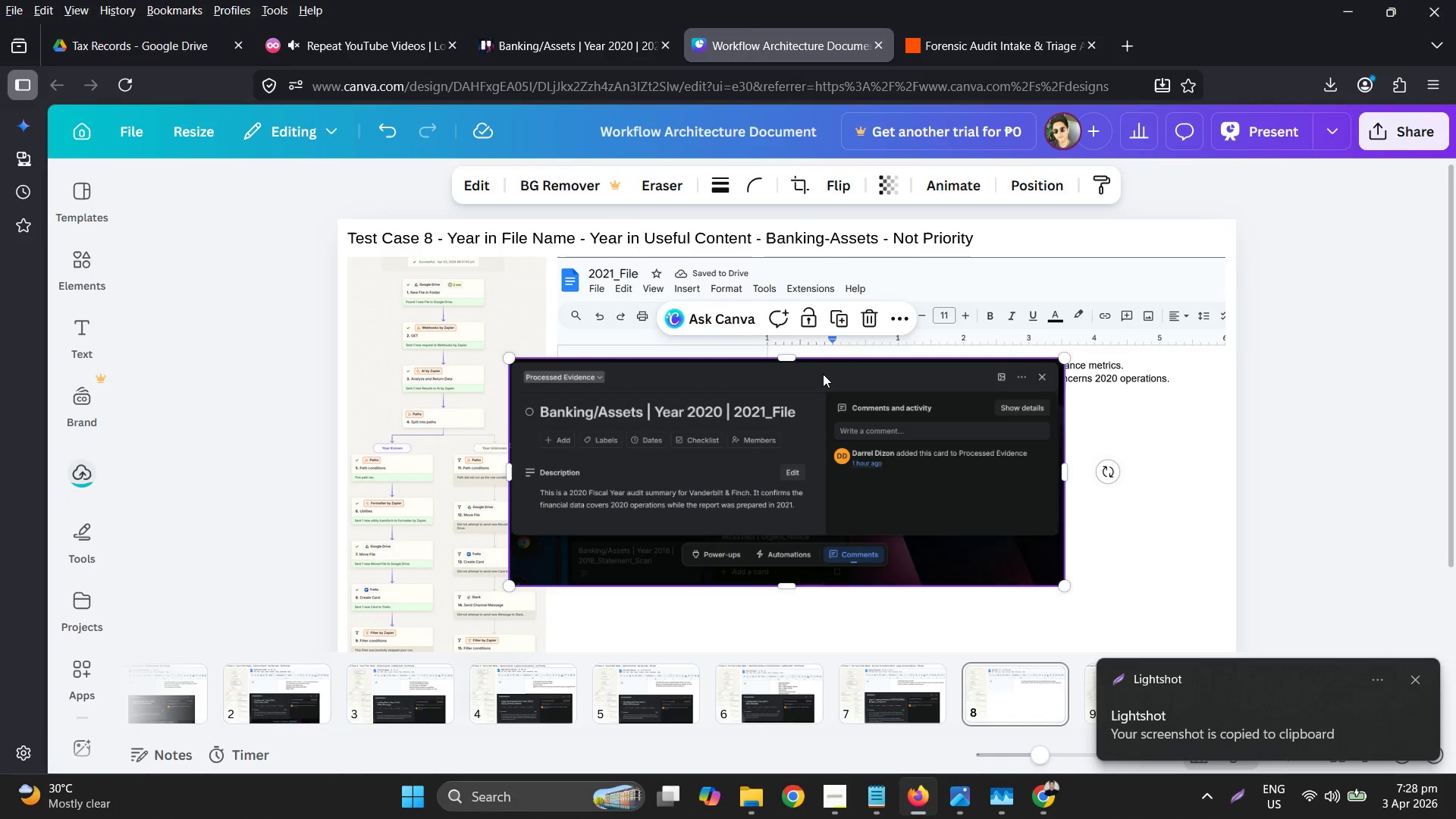 
left_click_drag(start_coordinate=[637, 366], to_coordinate=[688, 466])
 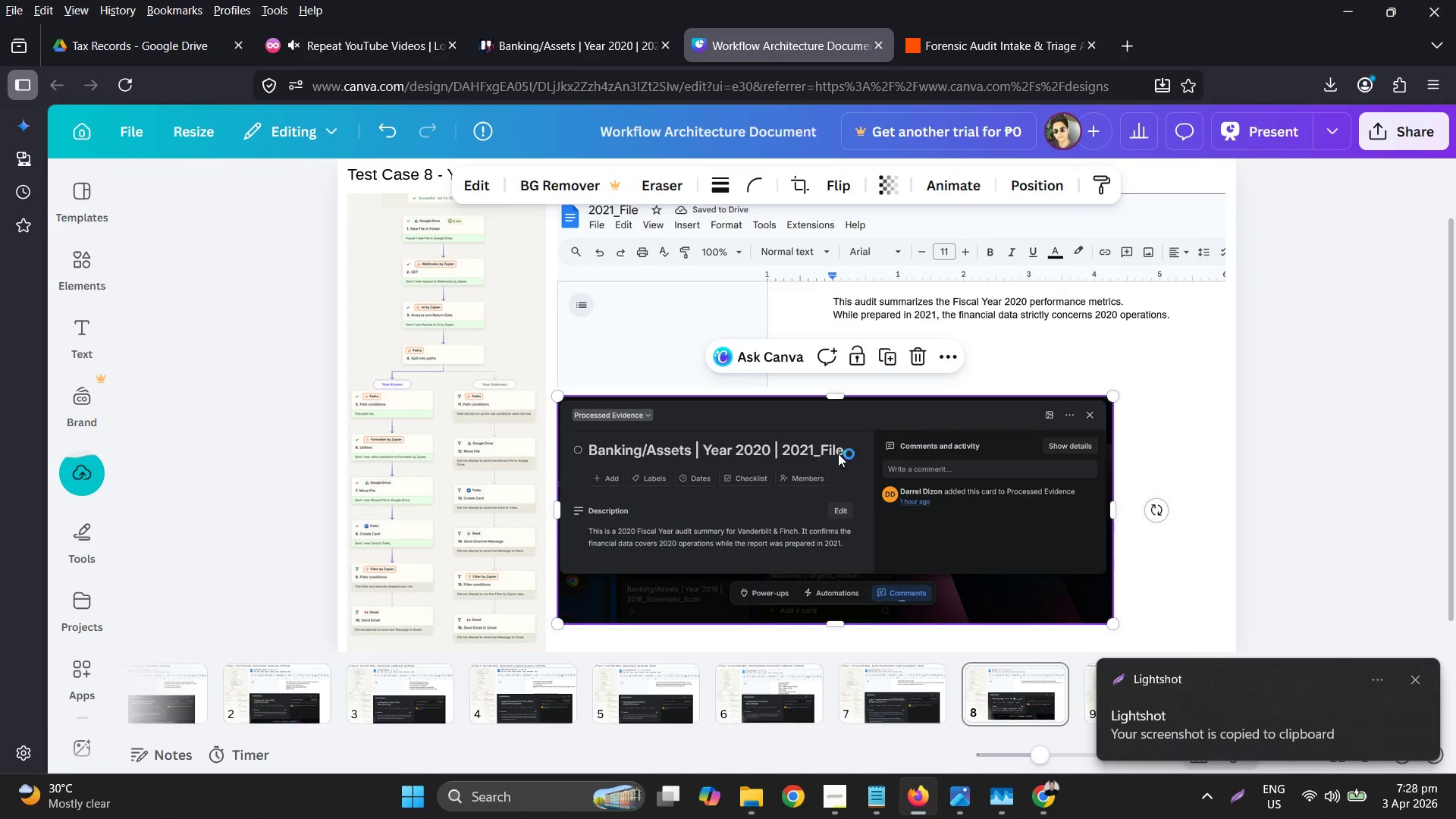 
scroll: coordinate [843, 458], scroll_direction: down, amount: 2.0
 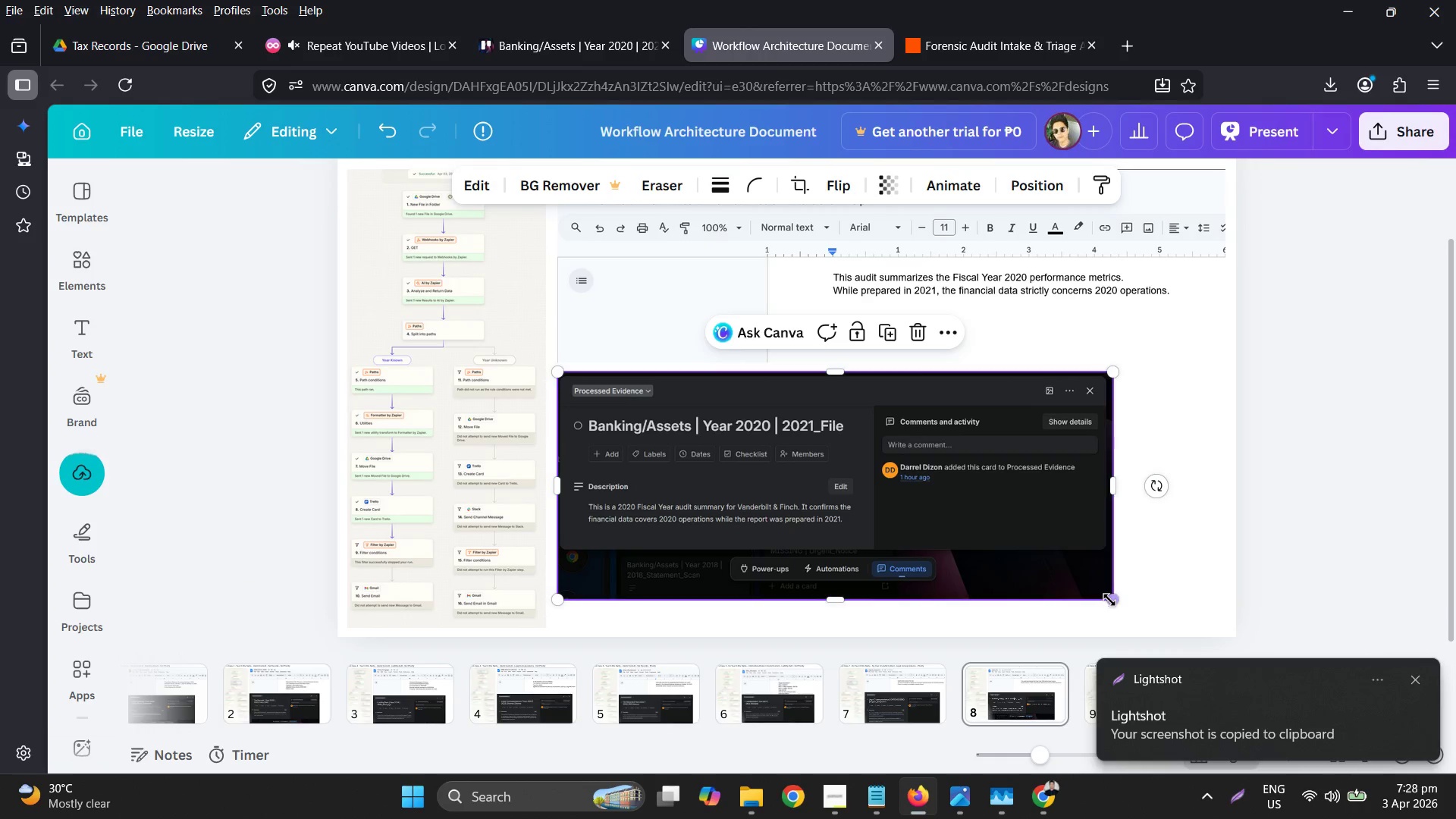 
left_click_drag(start_coordinate=[1113, 600], to_coordinate=[1183, 632])
 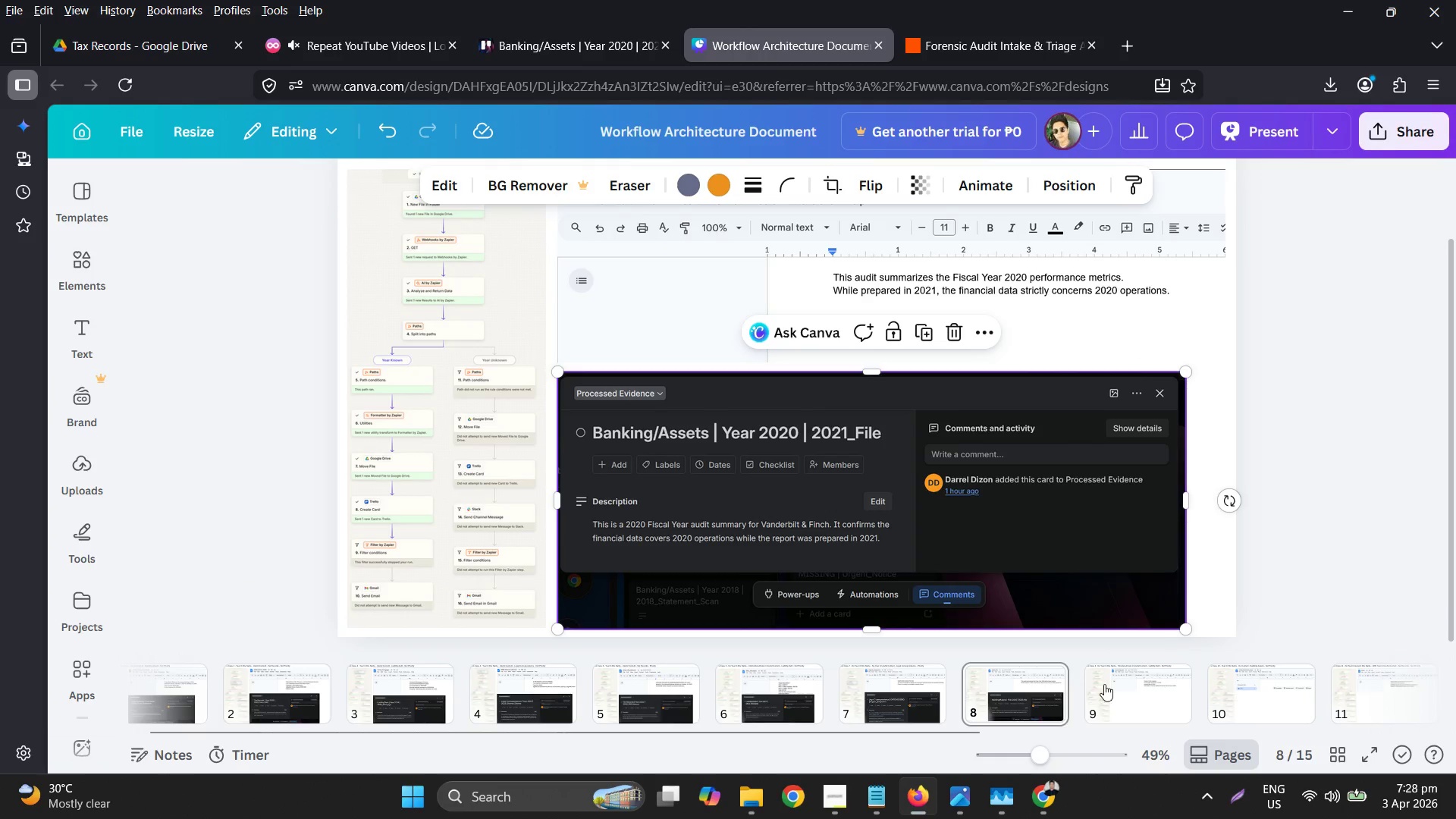 
left_click([1115, 686])
 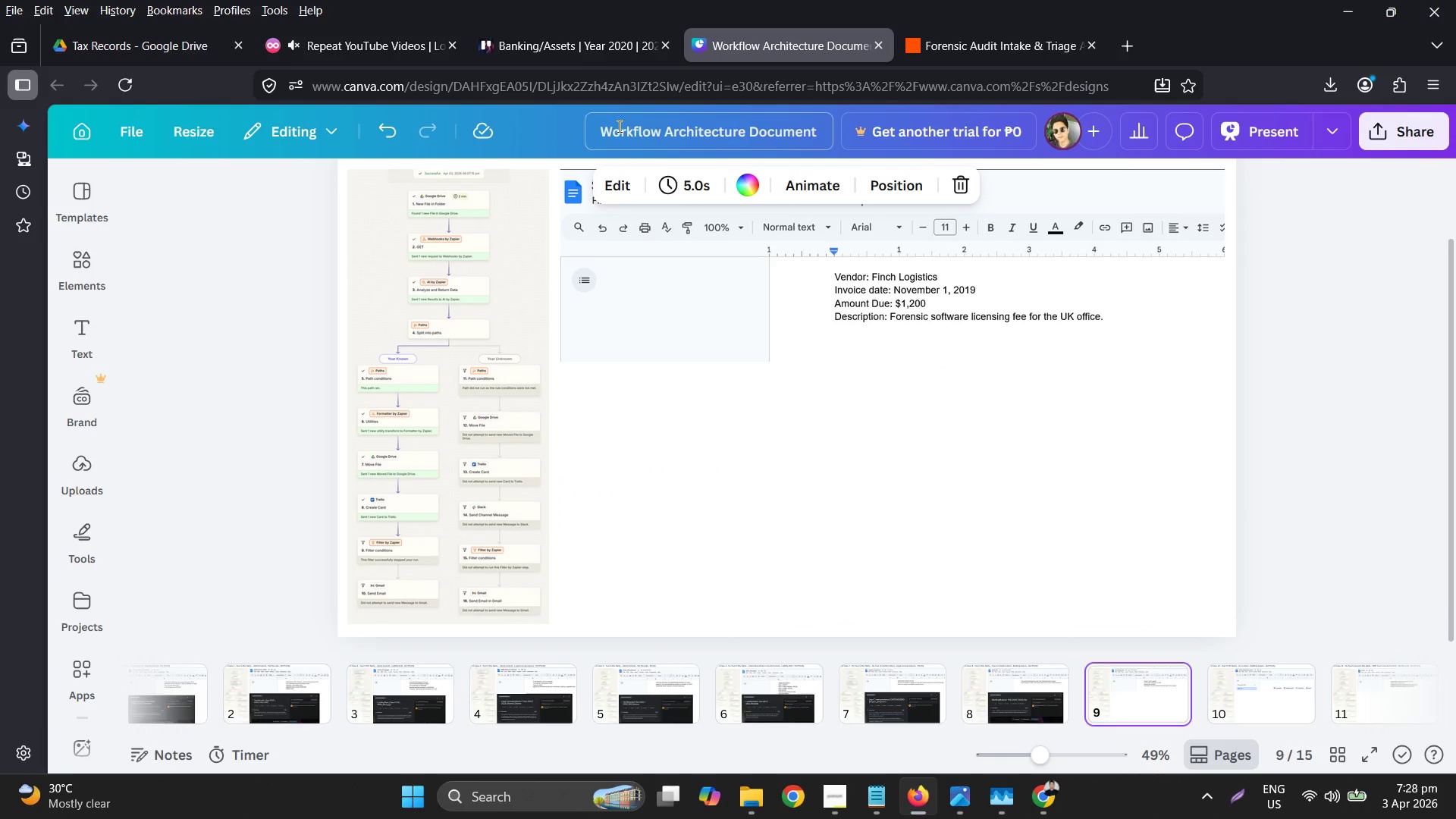 
left_click([596, 52])
 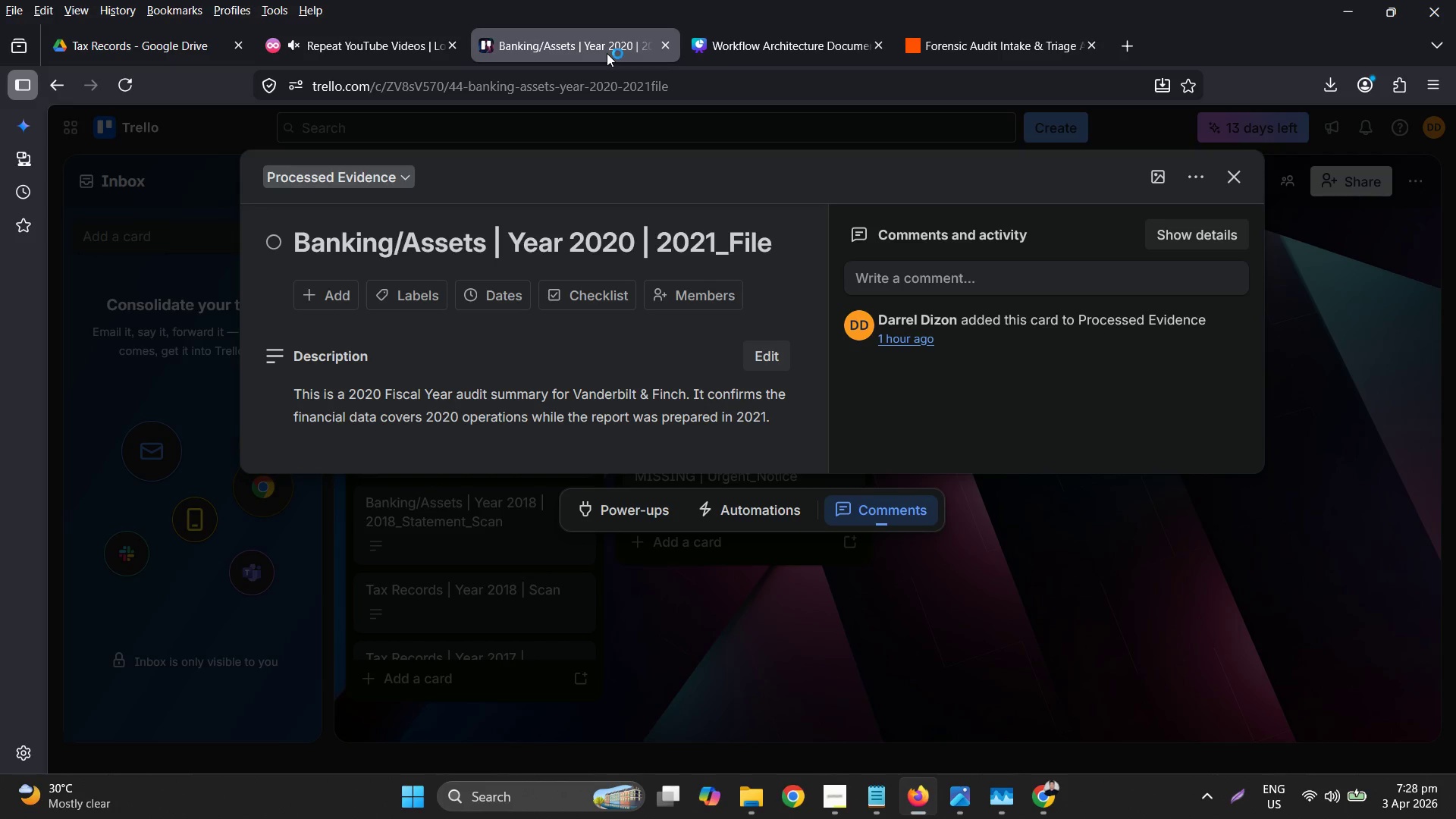 
left_click([783, 46])
 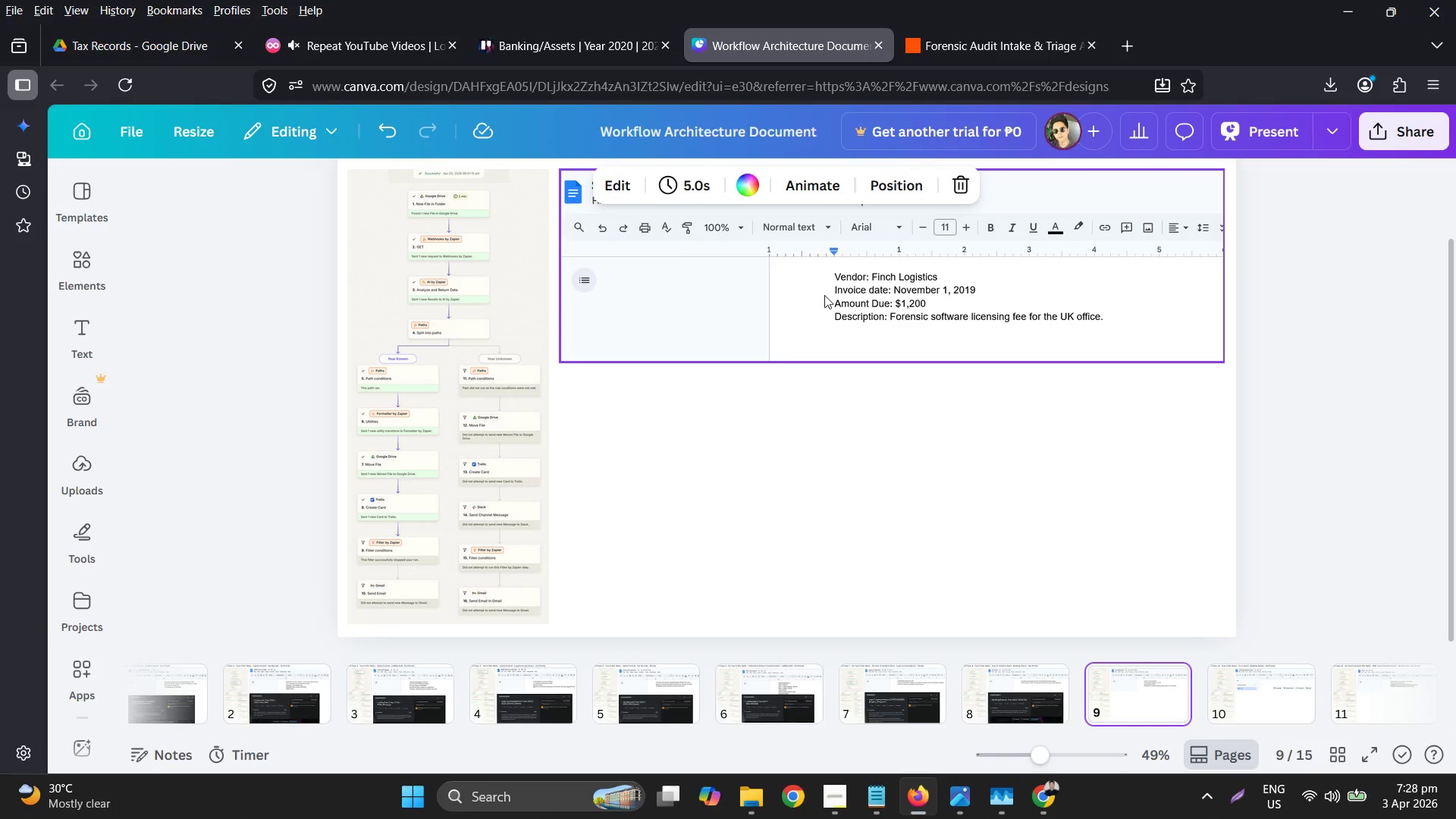 
scroll: coordinate [827, 315], scroll_direction: up, amount: 2.0
 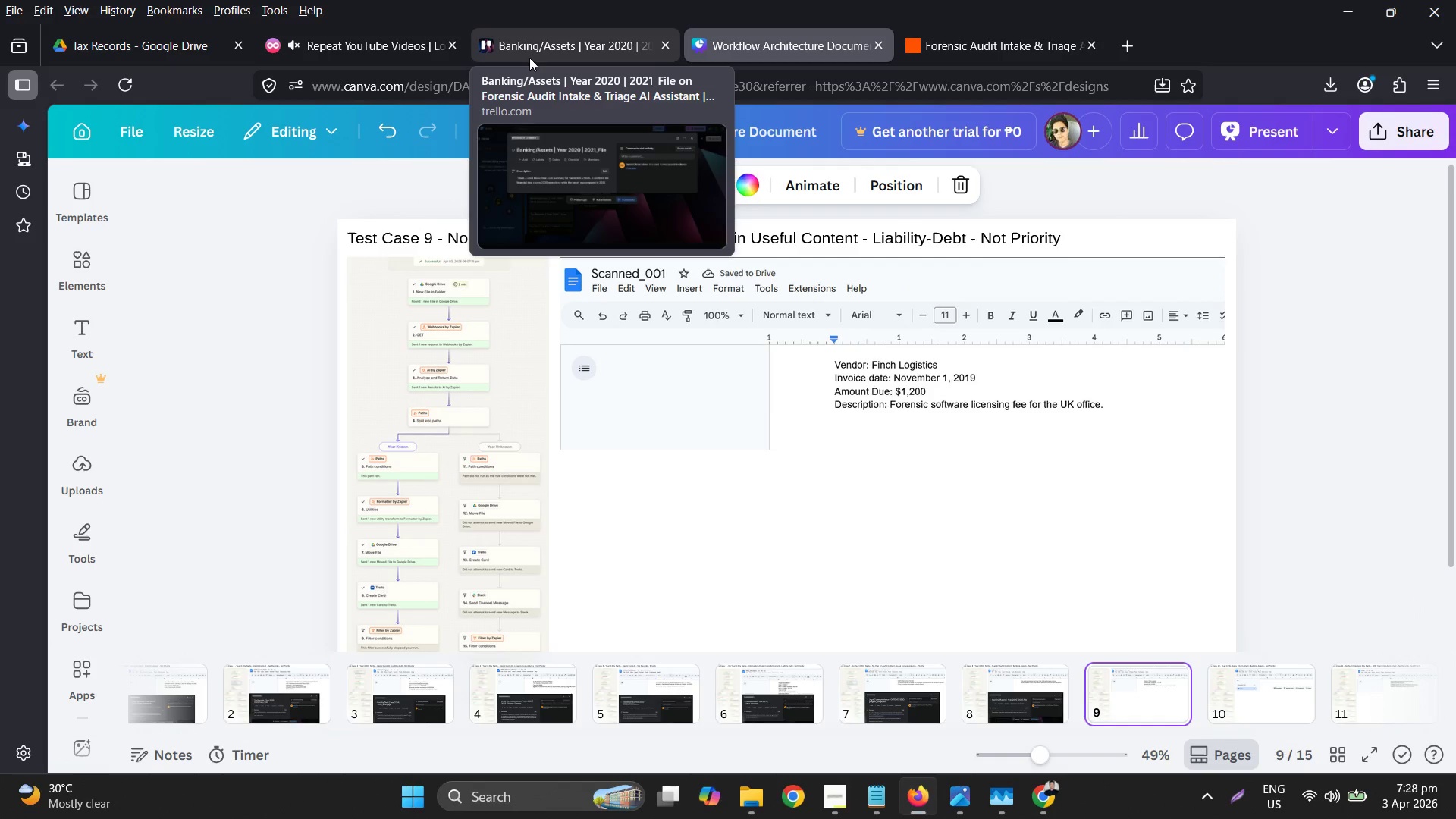 
left_click([529, 58])
 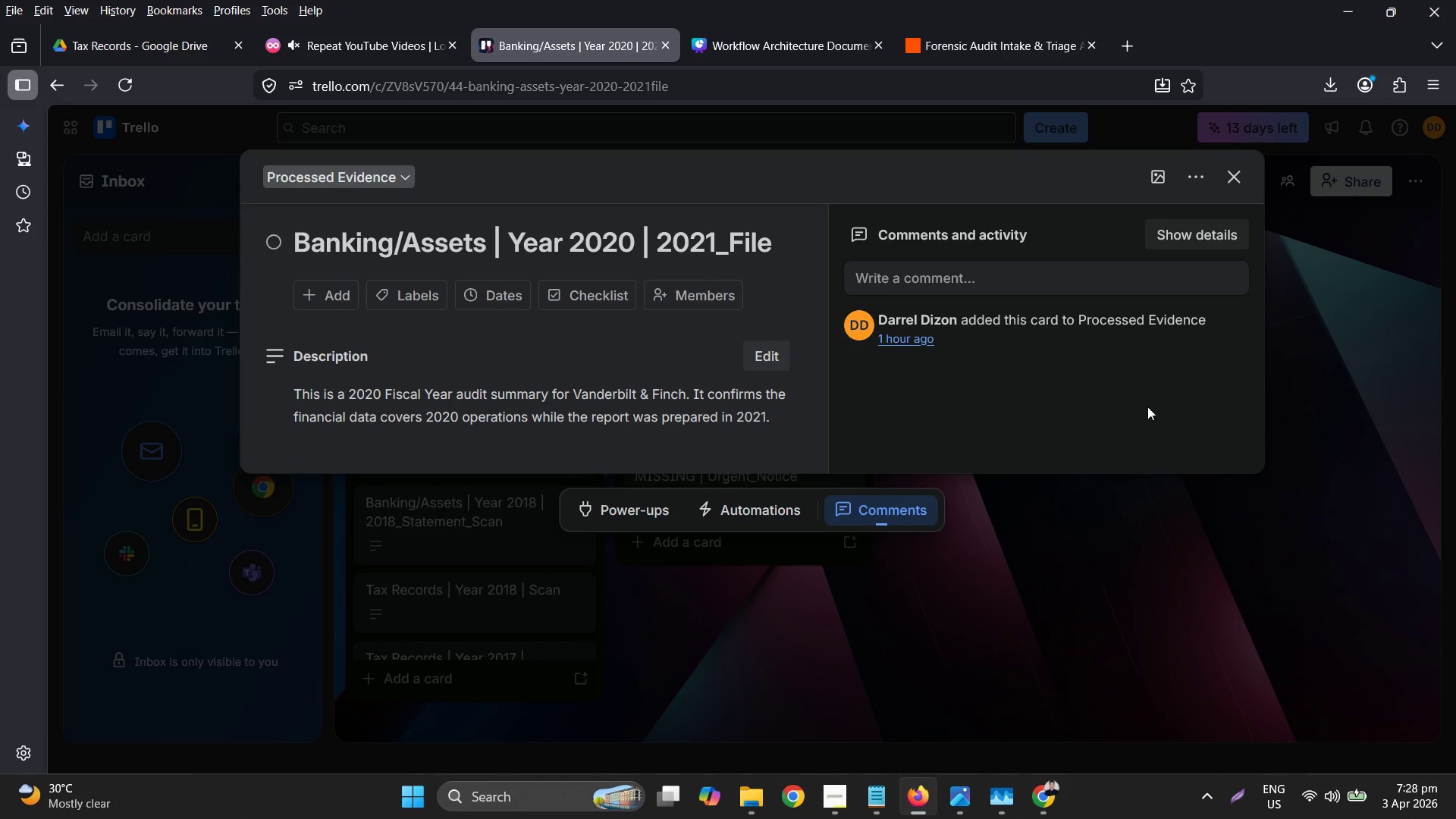 
left_click([800, 49])
 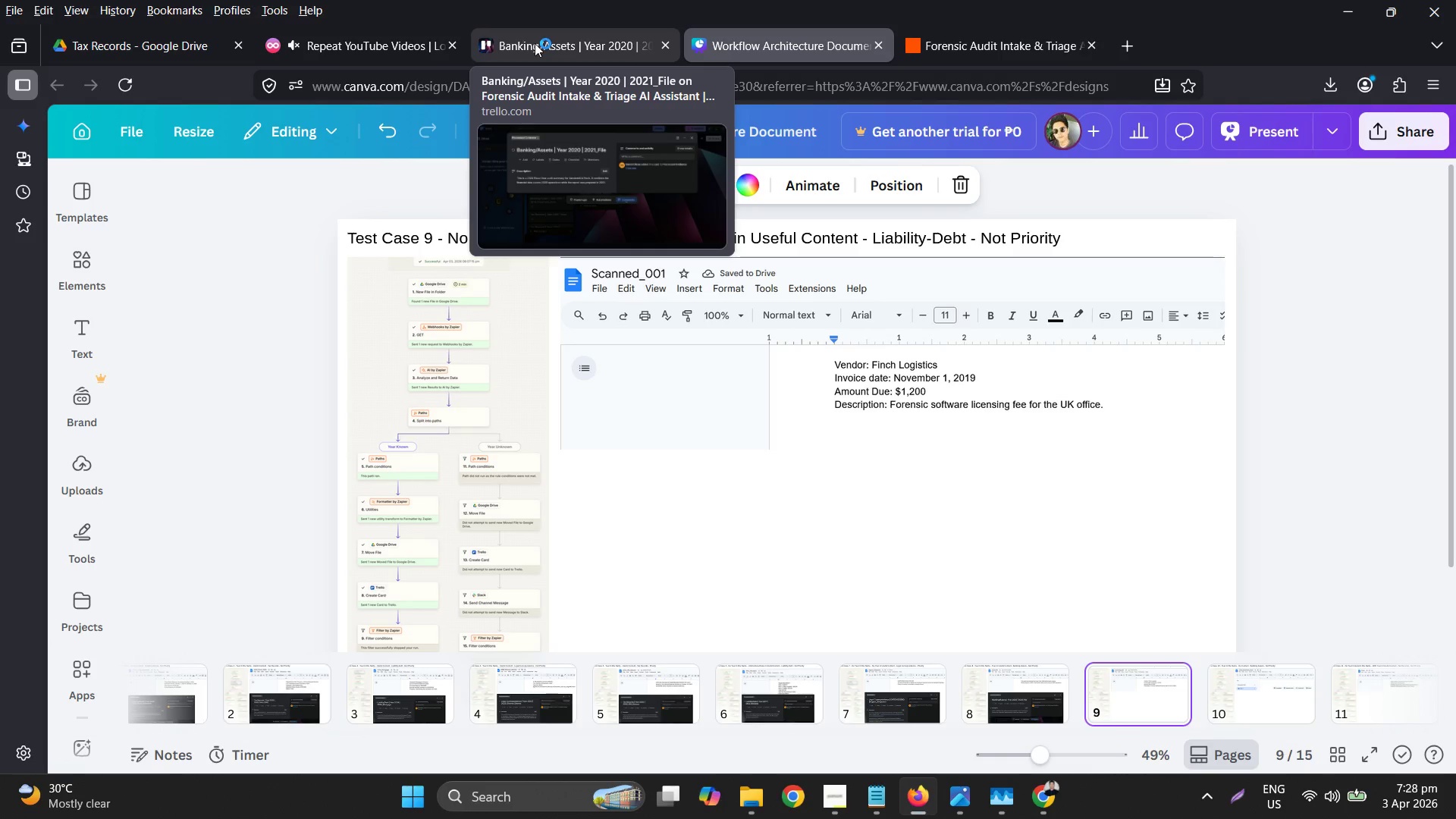 
left_click([535, 43])
 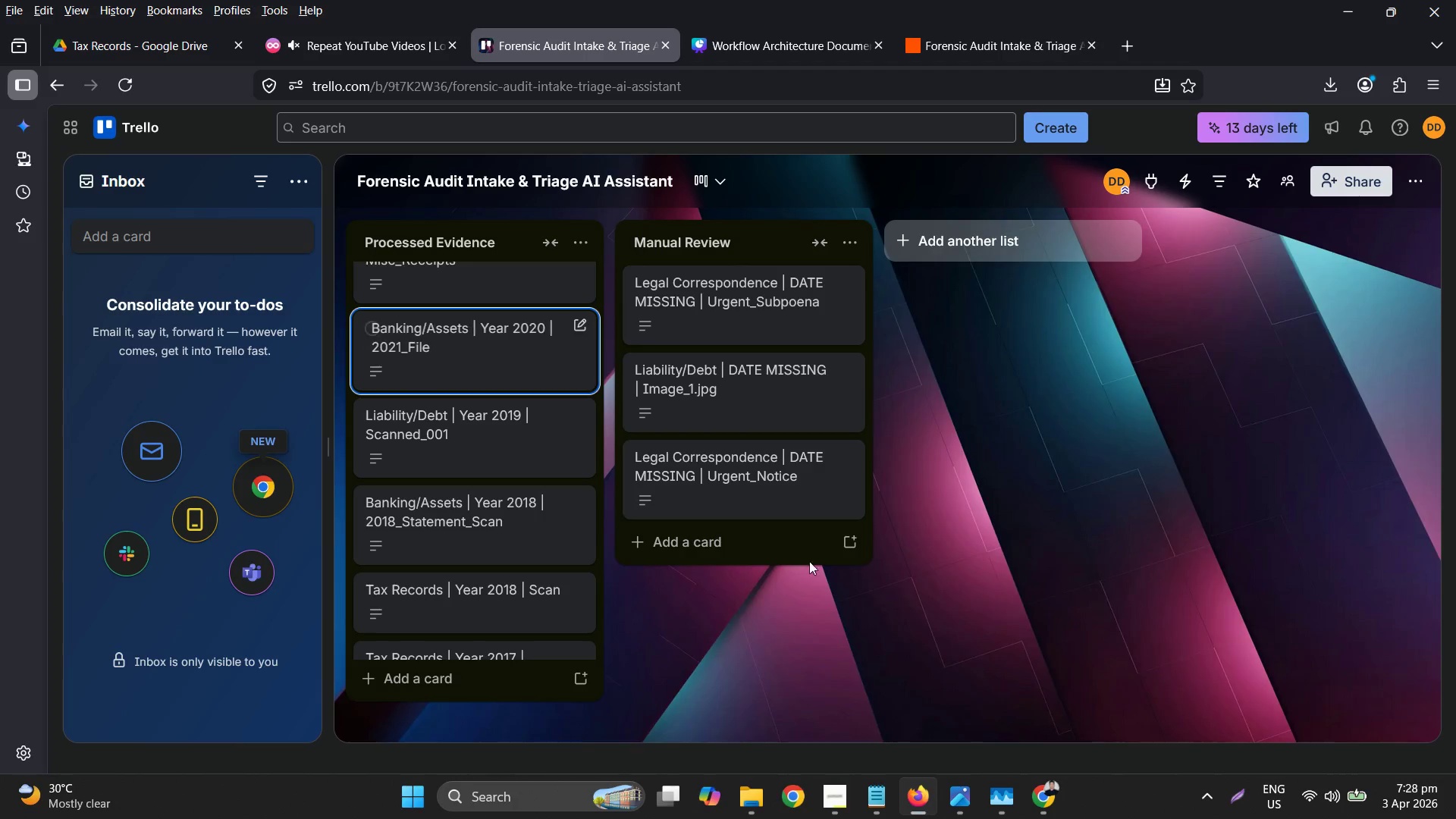 
scroll: coordinate [640, 605], scroll_direction: down, amount: 1.0
 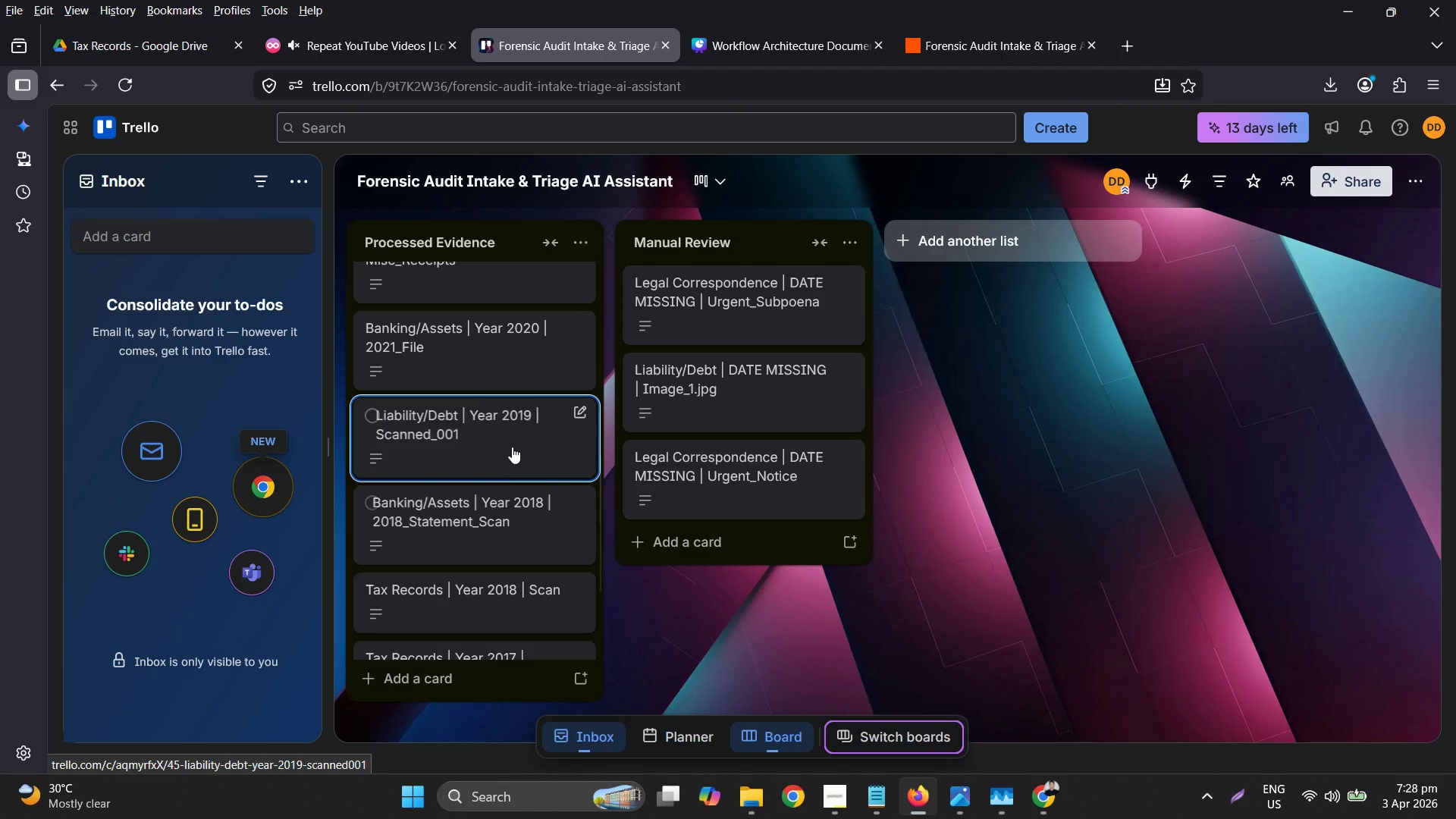 
left_click([513, 442])
 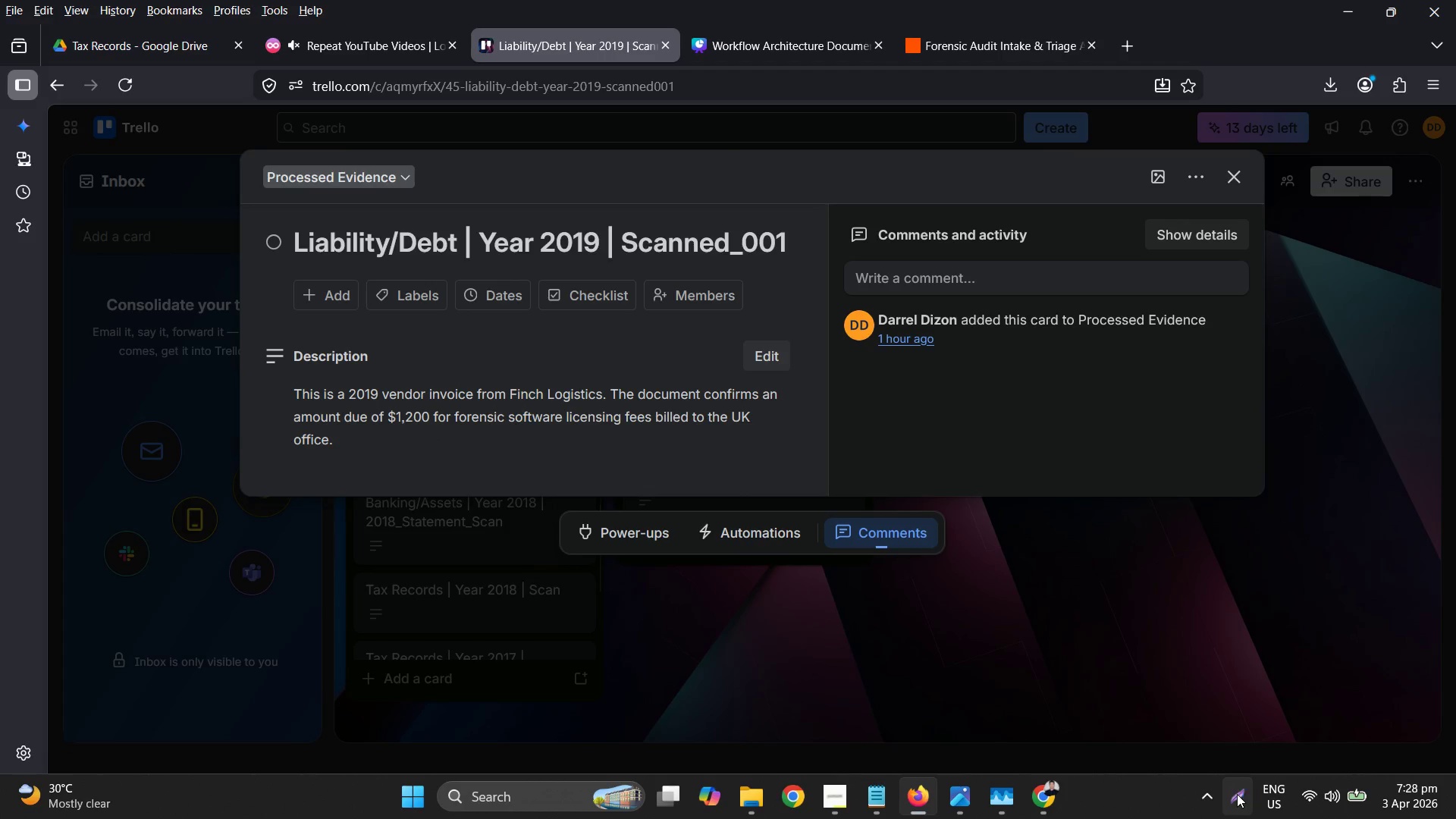 
key(Control+ControlLeft)
 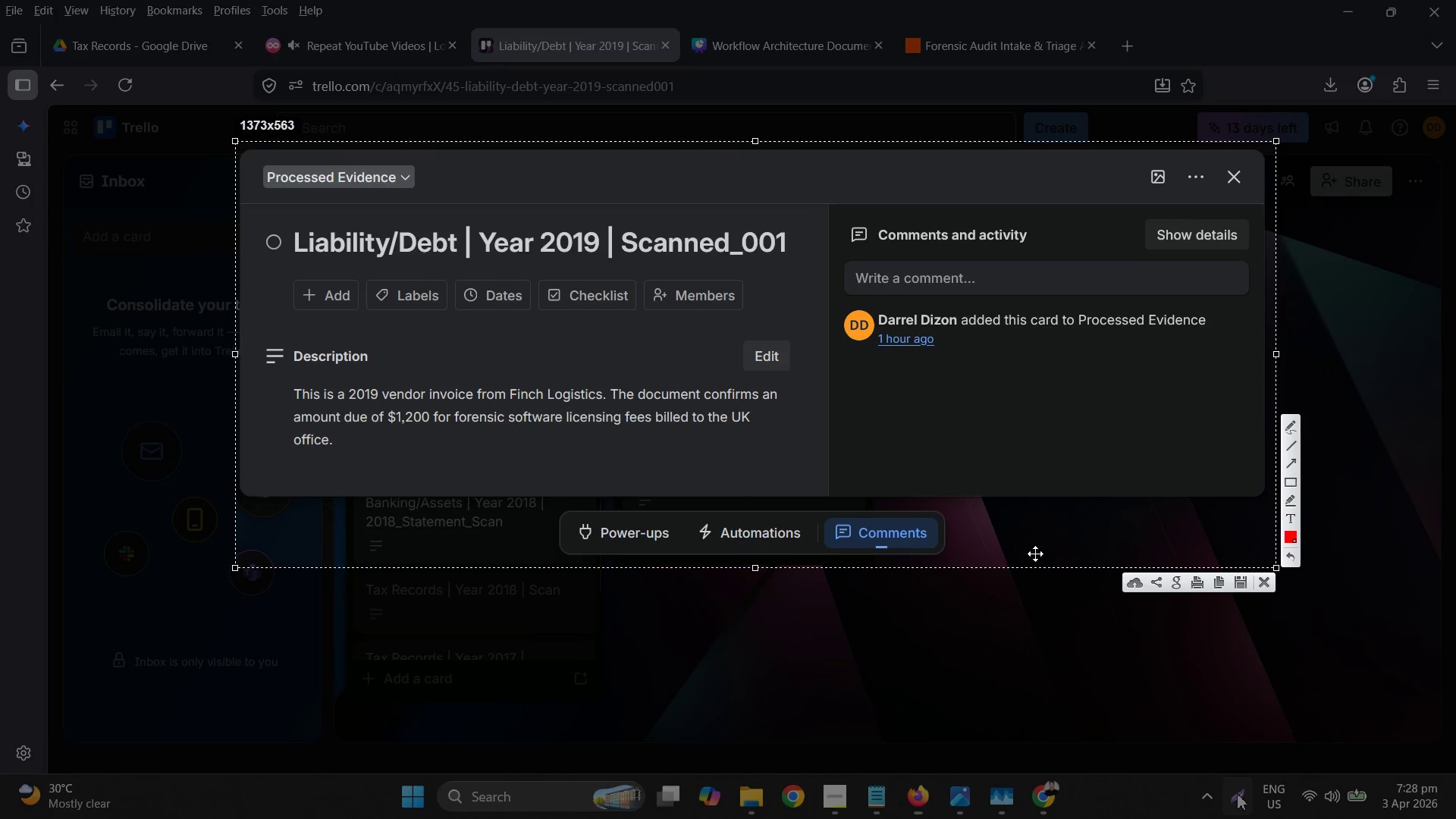 
key(Control+C)
 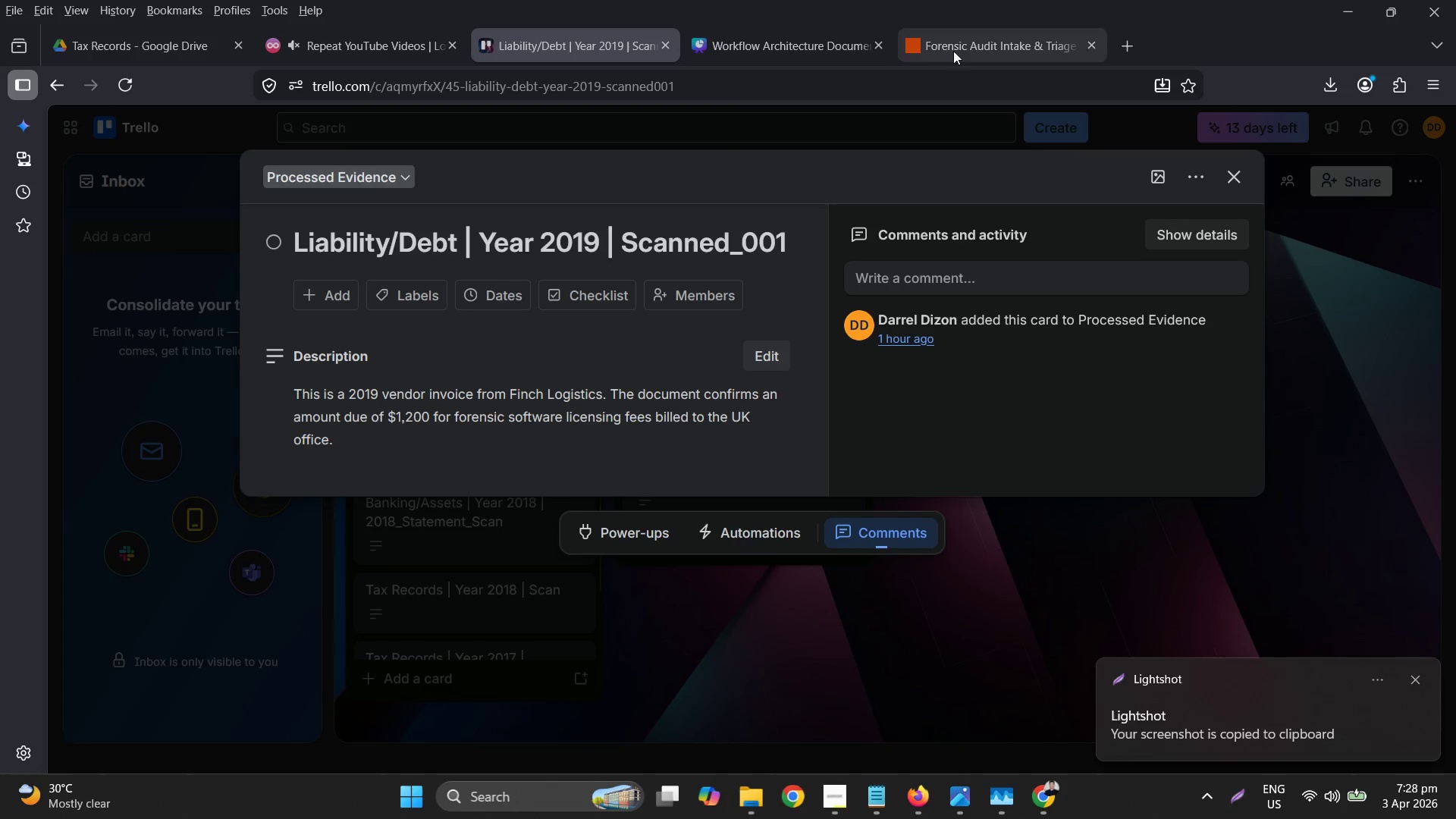 
left_click([777, 54])
 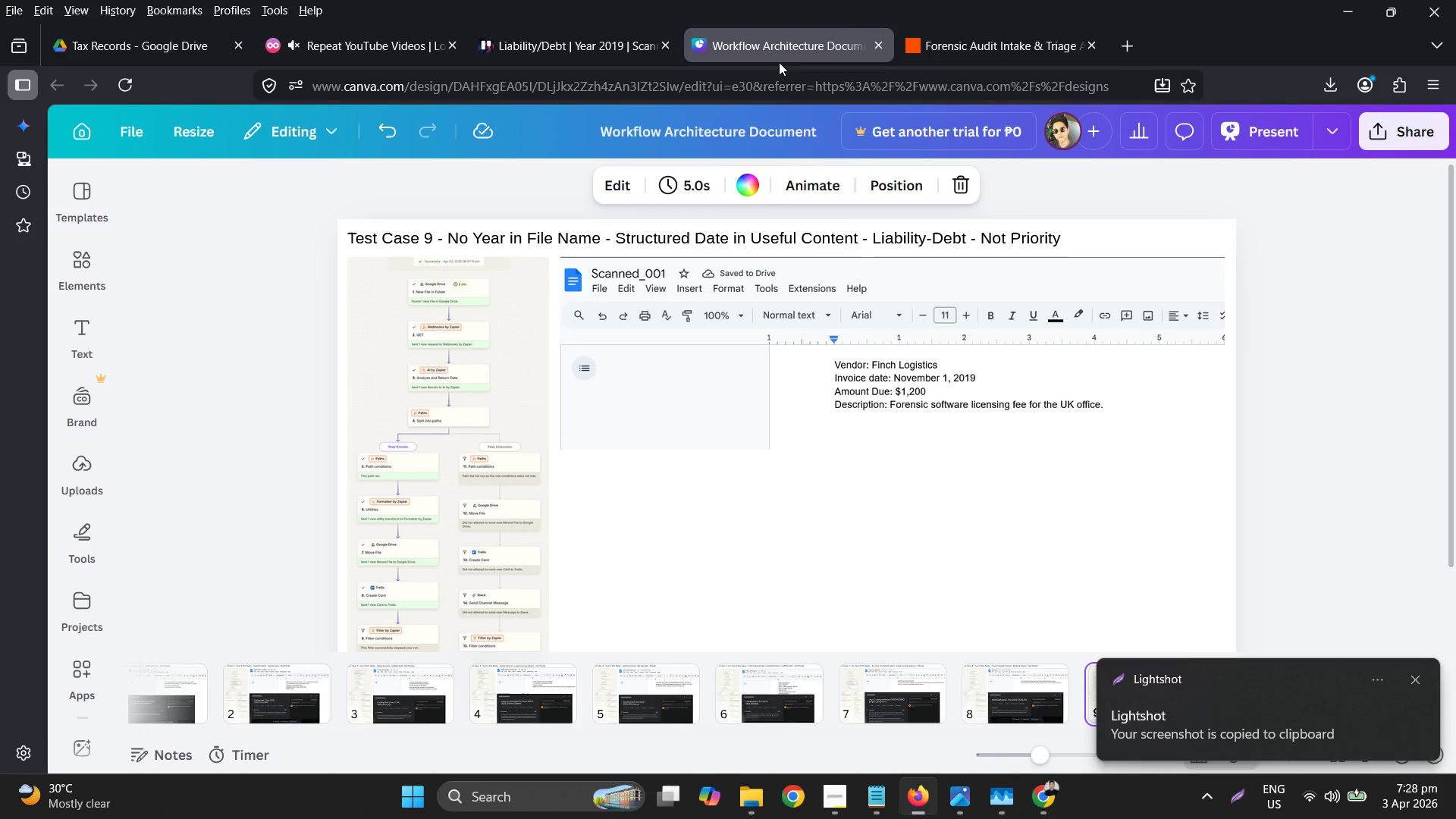 
key(Control+ControlLeft)
 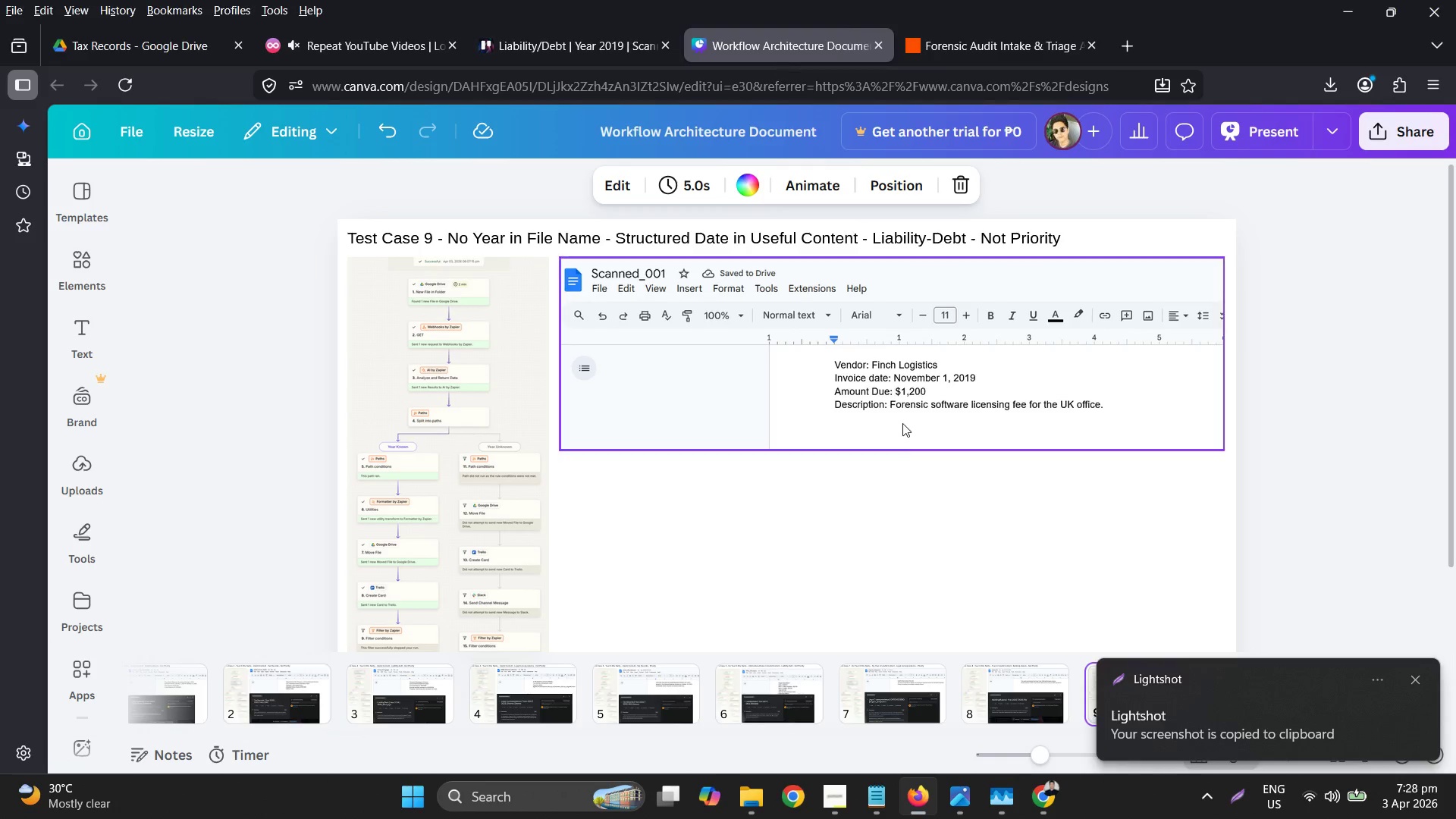 
key(Control+V)
 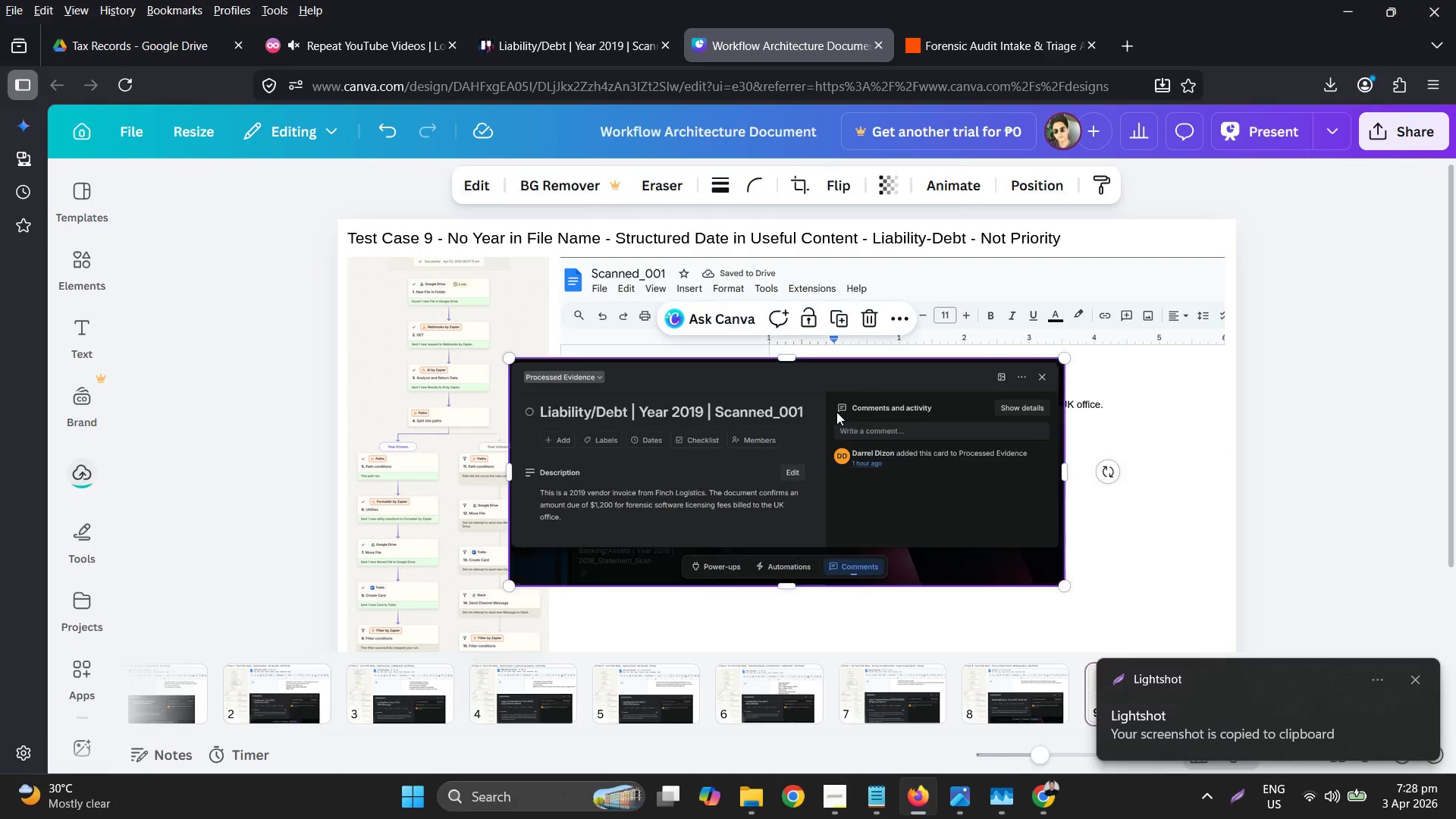 
left_click_drag(start_coordinate=[670, 353], to_coordinate=[717, 457])
 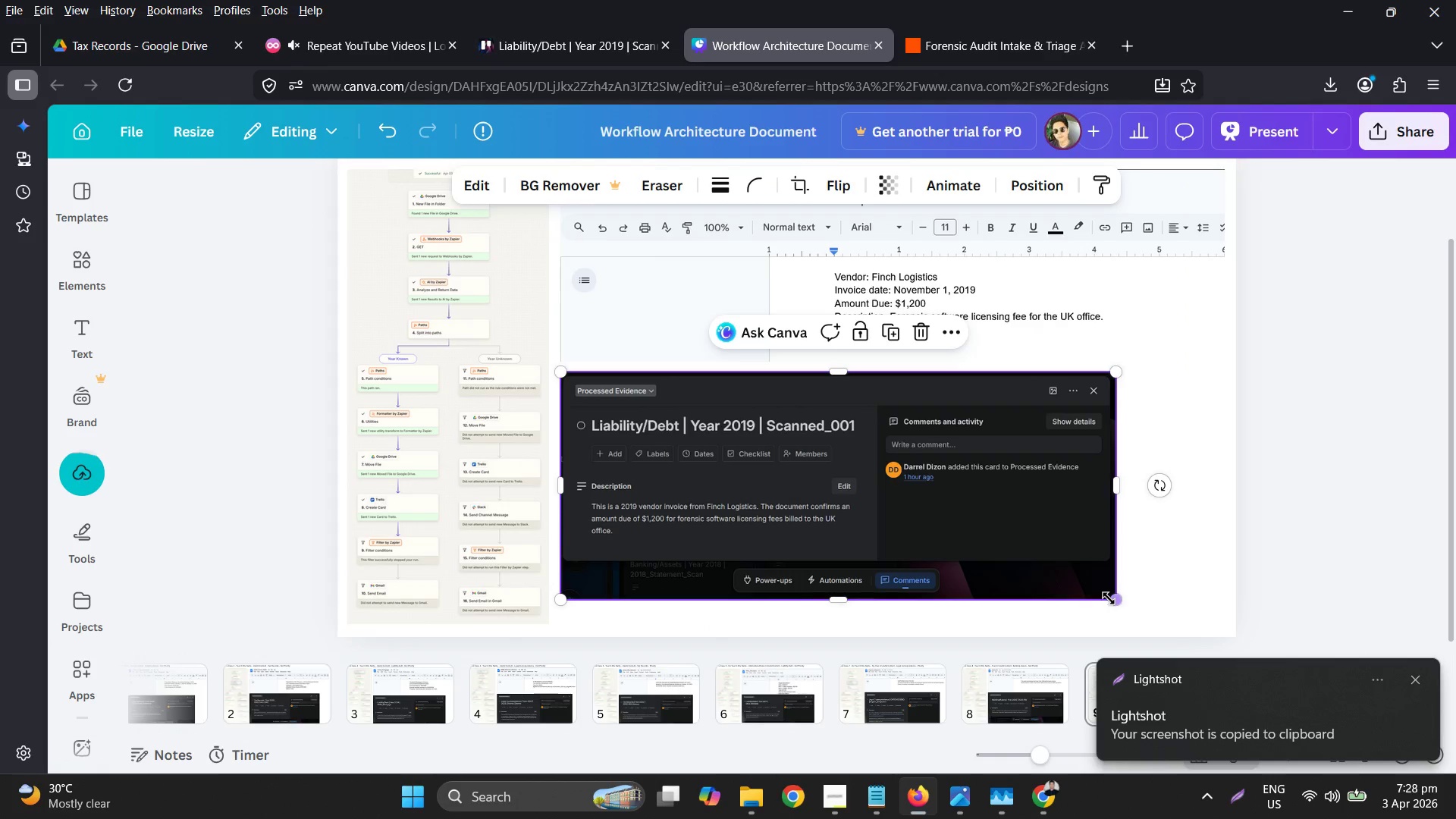 
scroll: coordinate [836, 412], scroll_direction: down, amount: 2.0
 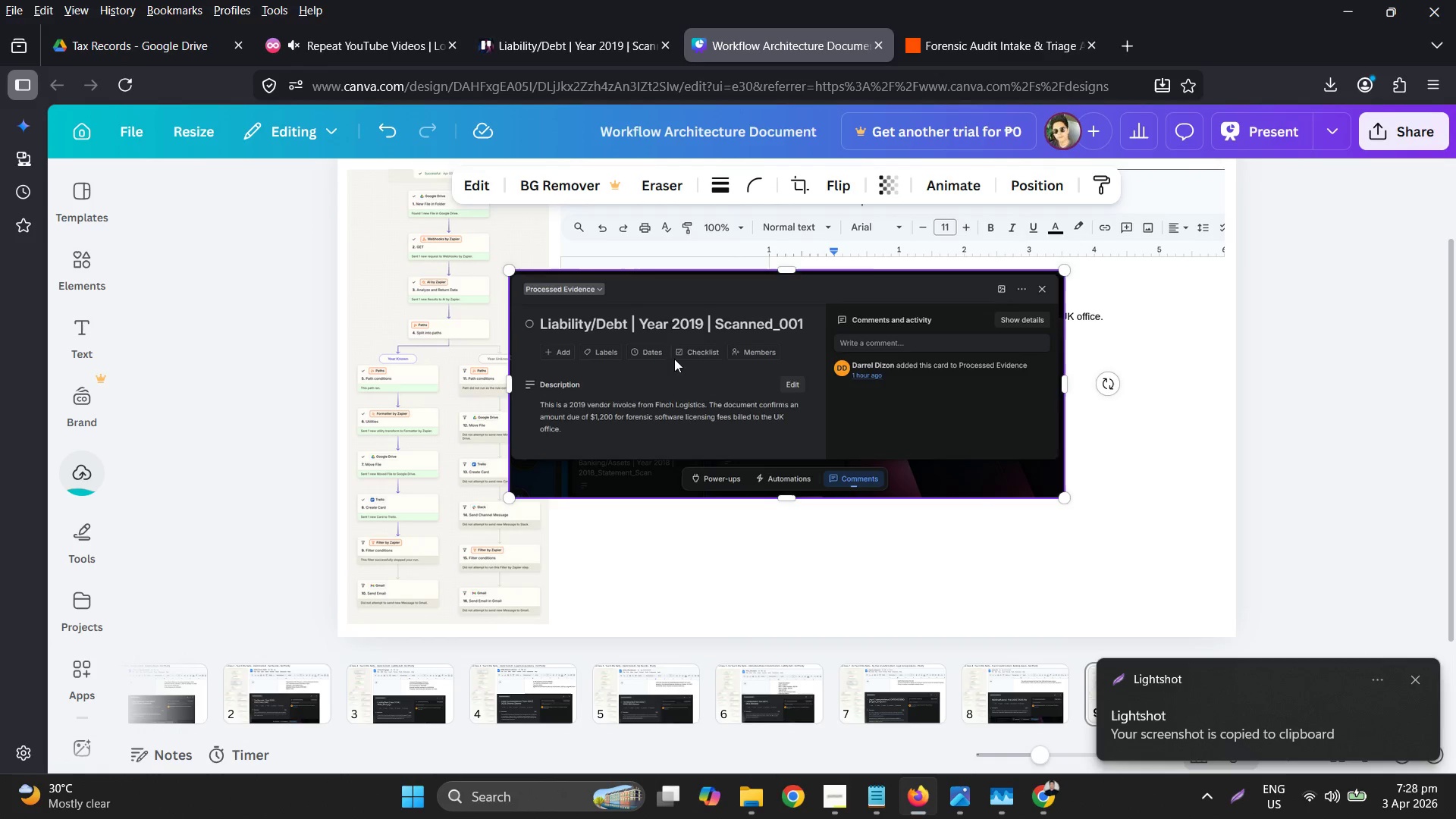 
left_click_drag(start_coordinate=[1109, 598], to_coordinate=[1172, 623])
 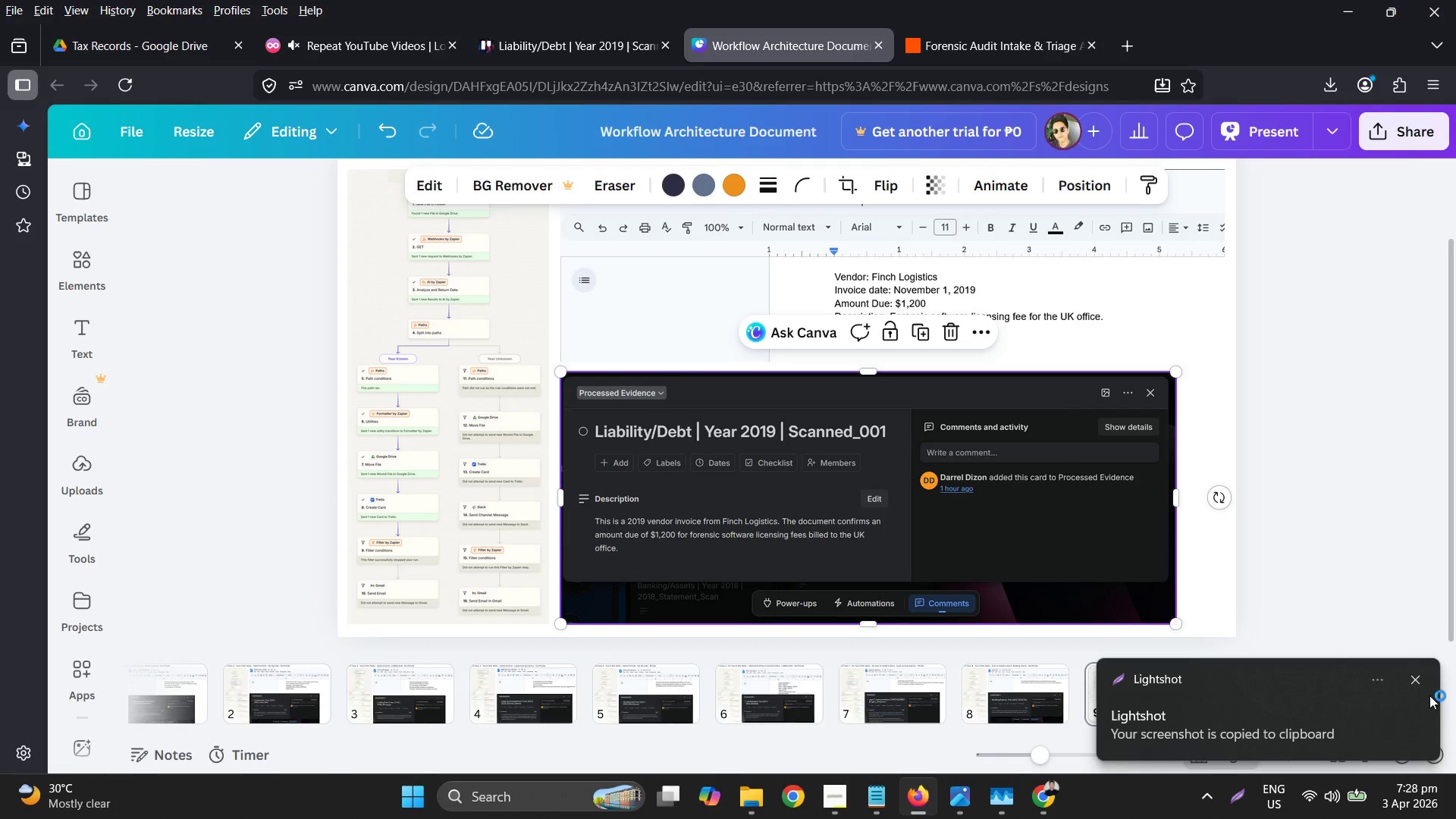 
left_click([1423, 680])
 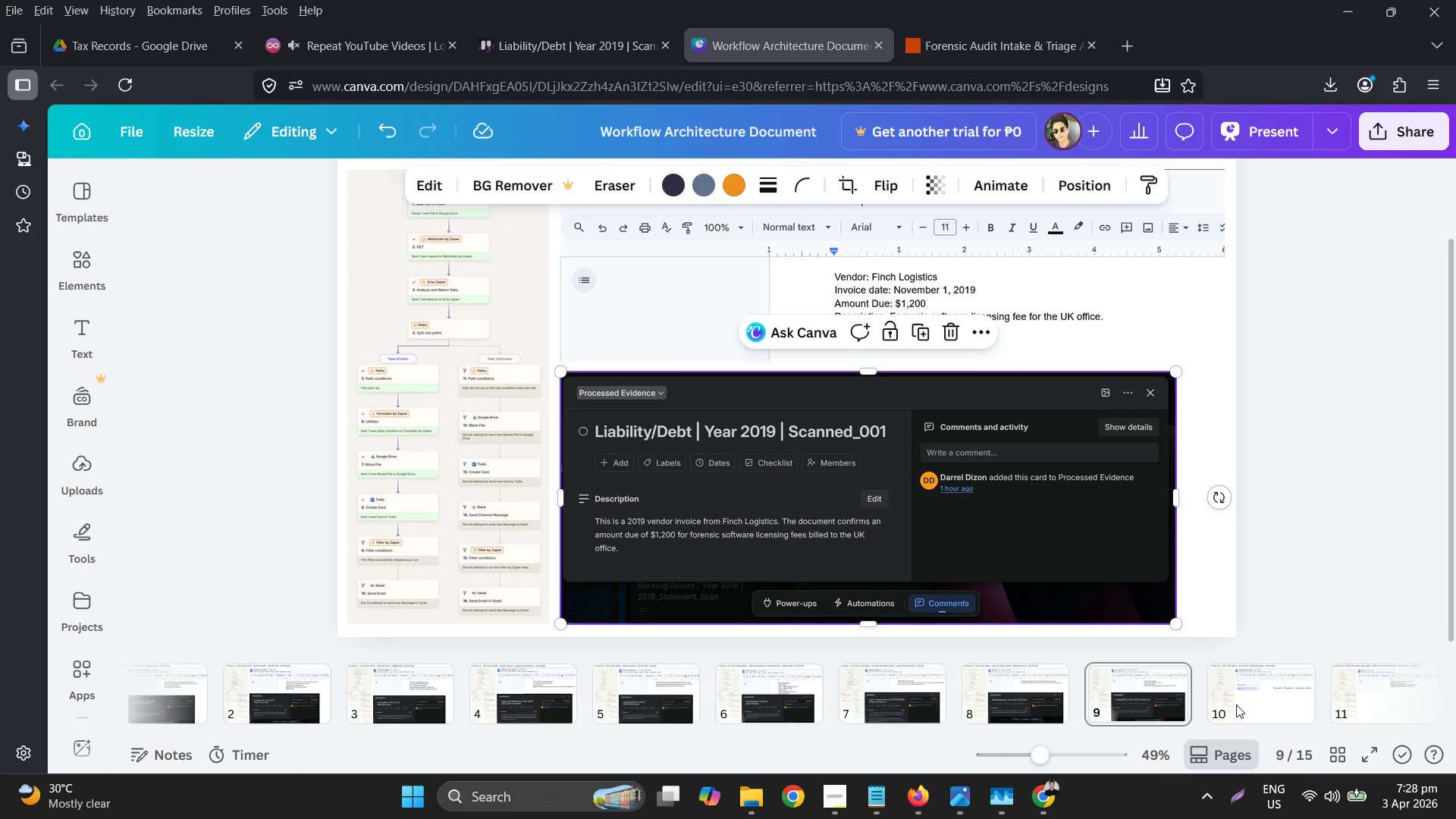 
double_click([1280, 704])
 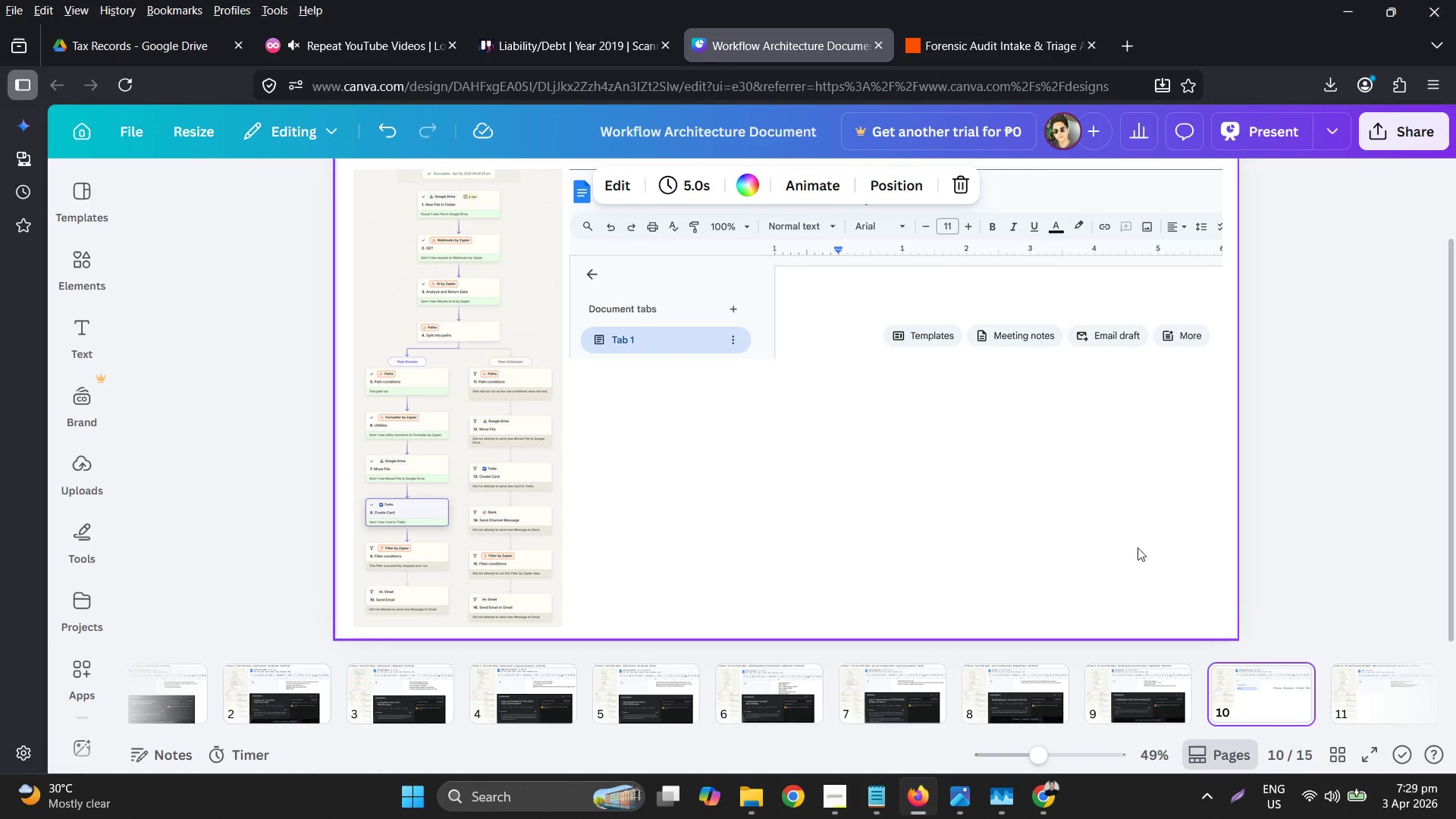 
scroll: coordinate [996, 427], scroll_direction: up, amount: 2.0
 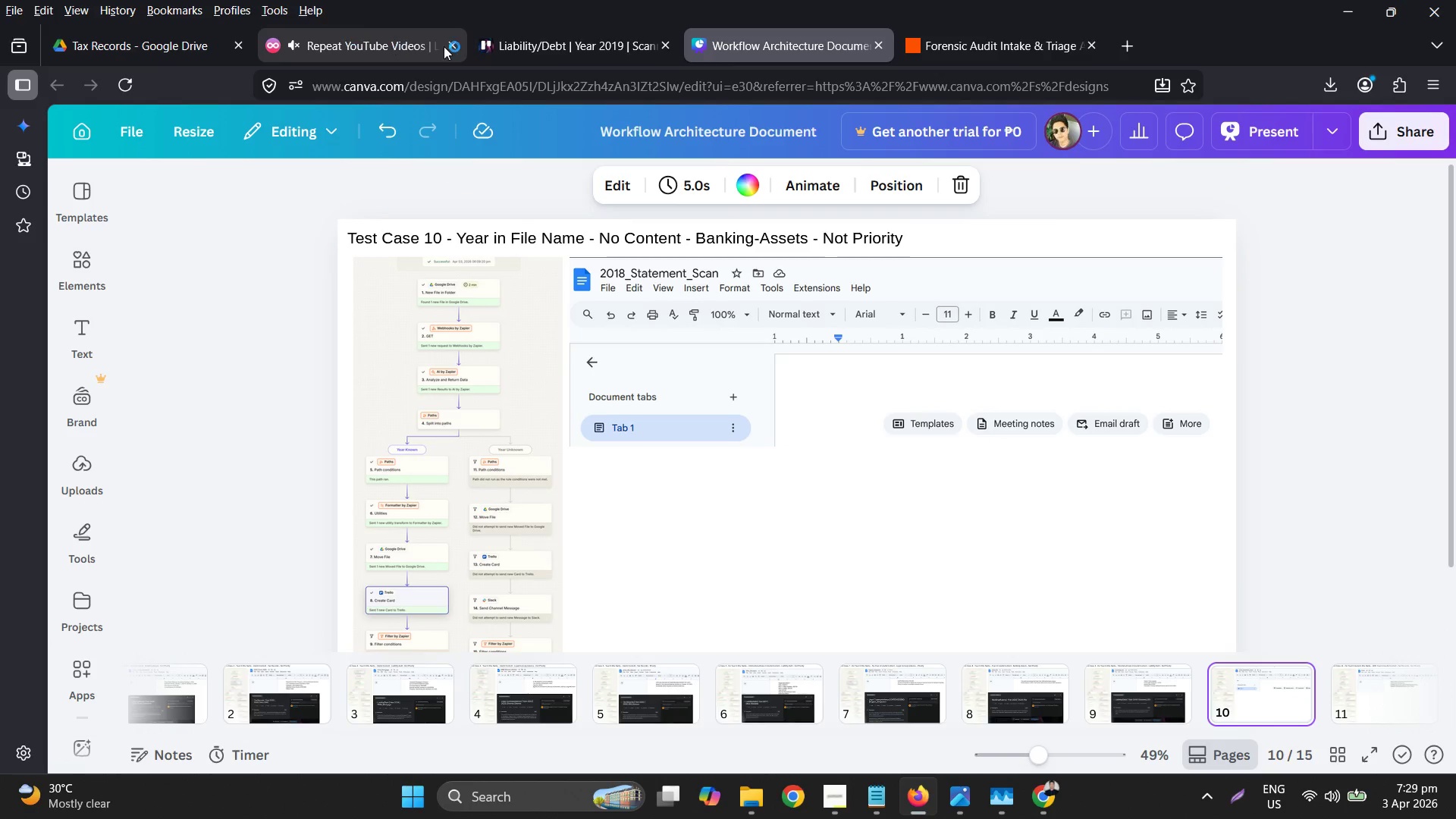 
left_click([553, 38])
 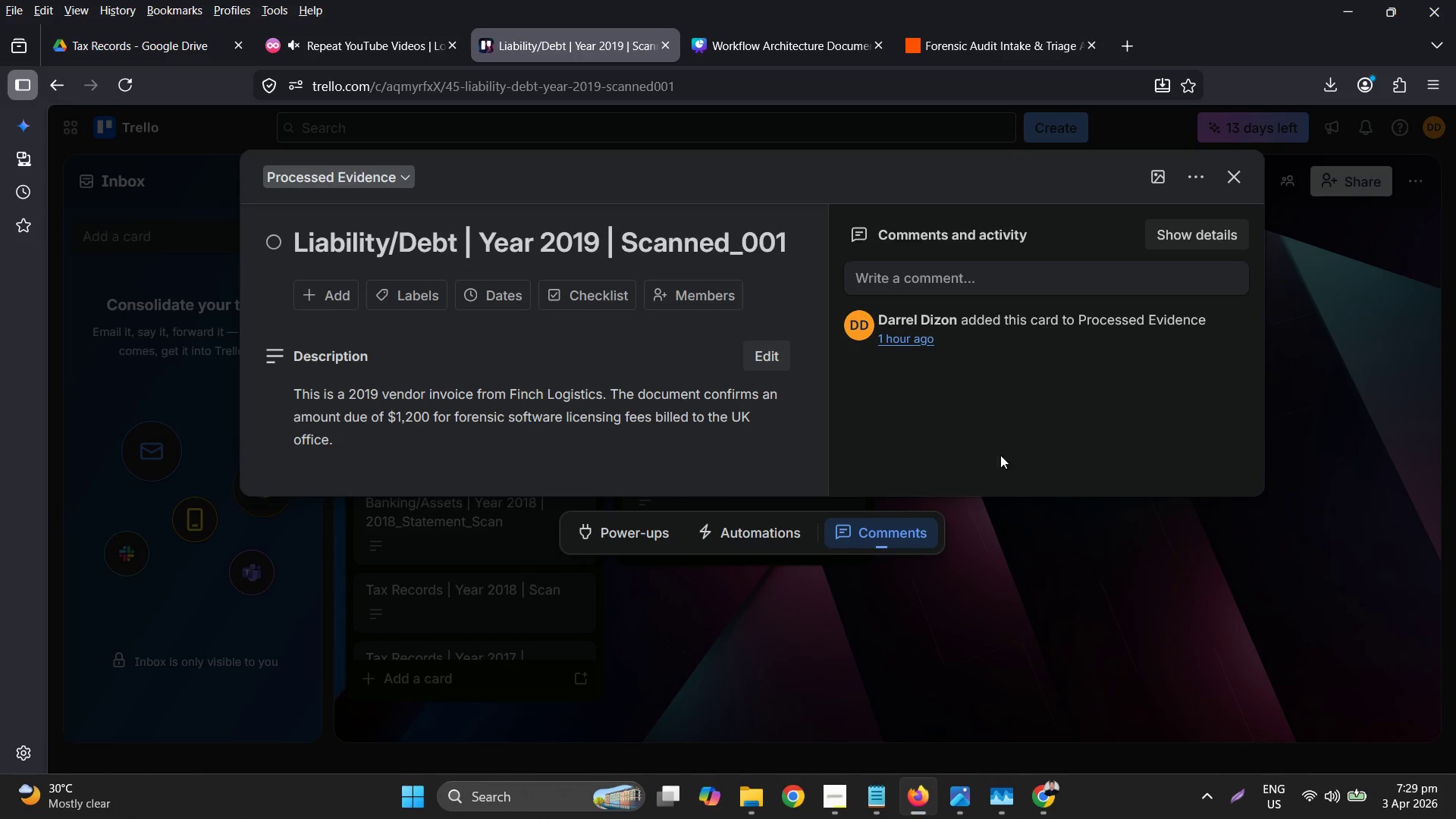 
left_click([1119, 597])
 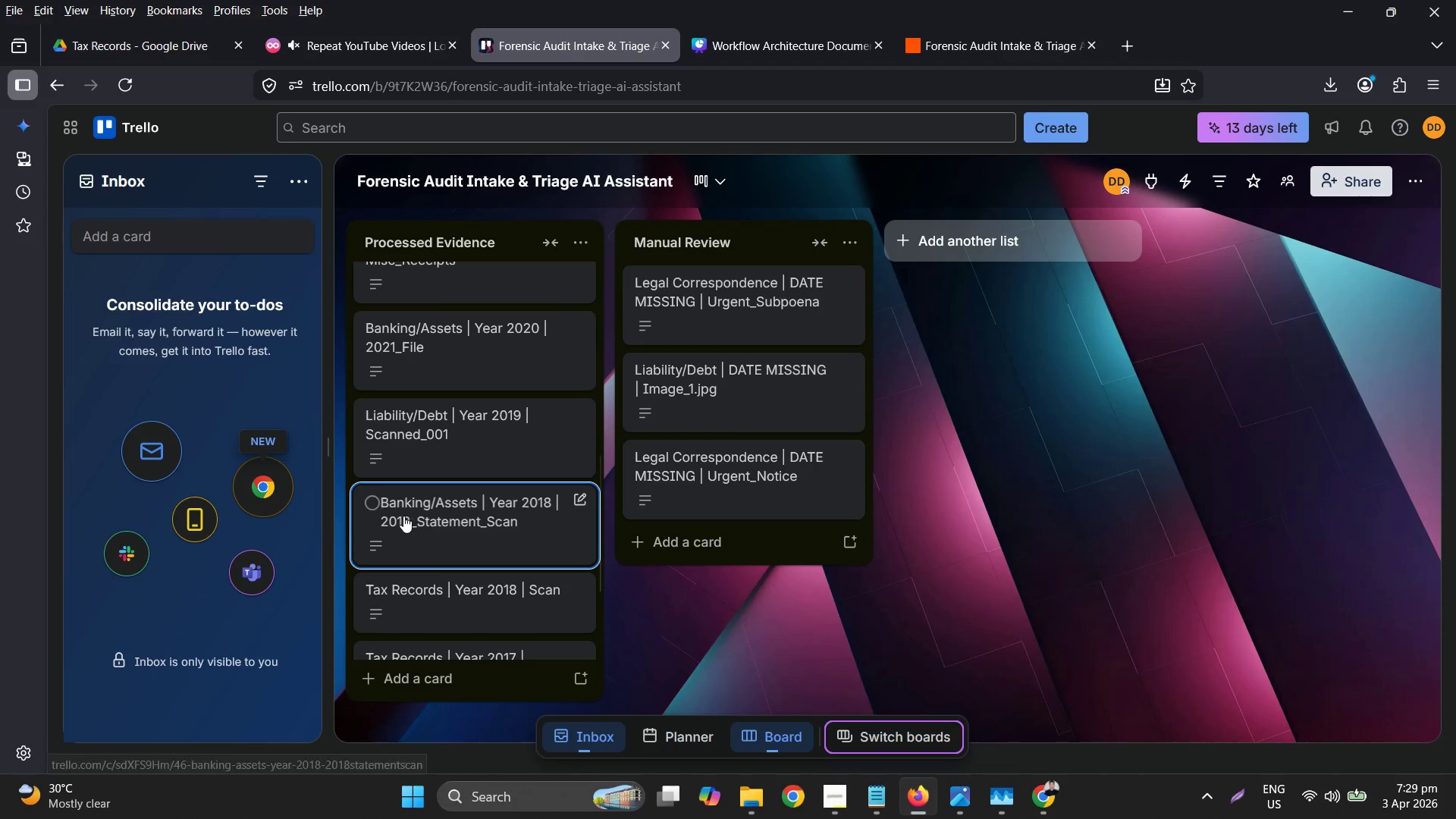 
left_click([403, 515])
 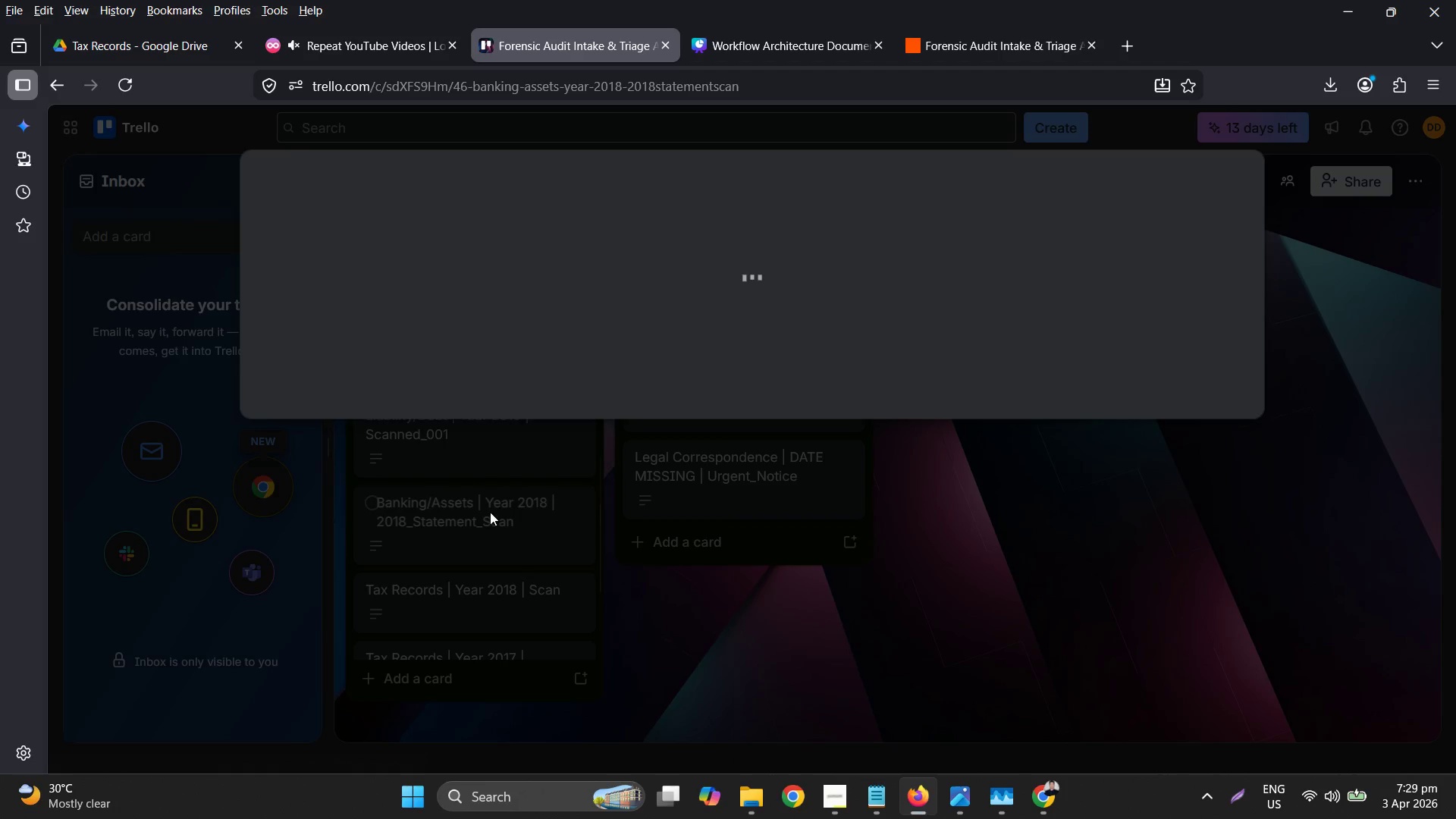 
scroll: coordinate [510, 507], scroll_direction: down, amount: 1.0
 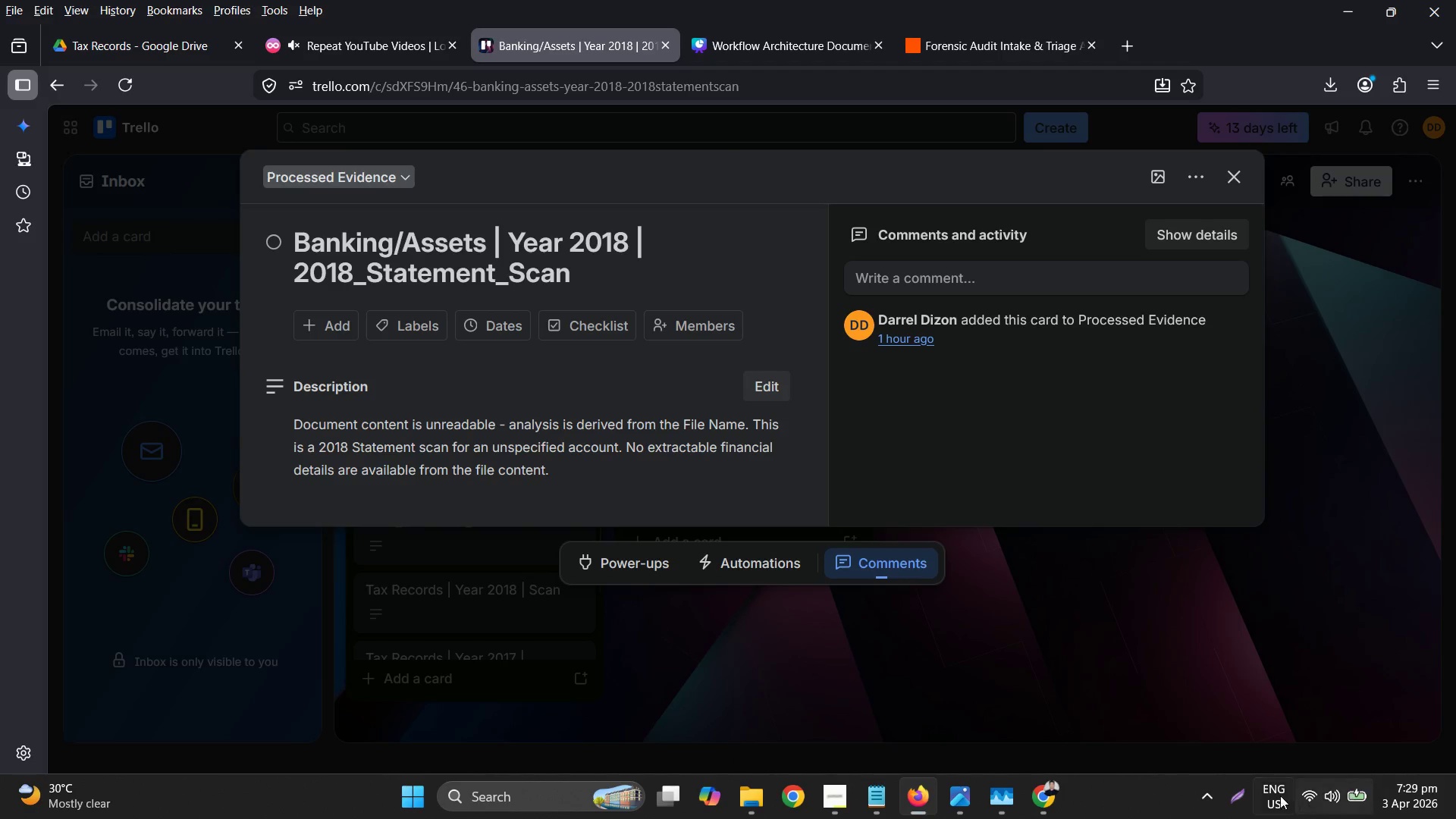 
left_click([1238, 792])
 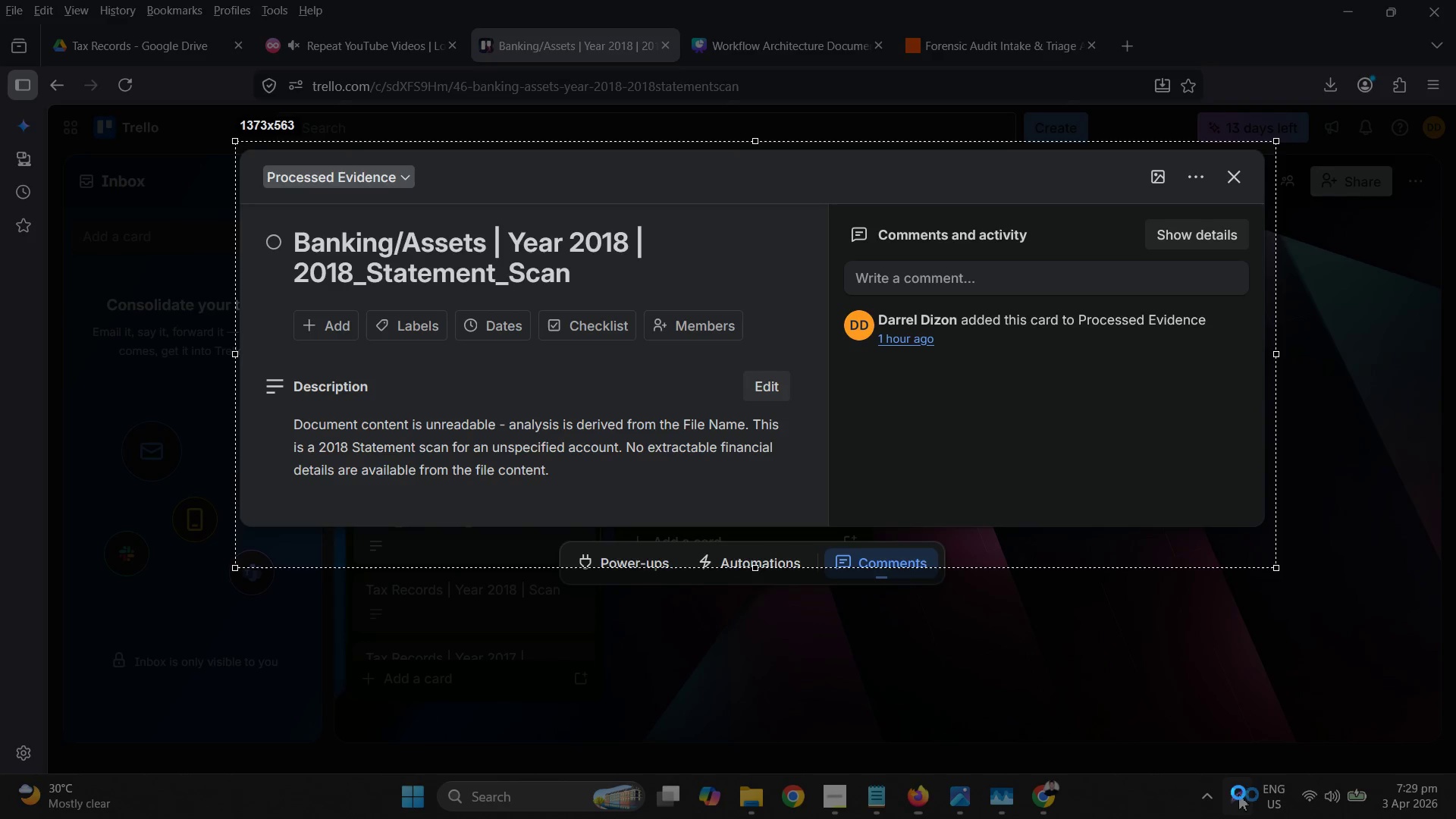 
key(Control+C)
 